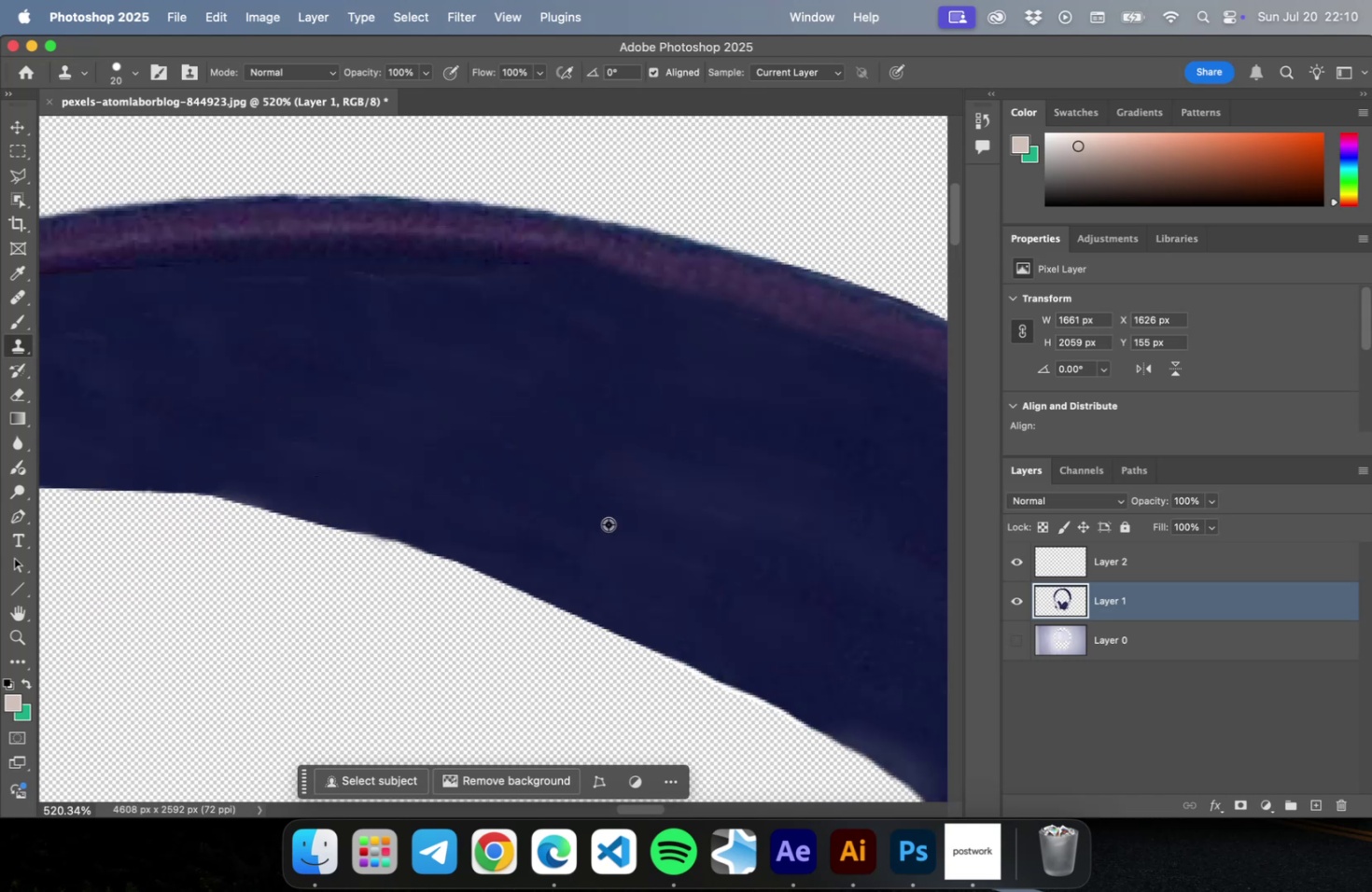 
hold_key(key=OptionLeft, duration=1.08)
scroll: coordinate [394, 494], scroll_direction: none, amount: 0.0
 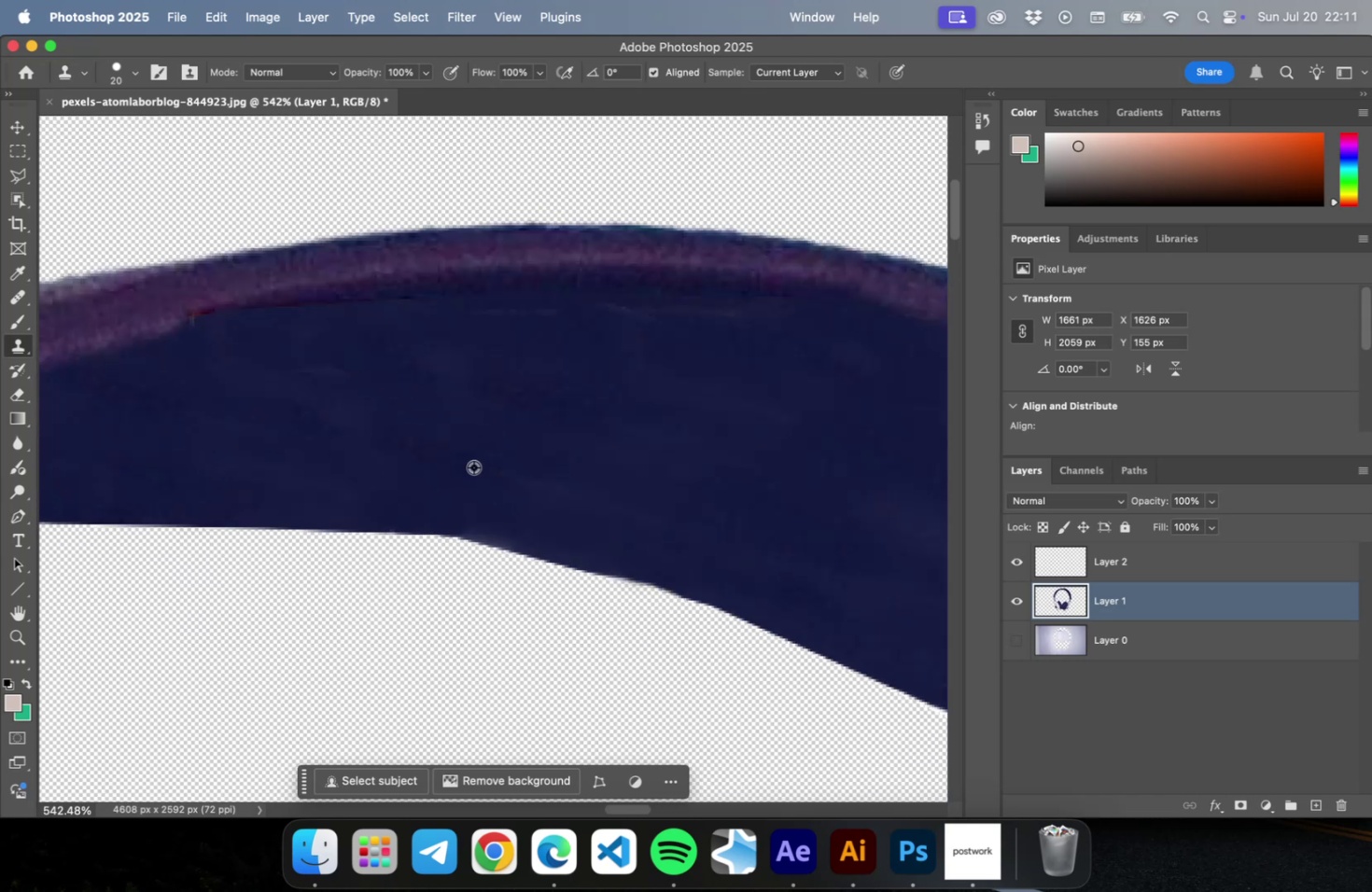 
hold_key(key=OptionLeft, duration=0.83)
left_click([473, 467])
 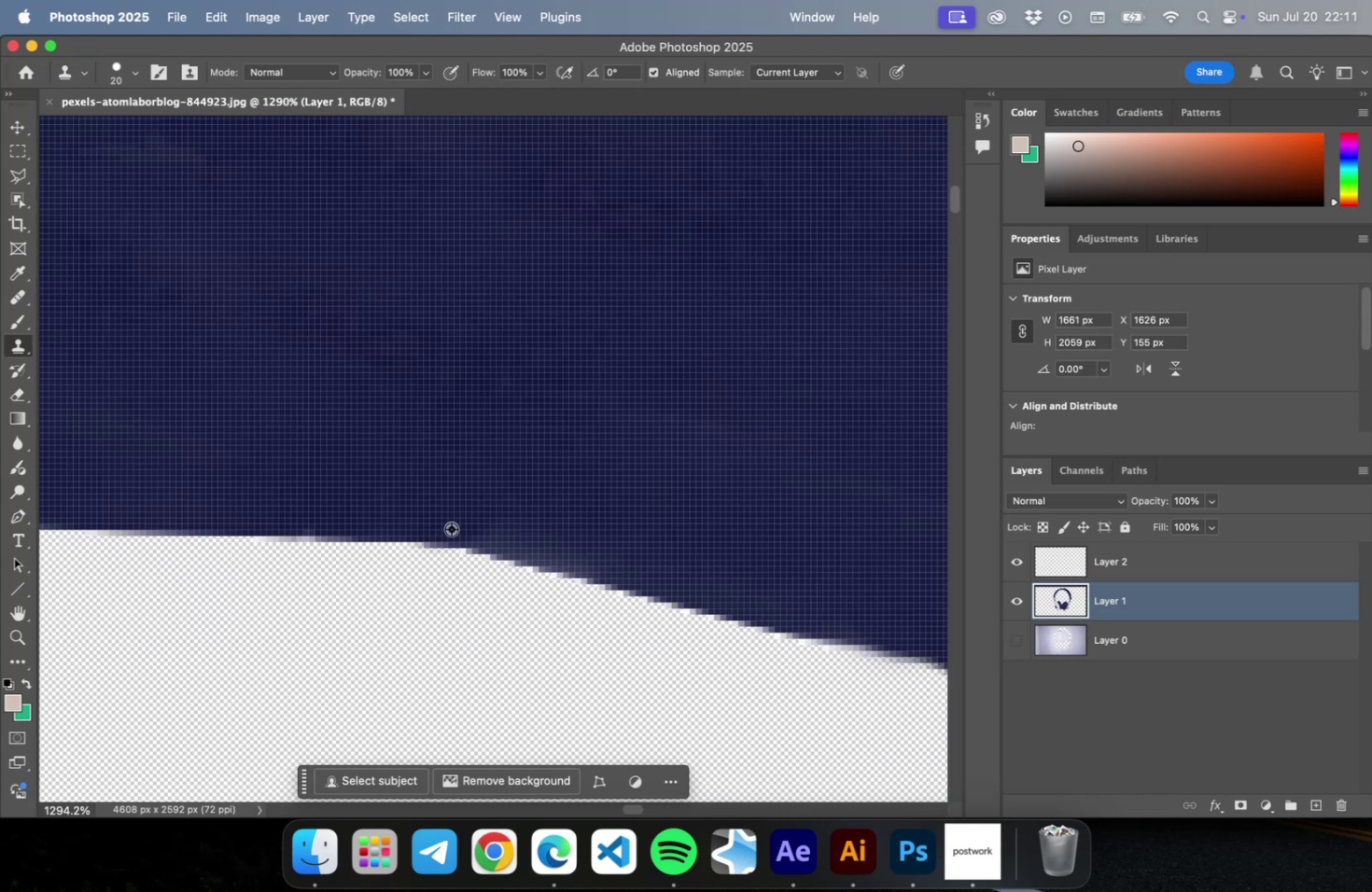 
scroll: coordinate [451, 528], scroll_direction: up, amount: 8.0
 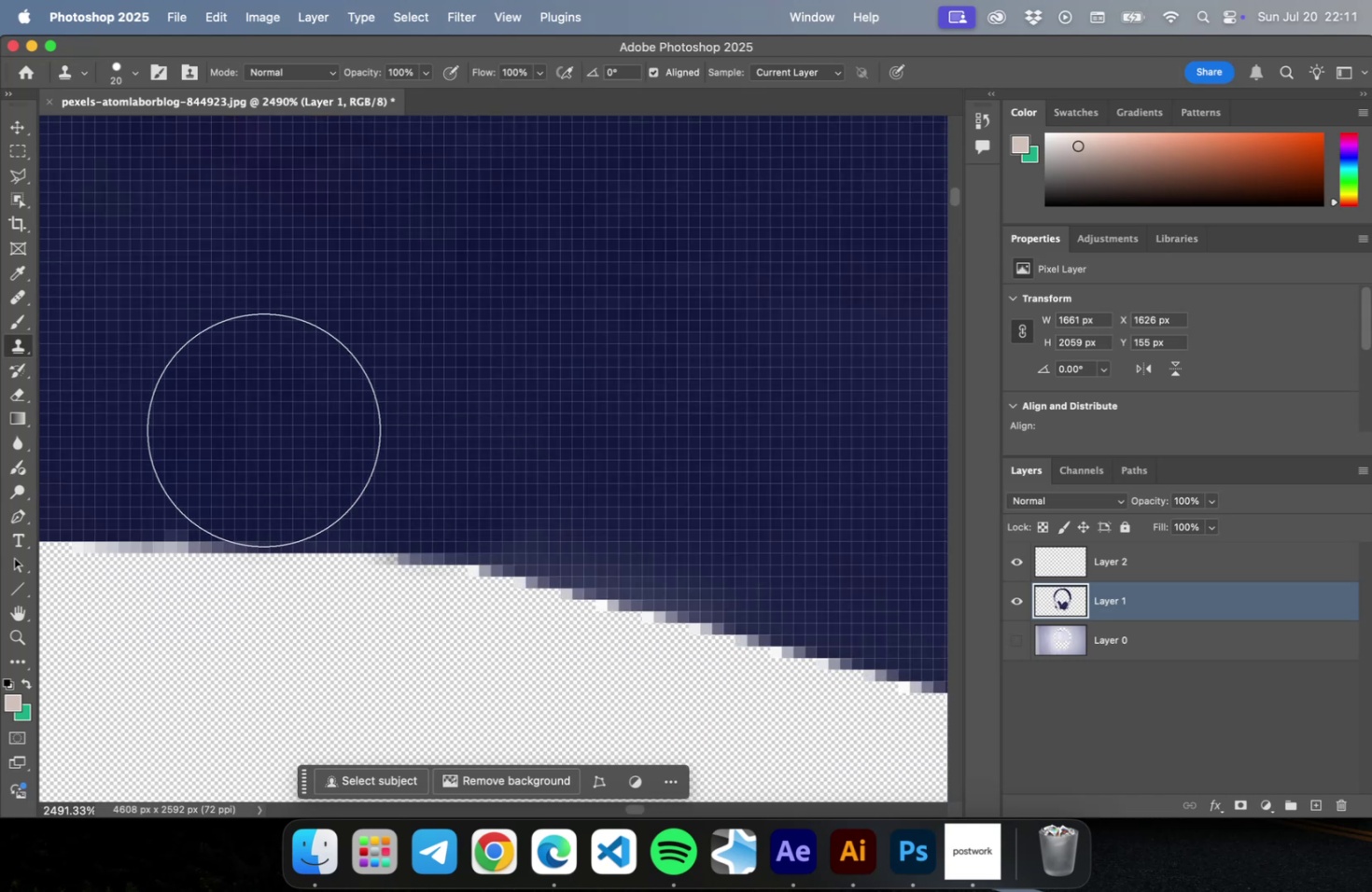 
left_click_drag(start_coordinate=[264, 430], to_coordinate=[684, 509])
 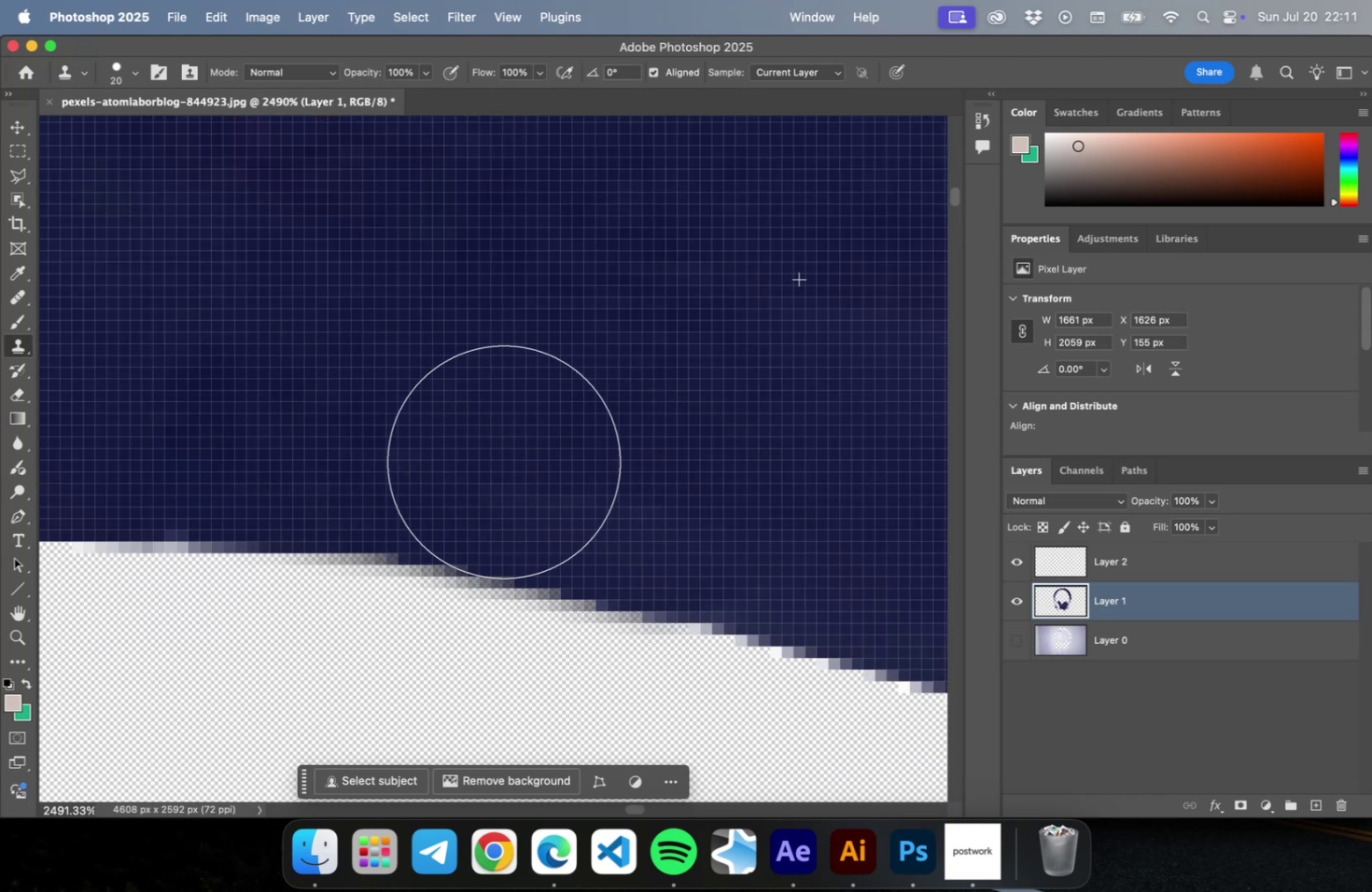 
left_click_drag(start_coordinate=[511, 462], to_coordinate=[131, 413])
 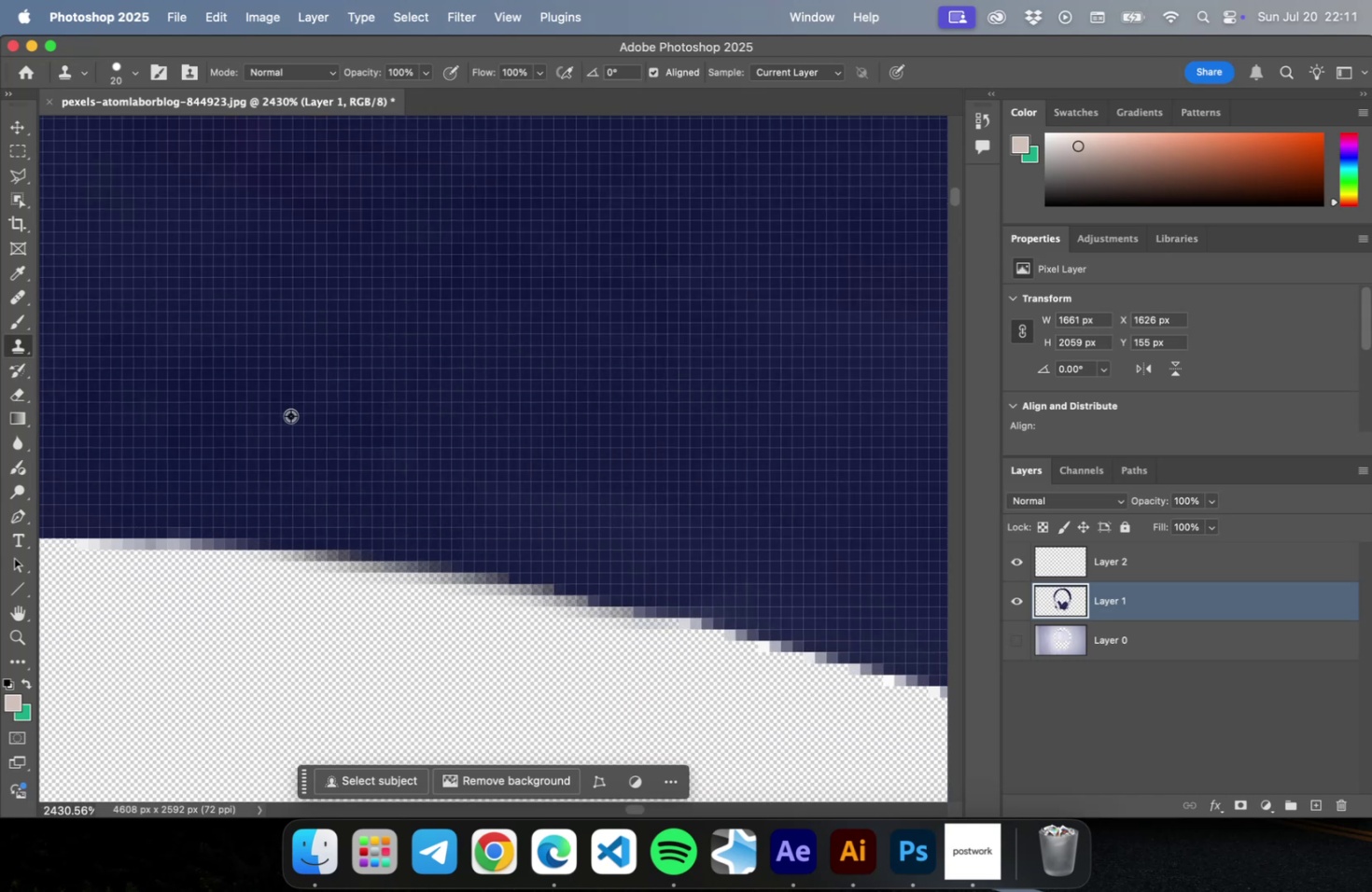 
hold_key(key=OptionLeft, duration=1.49)
scroll: coordinate [327, 459], scroll_direction: down, amount: 13.0
 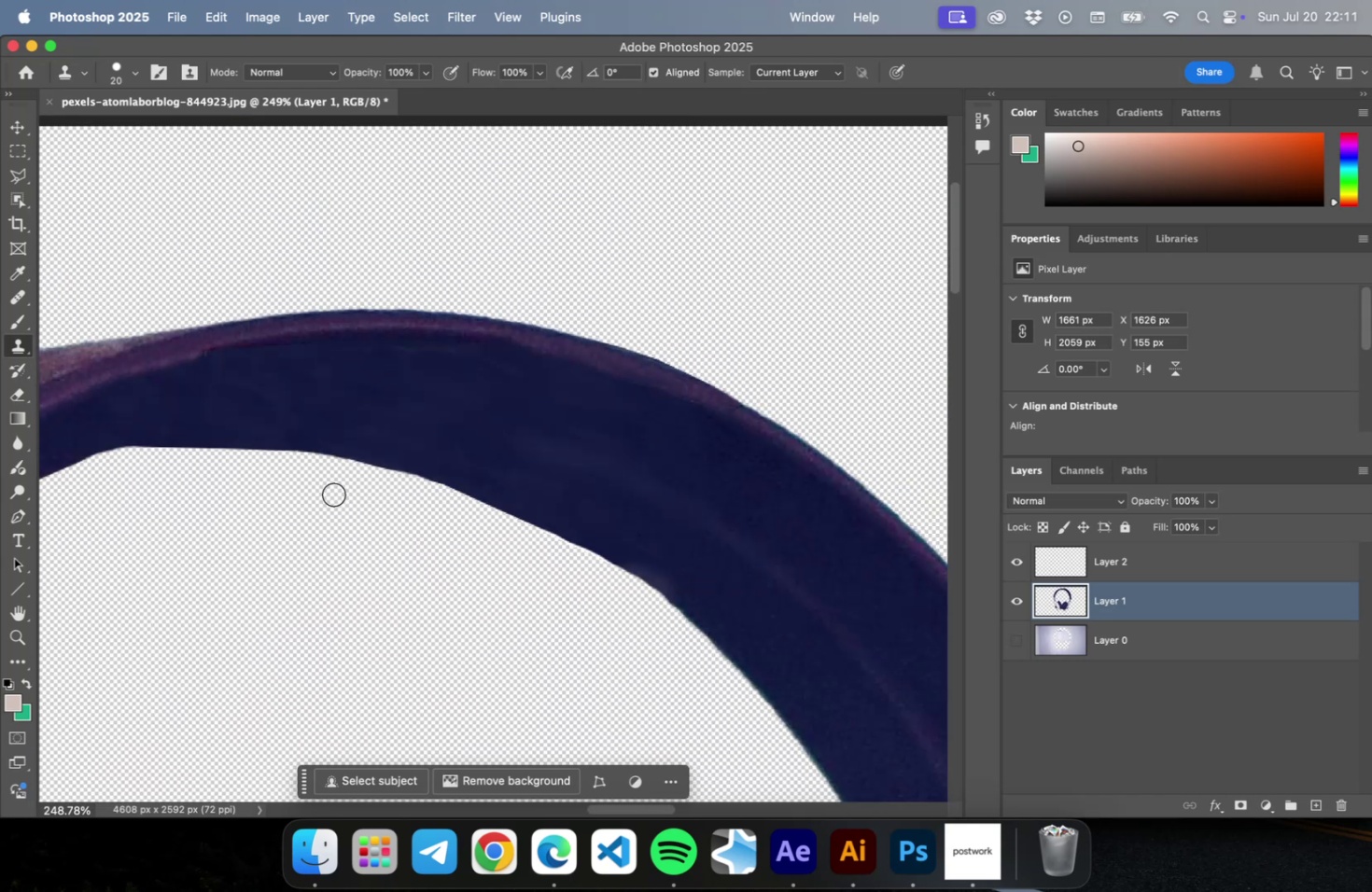 
hold_key(key=OptionLeft, duration=0.83)
scroll: coordinate [378, 468], scroll_direction: down, amount: 4.0
 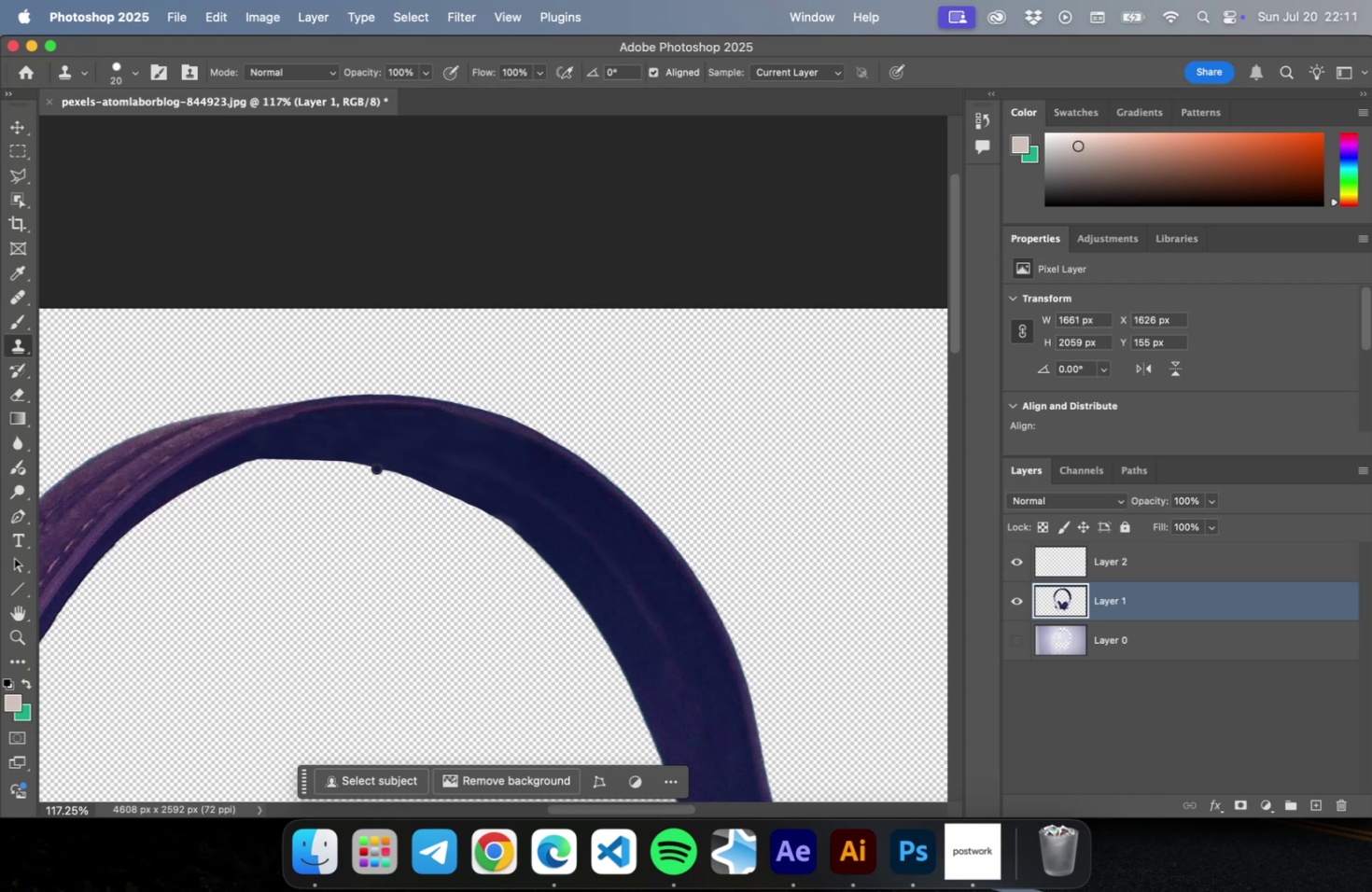 
hold_key(key=CommandLeft, duration=2.38)
 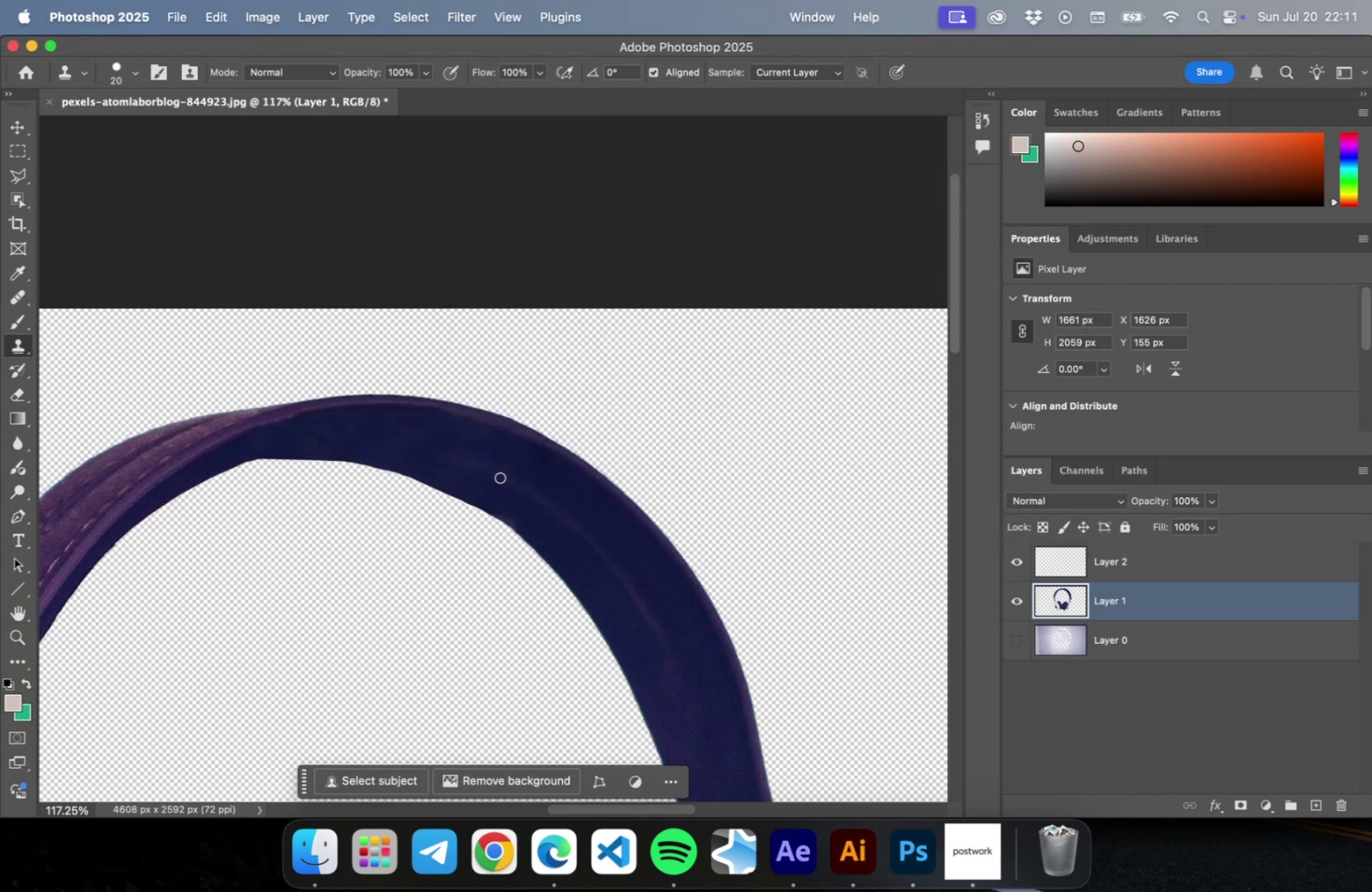 
hold_key(key=S, duration=1.52)
 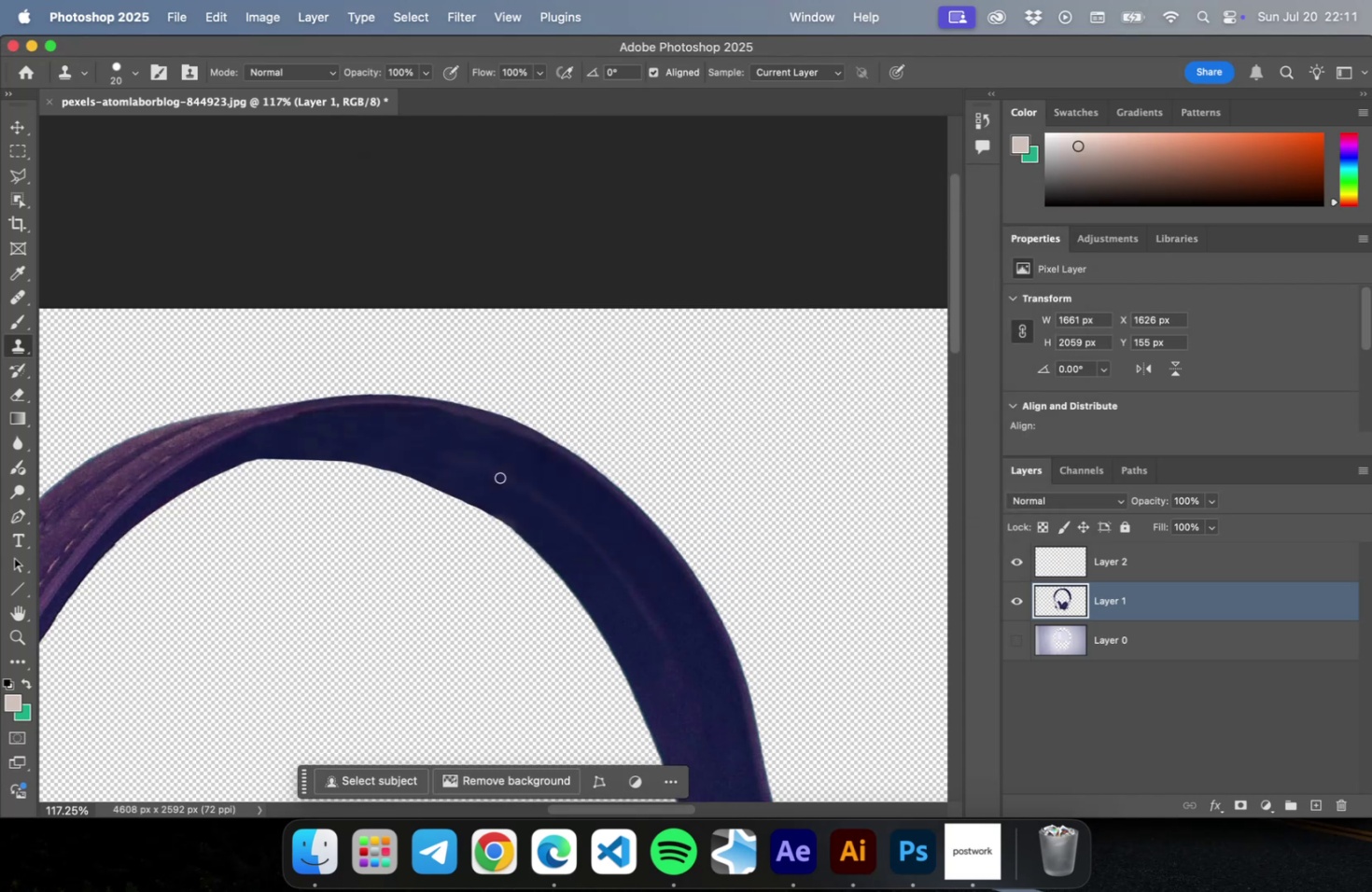 
hold_key(key=OptionLeft, duration=1.33)
scroll: coordinate [815, 647], scroll_direction: down, amount: 18.0
 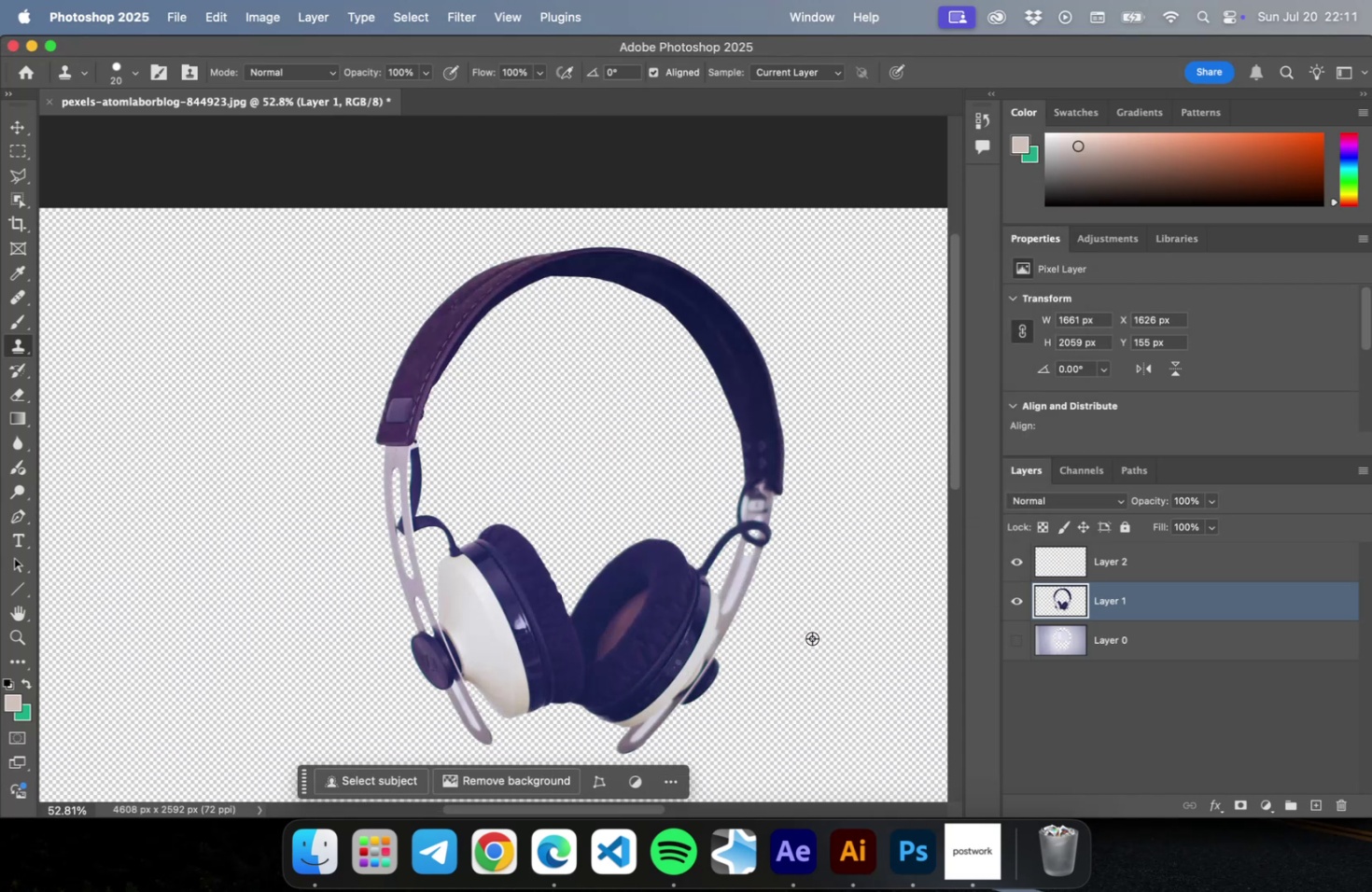 
hold_key(key=OptionLeft, duration=1.69)
 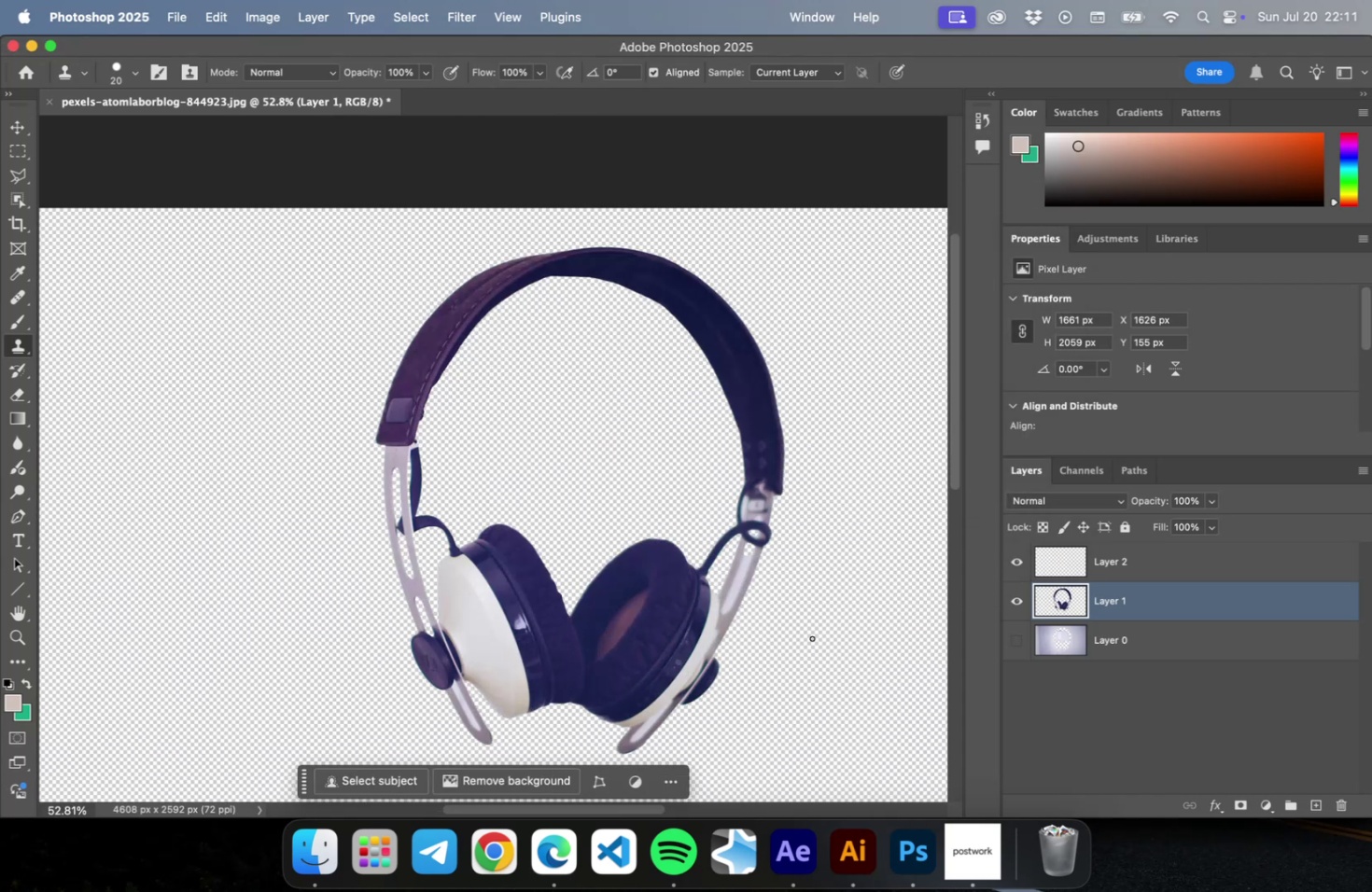 
hold_key(key=OptionLeft, duration=0.32)
 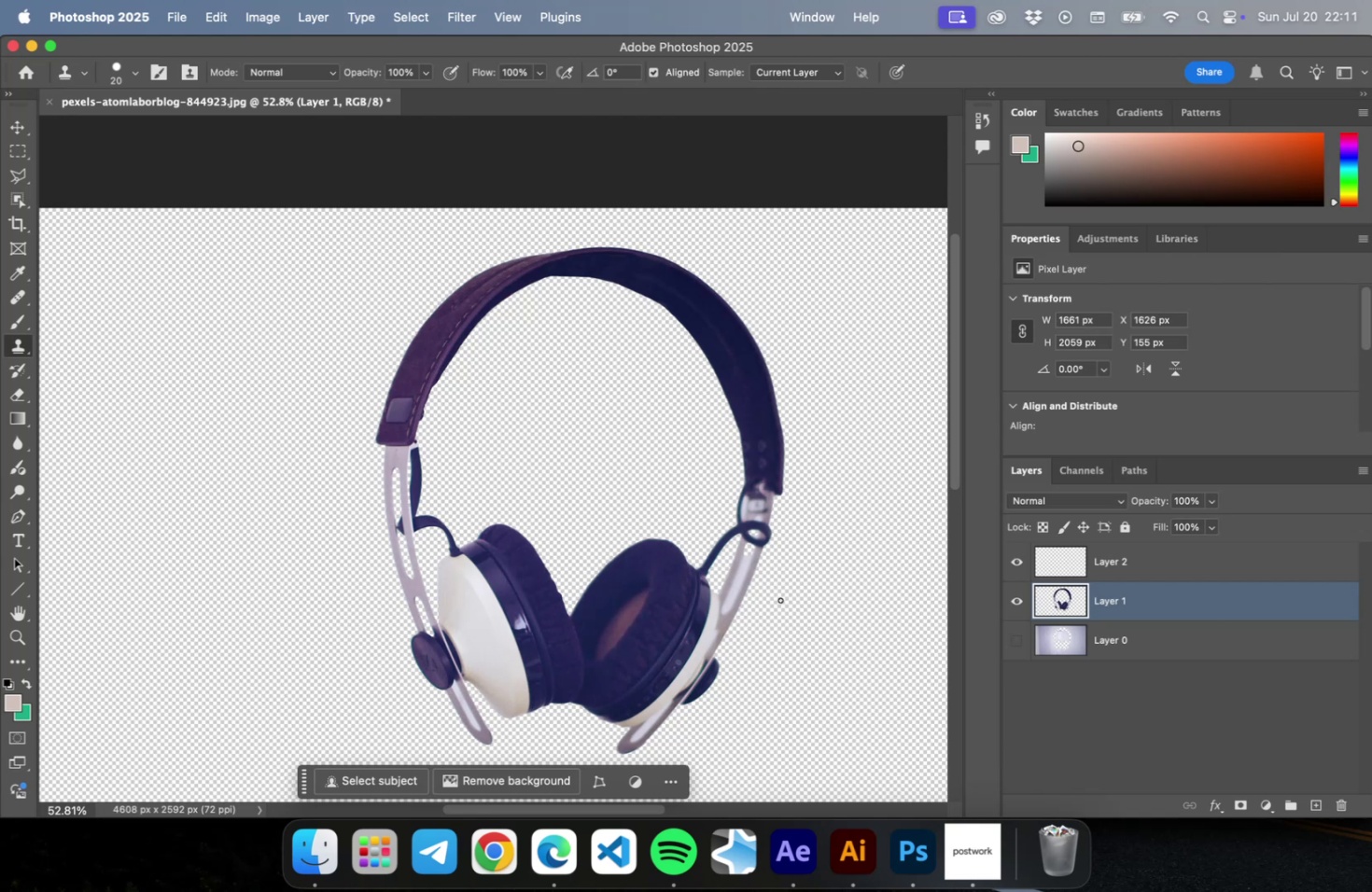 
hold_key(key=OptionLeft, duration=0.65)
scroll: coordinate [788, 584], scroll_direction: up, amount: 10.0
 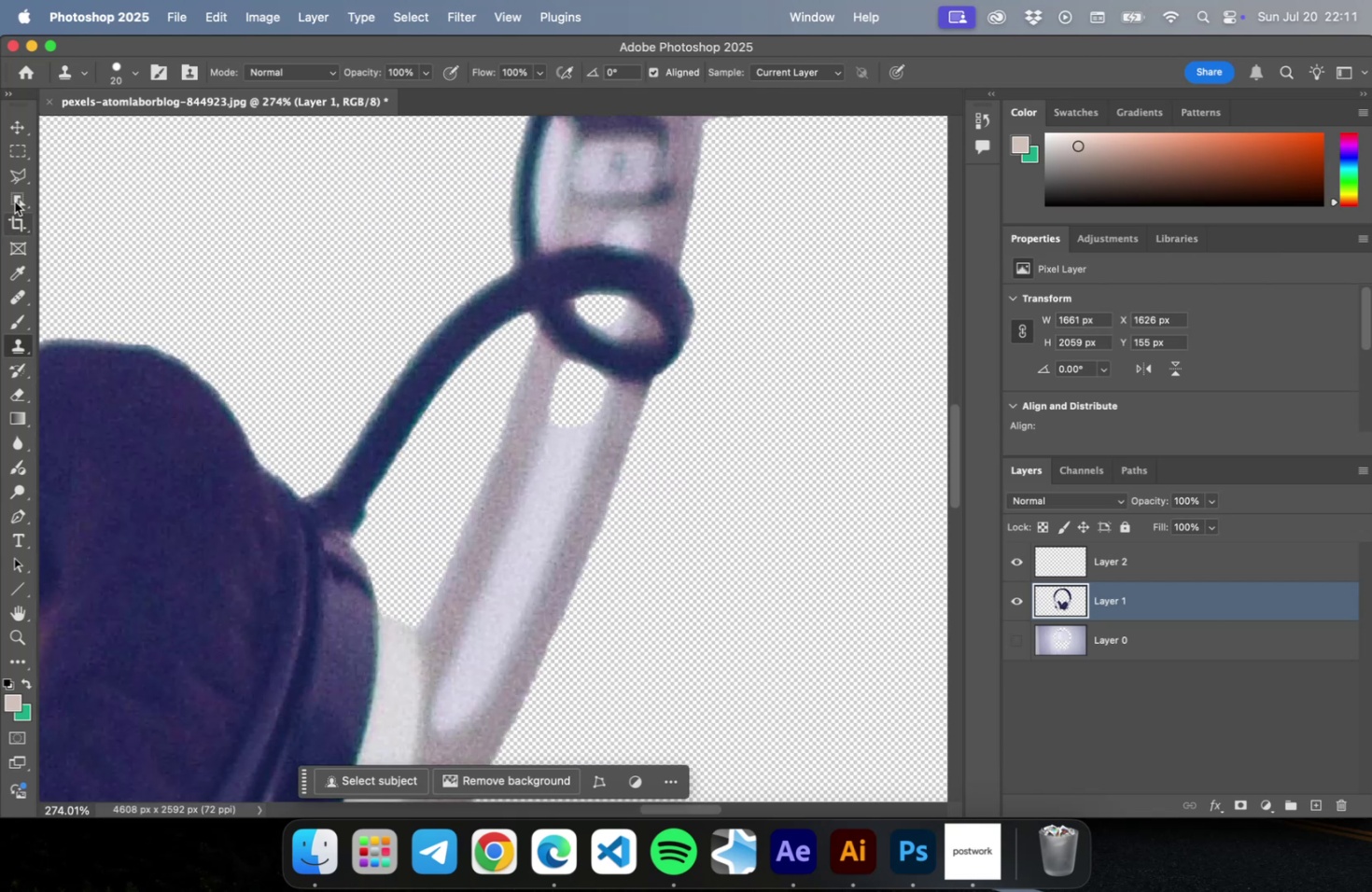 
left_click([15, 196])
 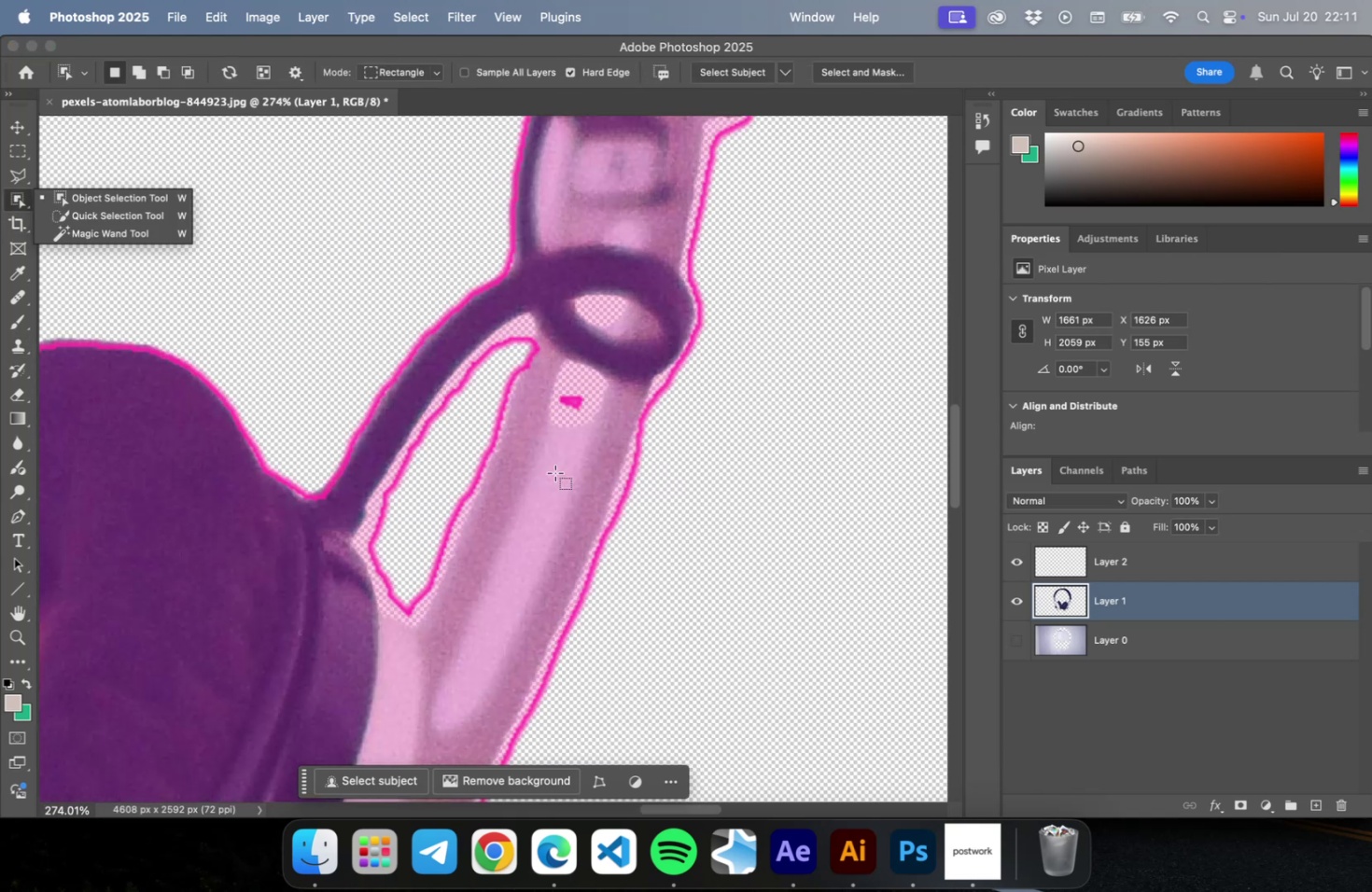 
left_click([554, 472])
 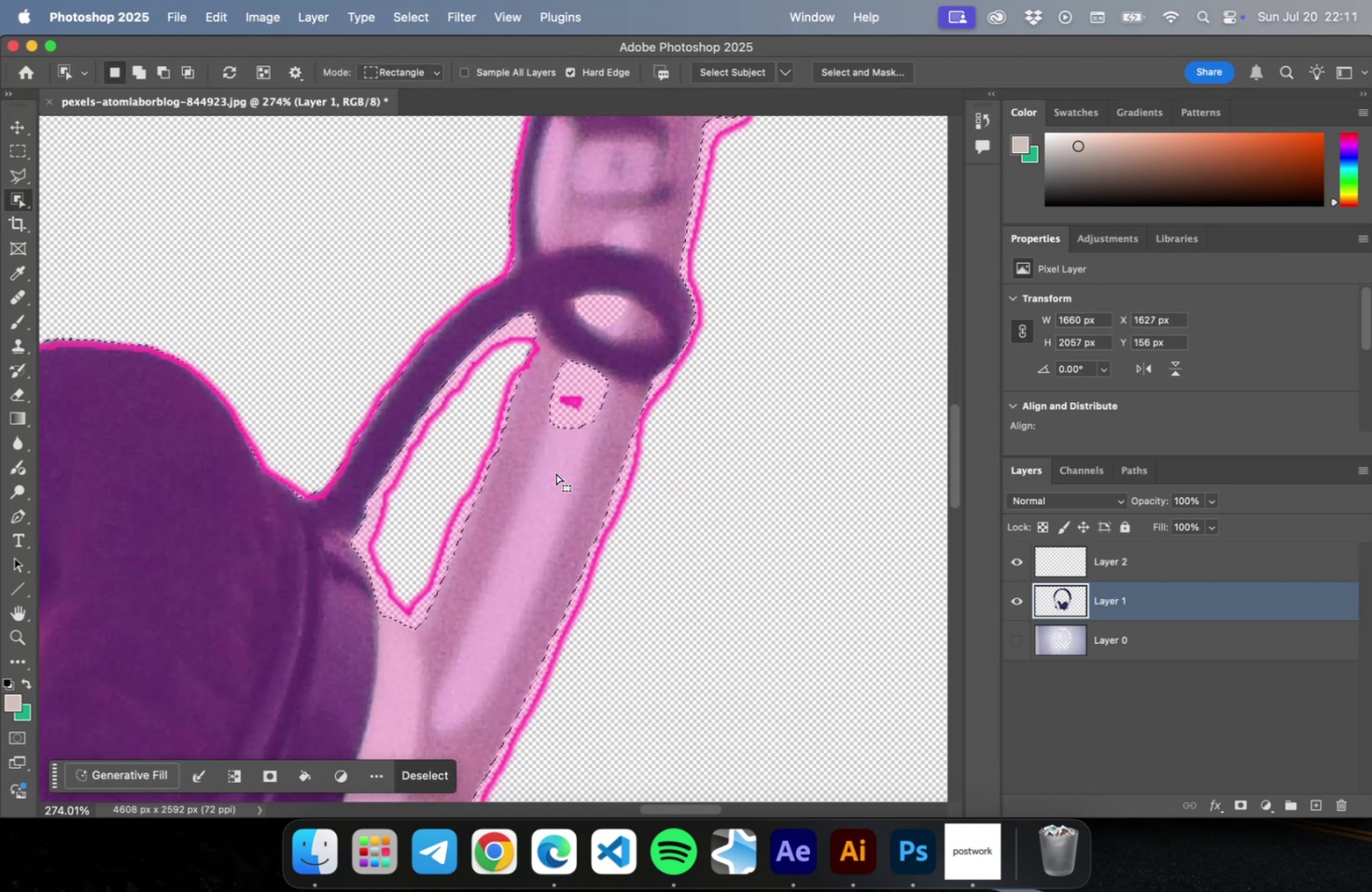 
hold_key(key=CommandLeft, duration=0.9)
 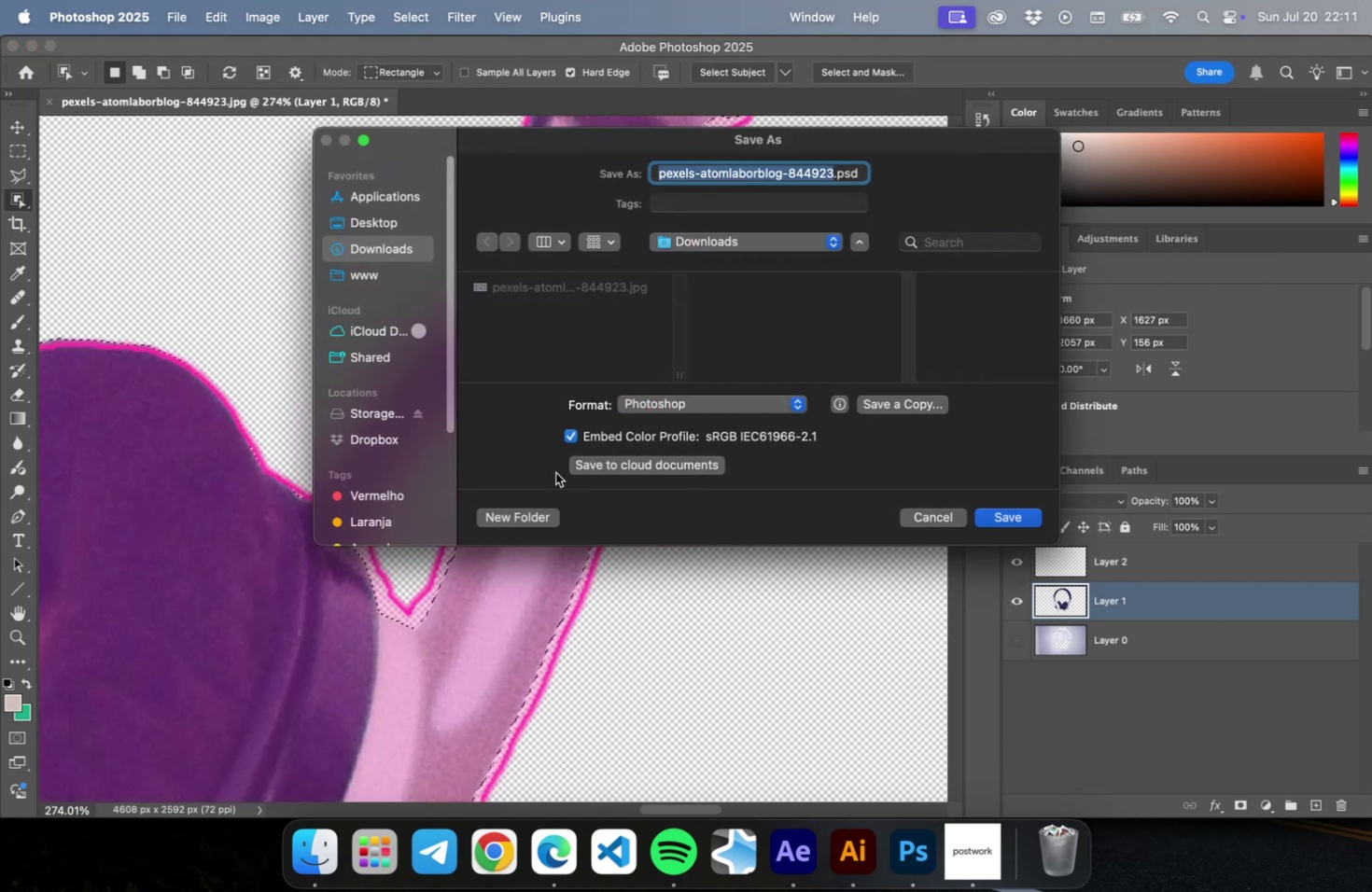 
hold_key(key=S, duration=0.53)
 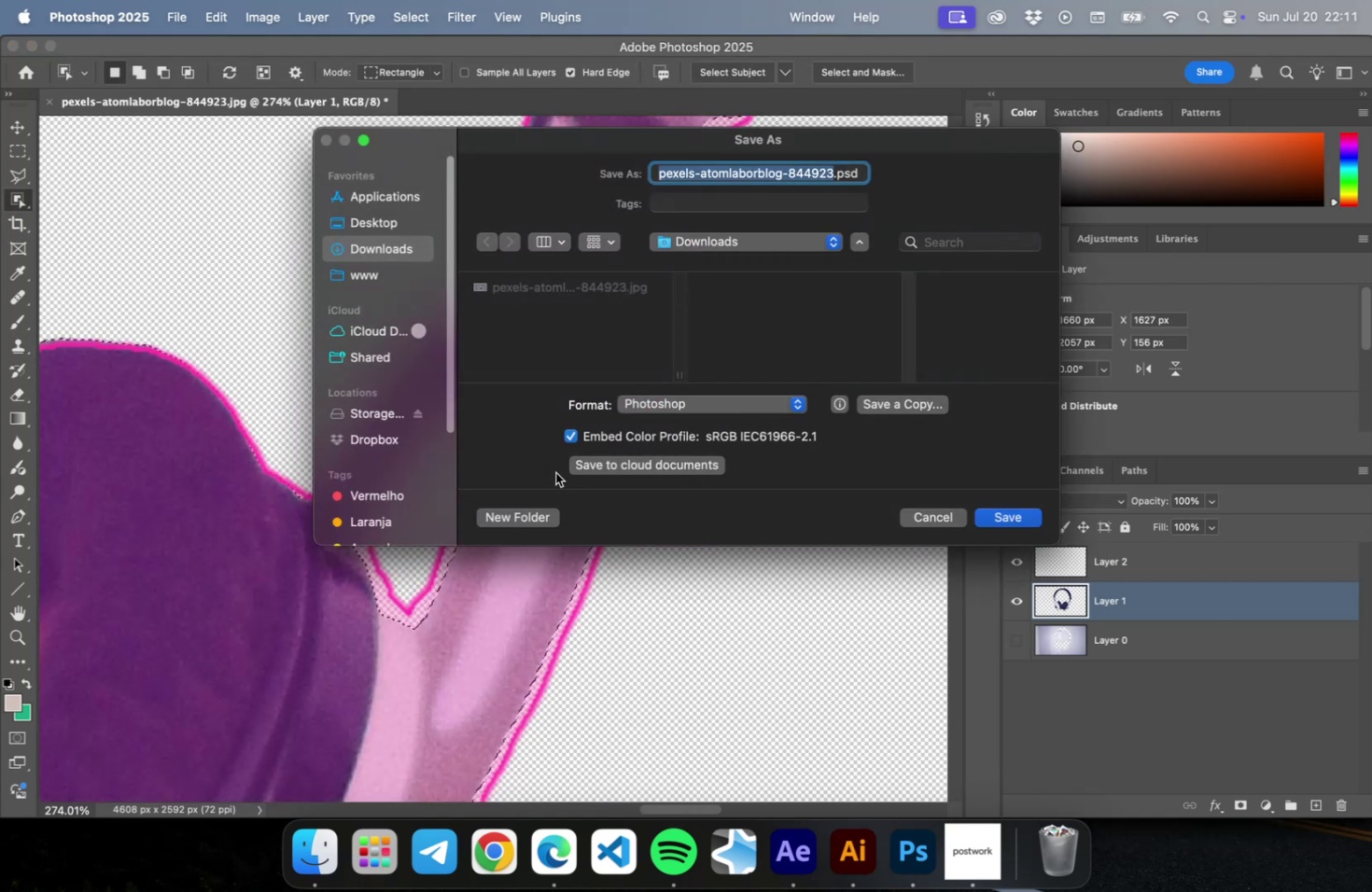 
key(Escape)
 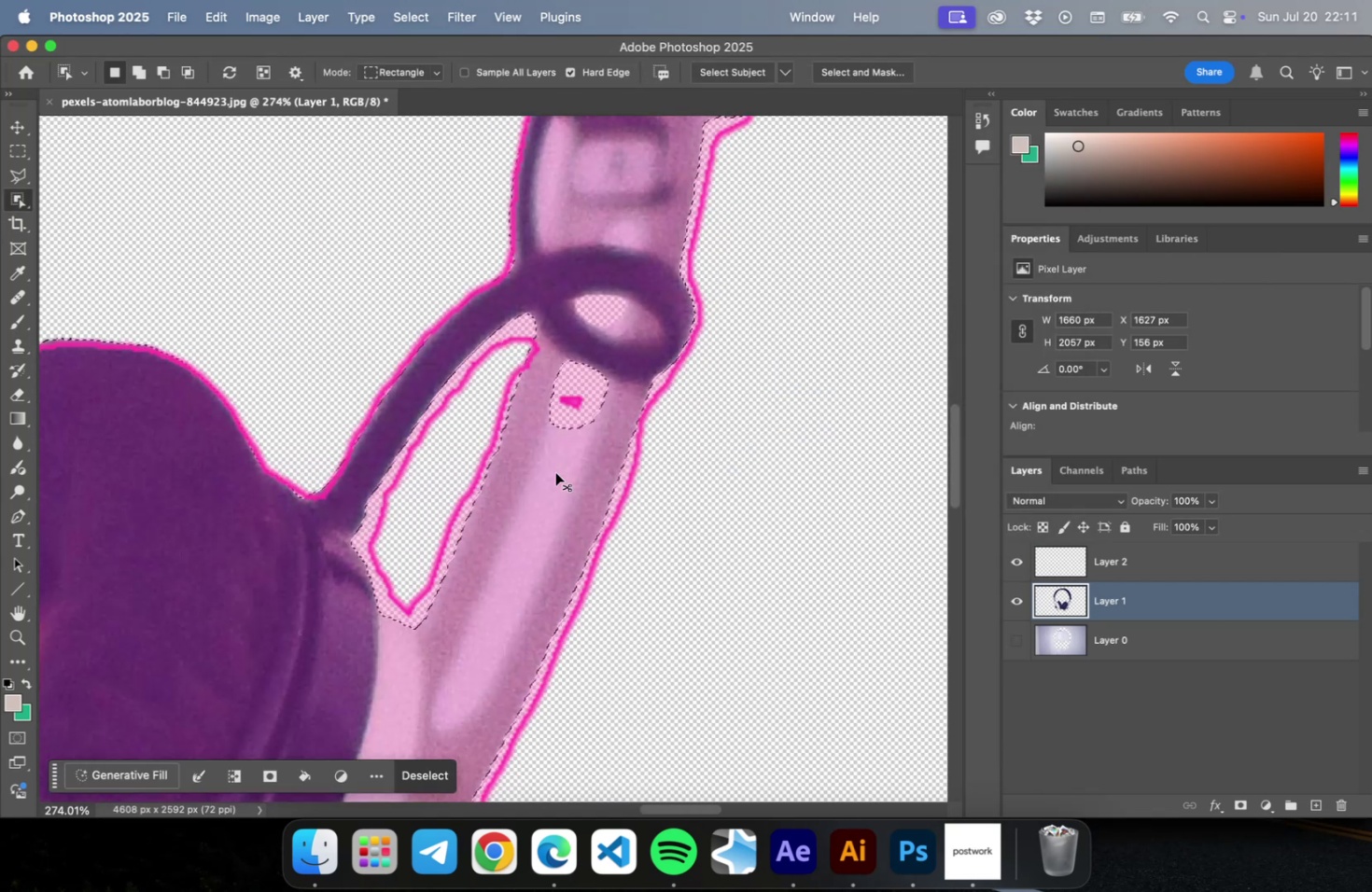 
key(Meta+CommandLeft)
 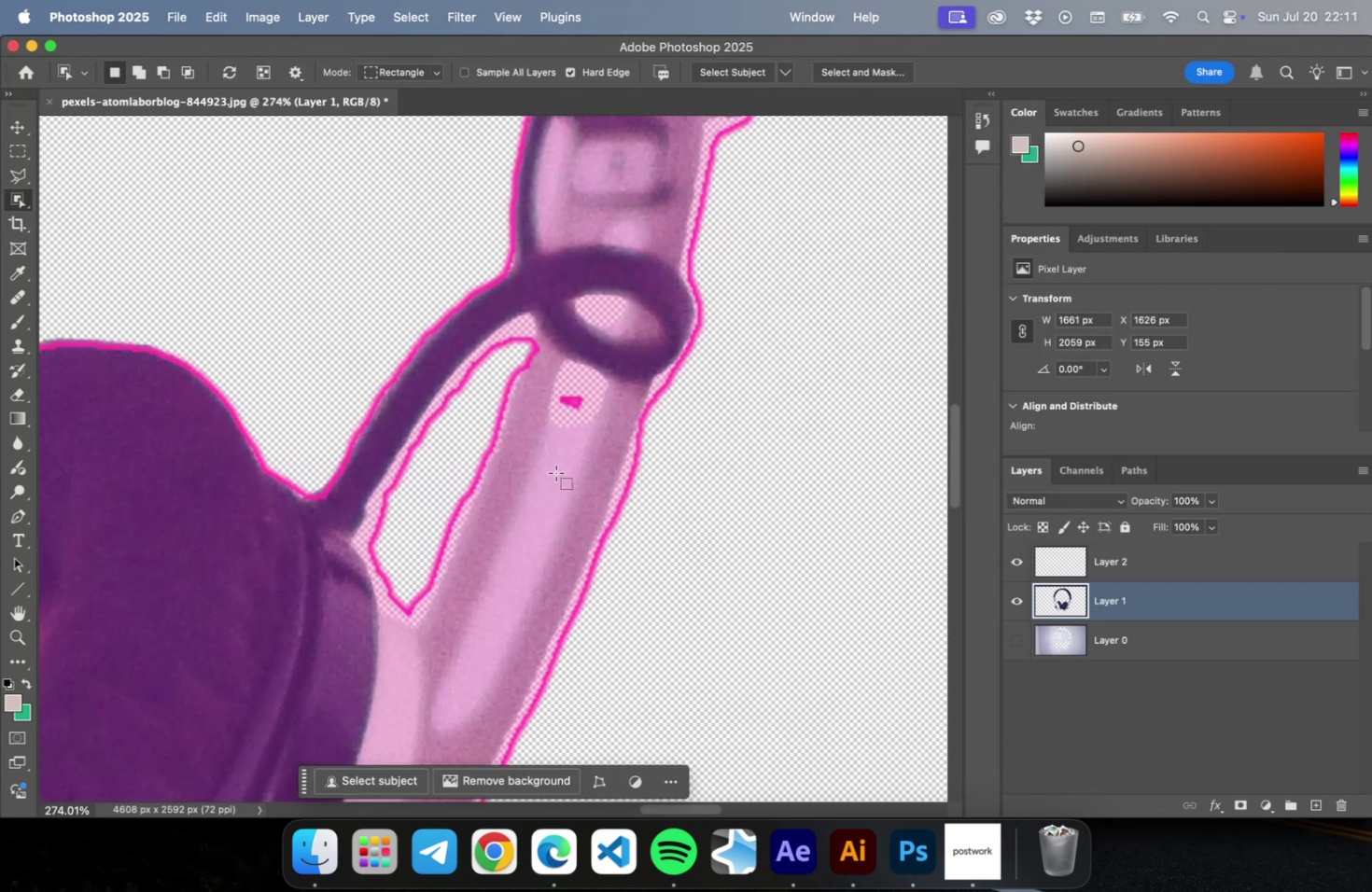 
key(Meta+Z)
 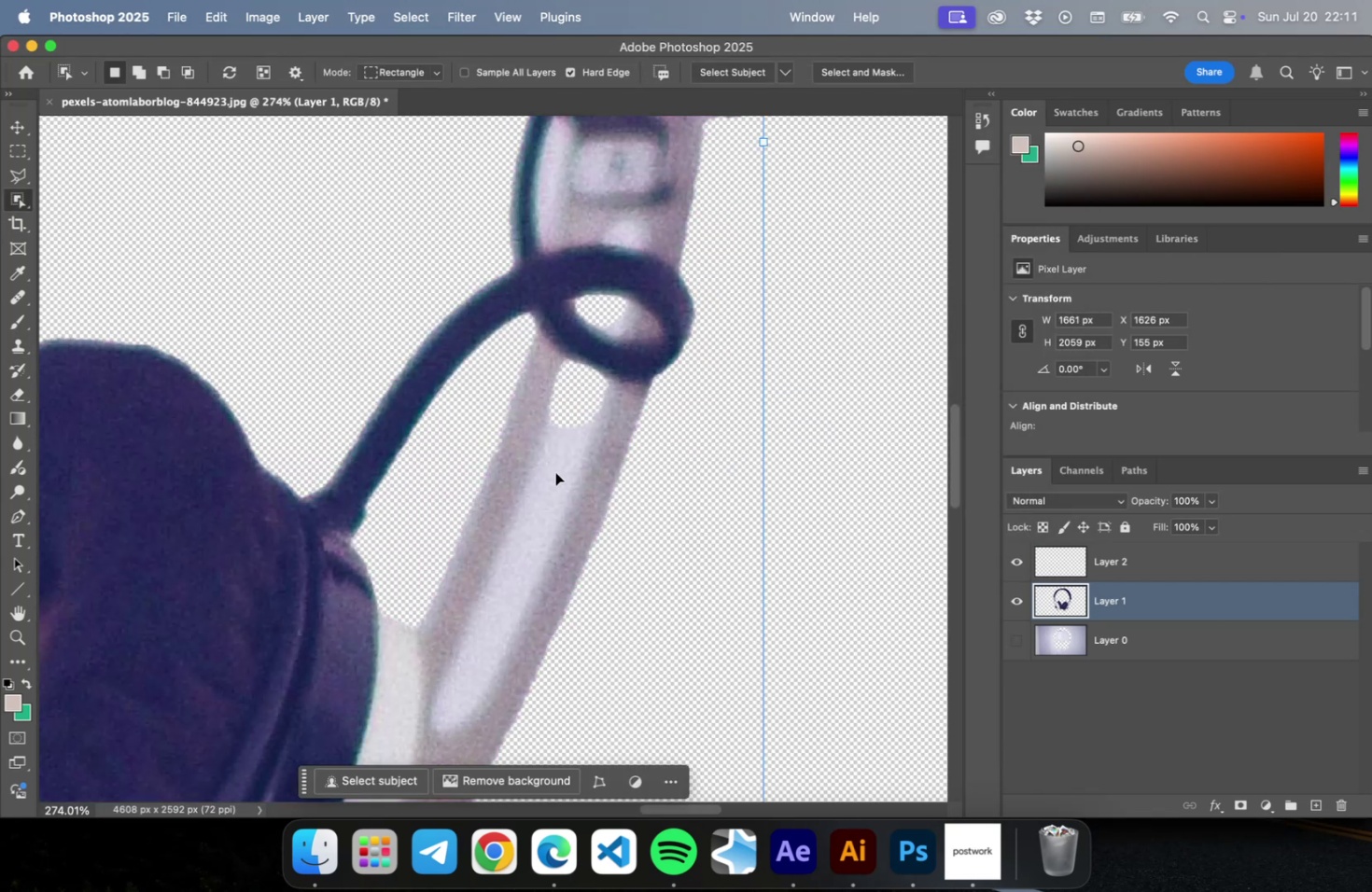 
key(V)
 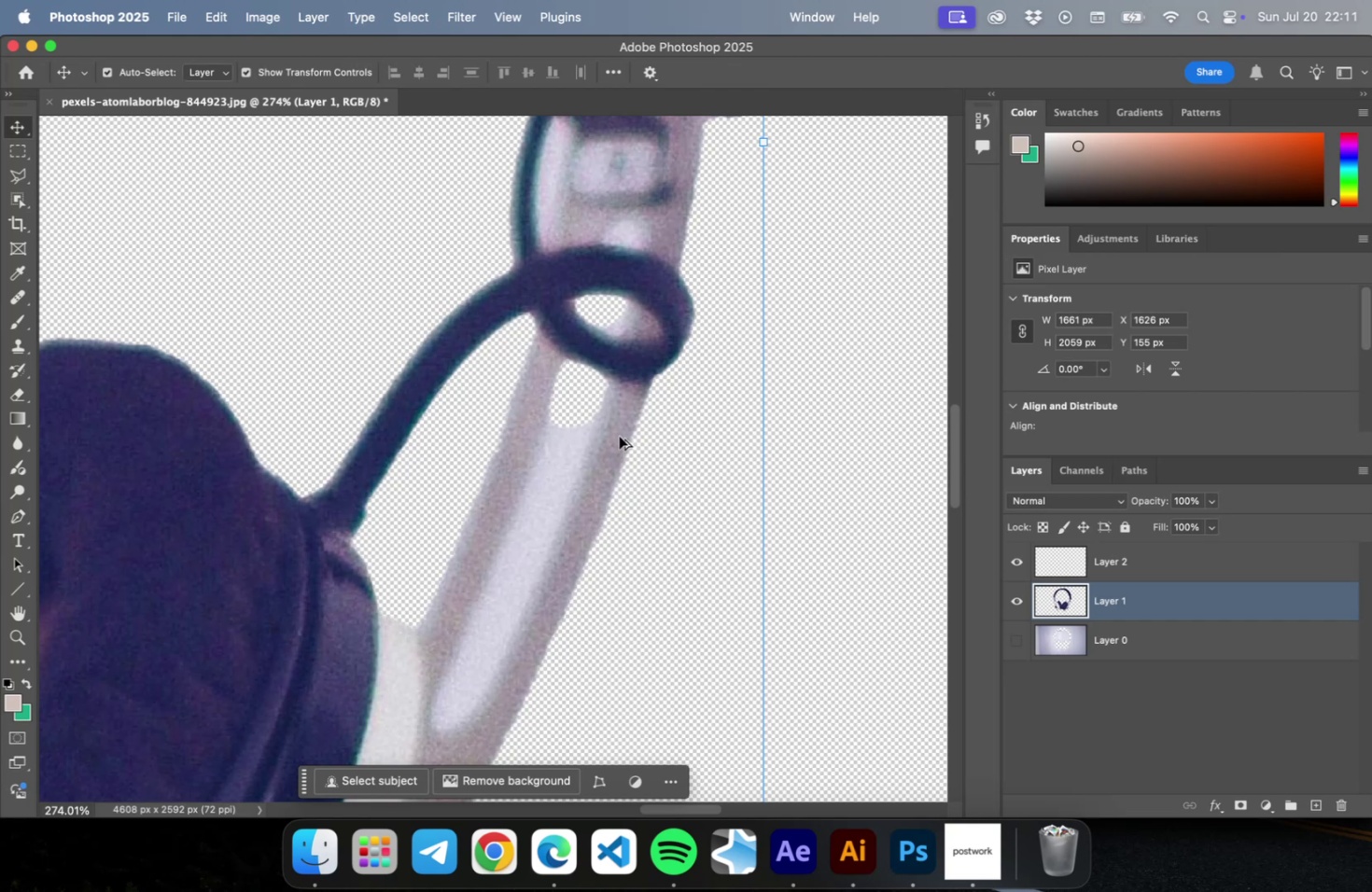 
hold_key(key=OptionLeft, duration=0.48)
scroll: coordinate [619, 430], scroll_direction: down, amount: 4.0
 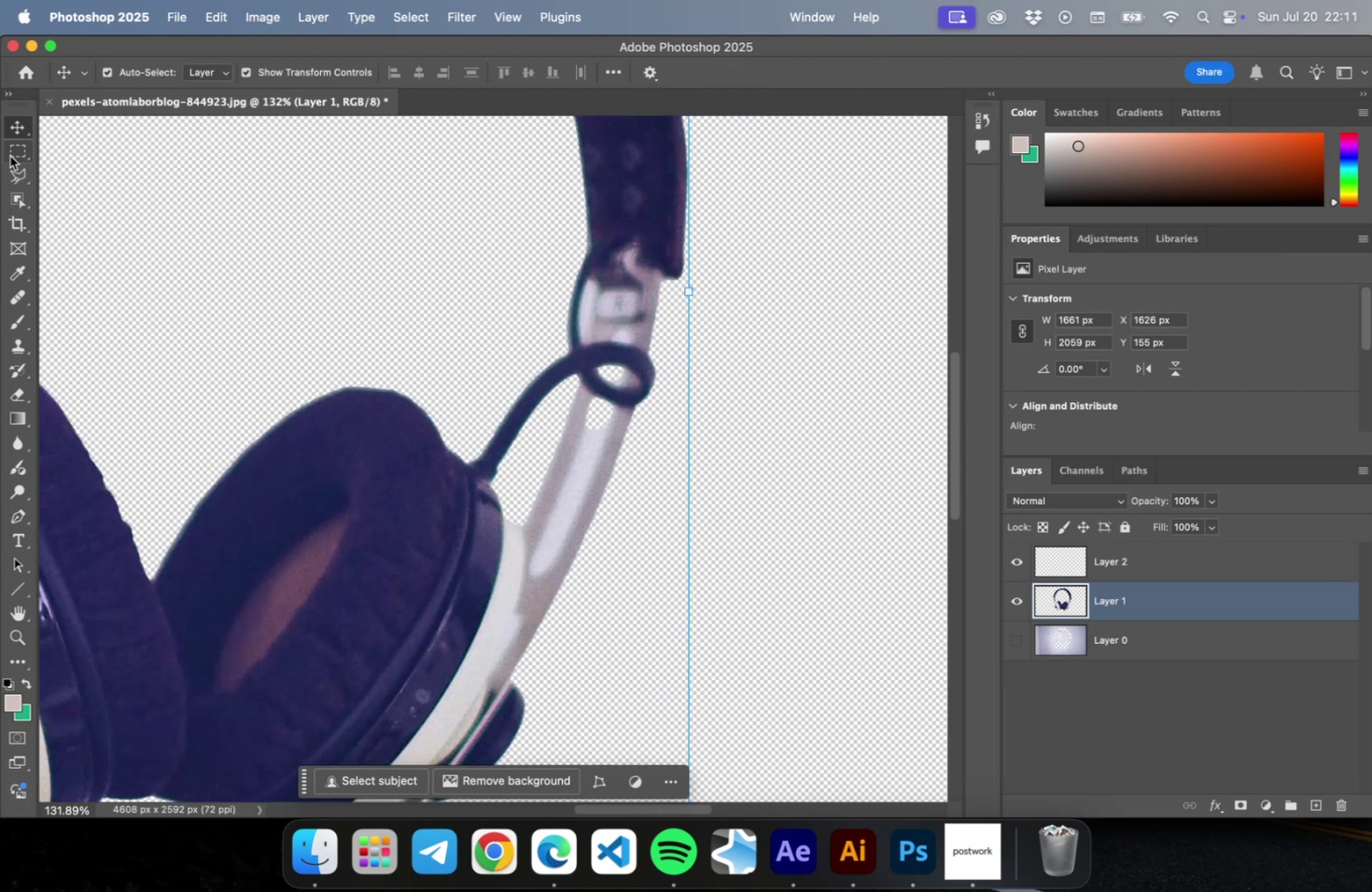 
mouse_move([22, 208])
 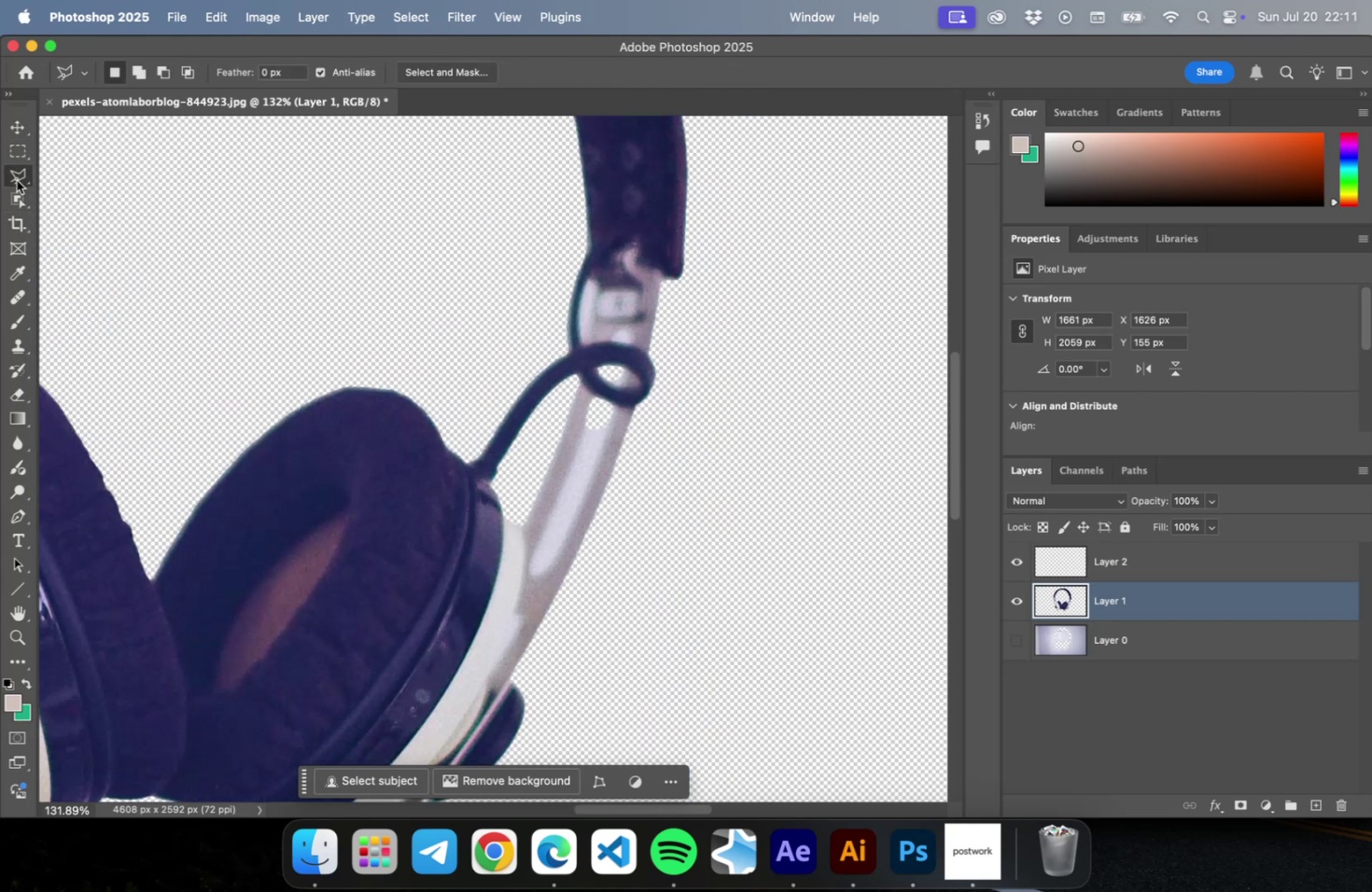 
left_click([17, 180])
 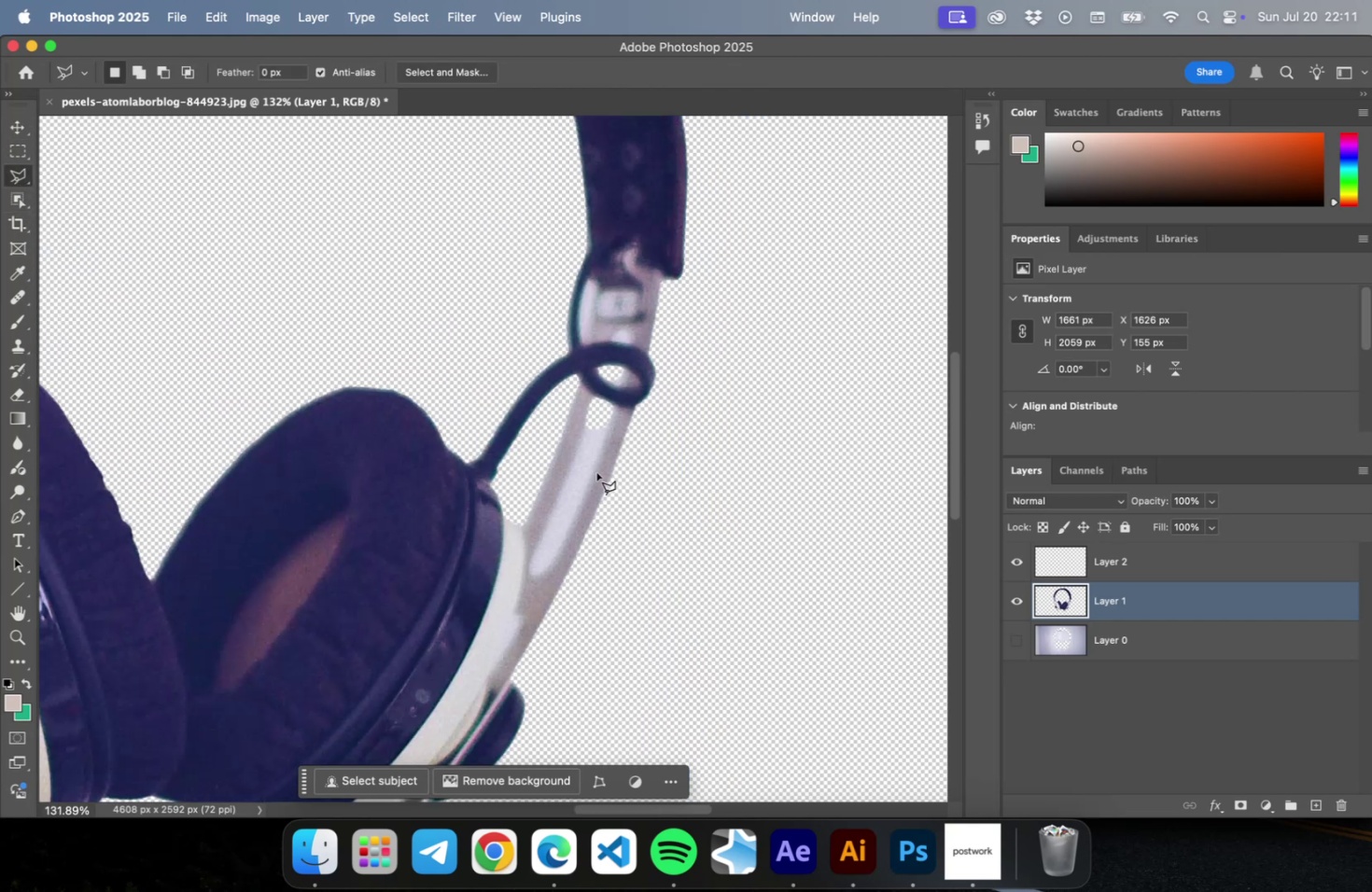 
hold_key(key=OptionLeft, duration=0.69)
scroll: coordinate [607, 539], scroll_direction: up, amount: 5.0
 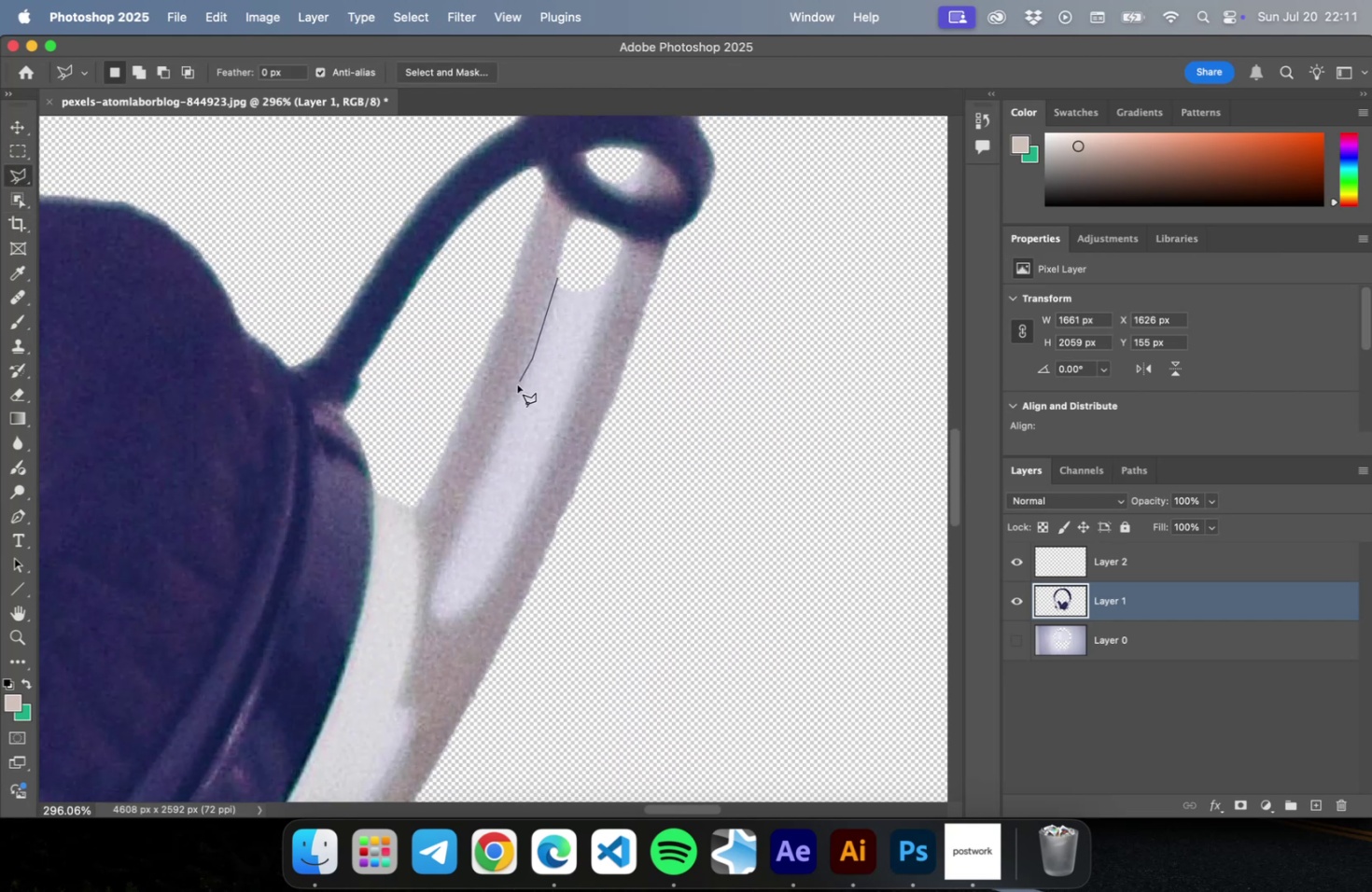 
left_click([505, 421])
 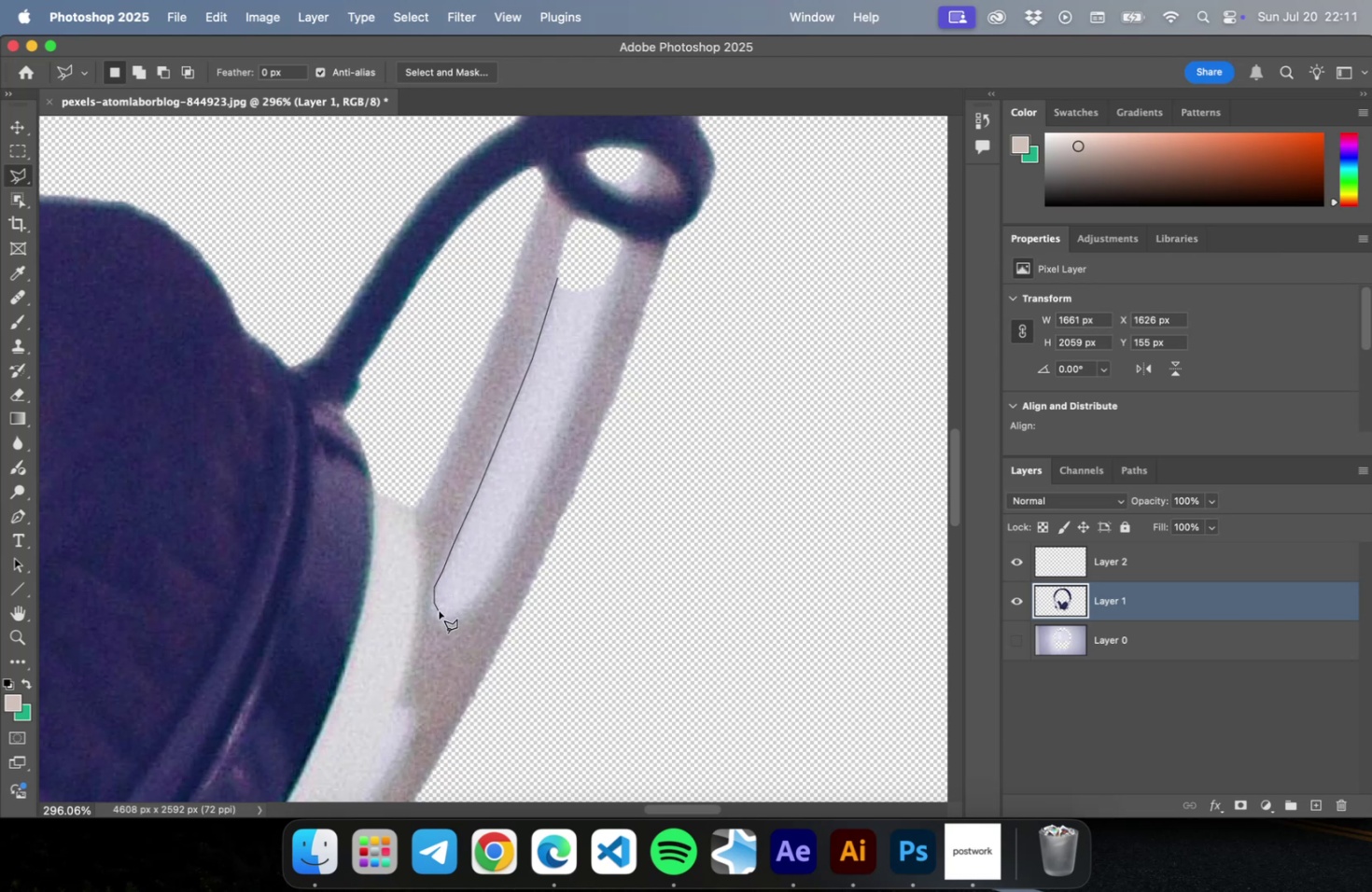 
wait(5.28)
 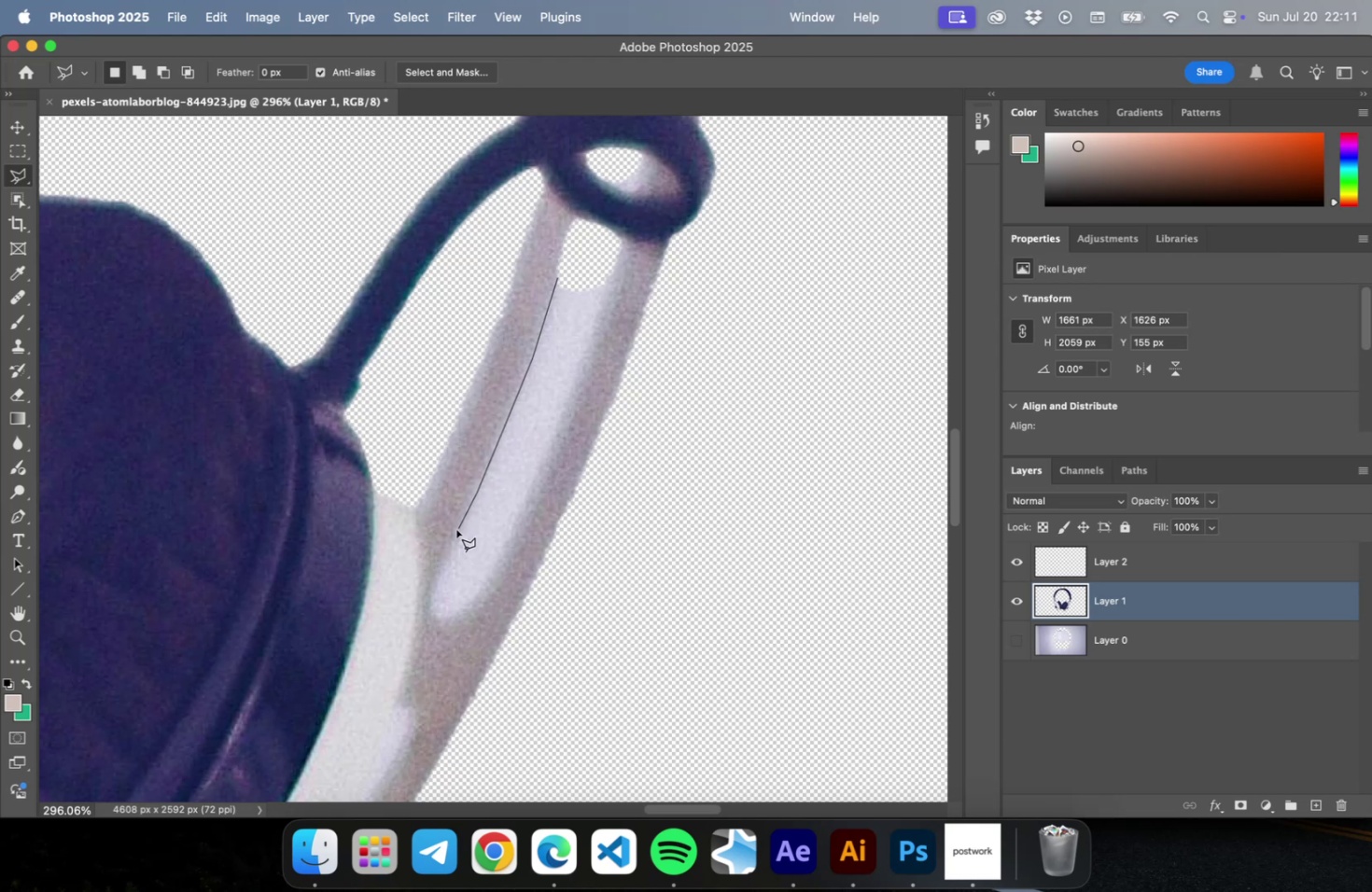 
left_click([455, 613])
 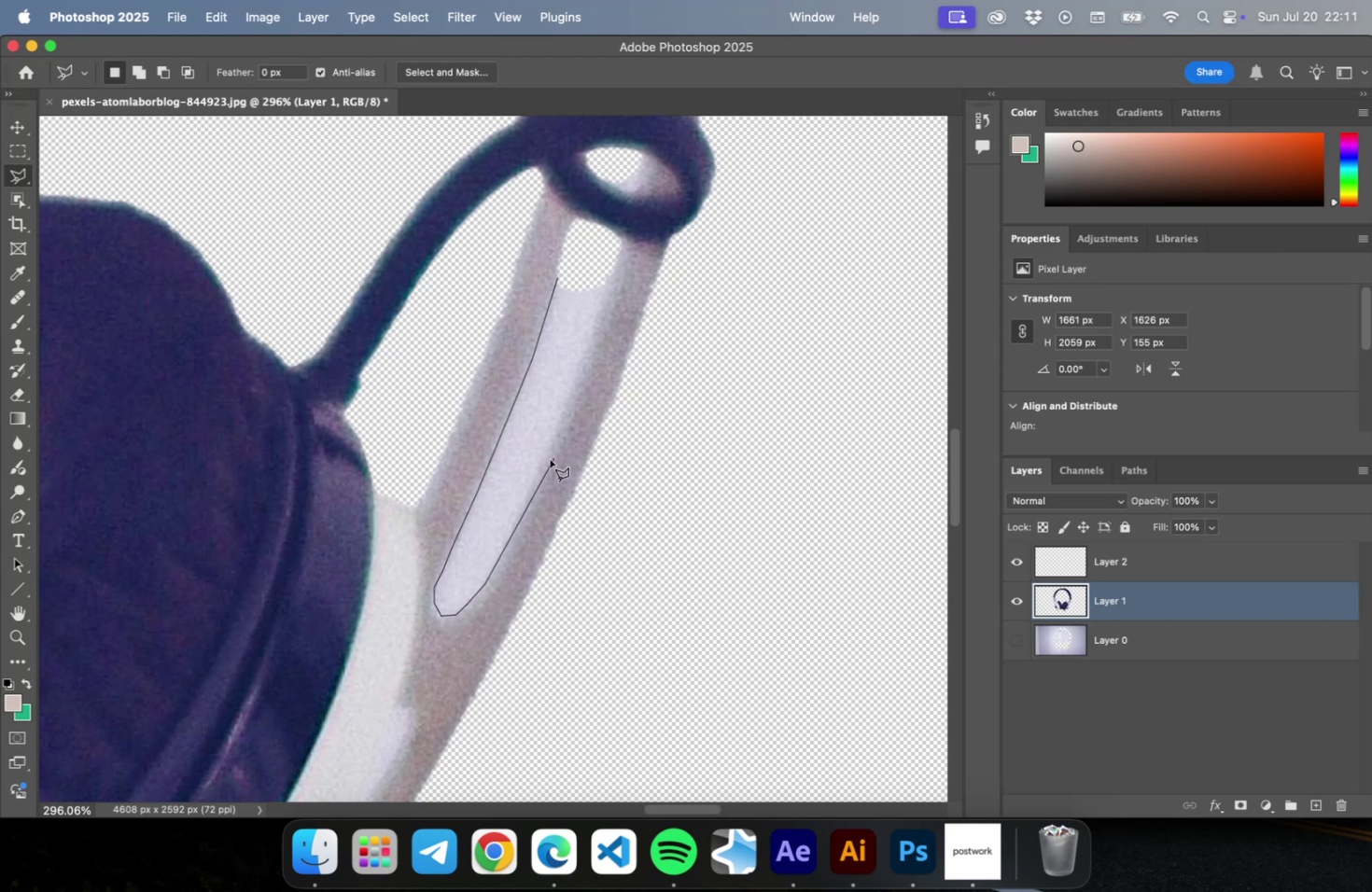 
left_click([539, 467])
 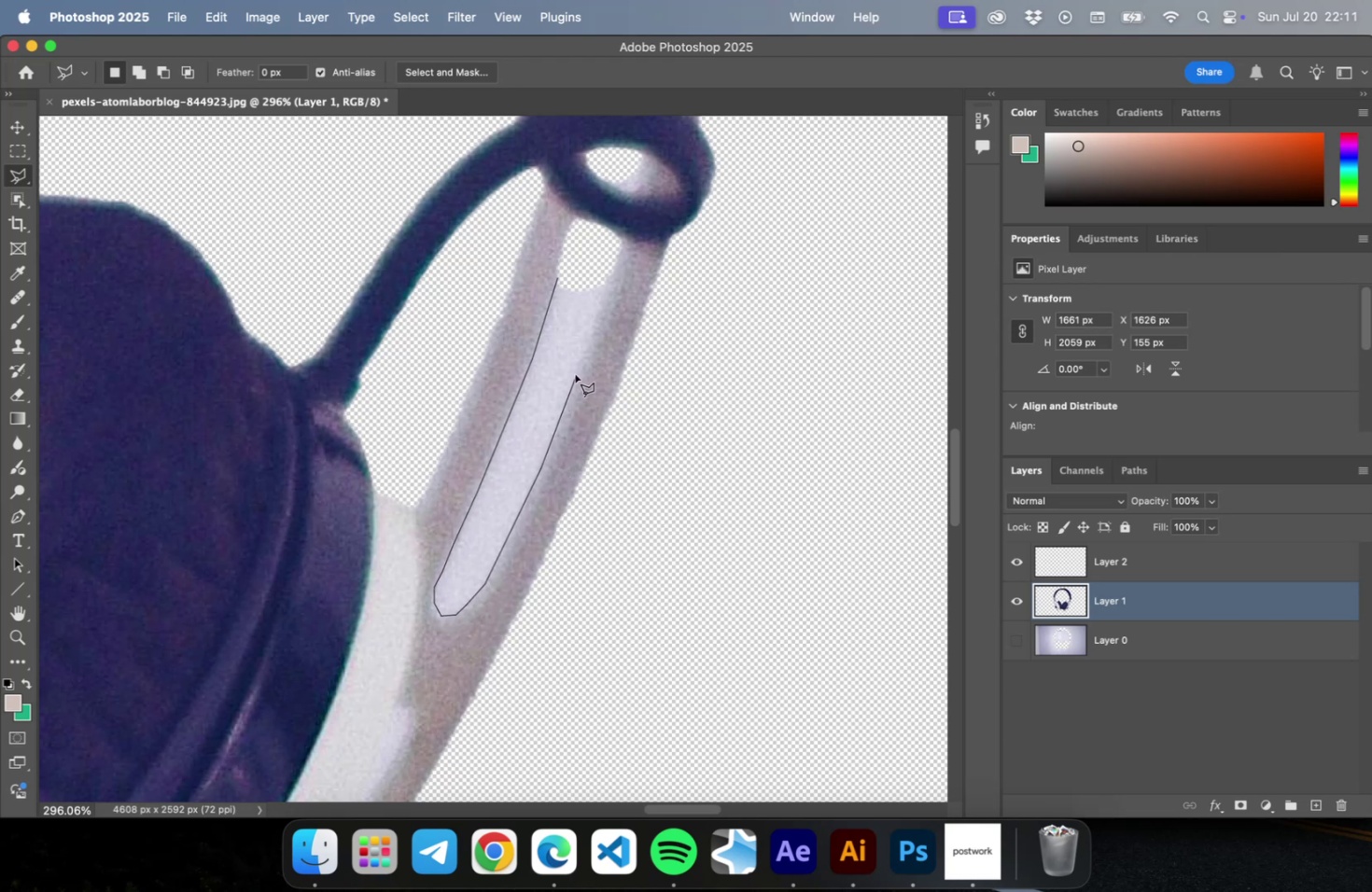 
left_click([575, 374])
 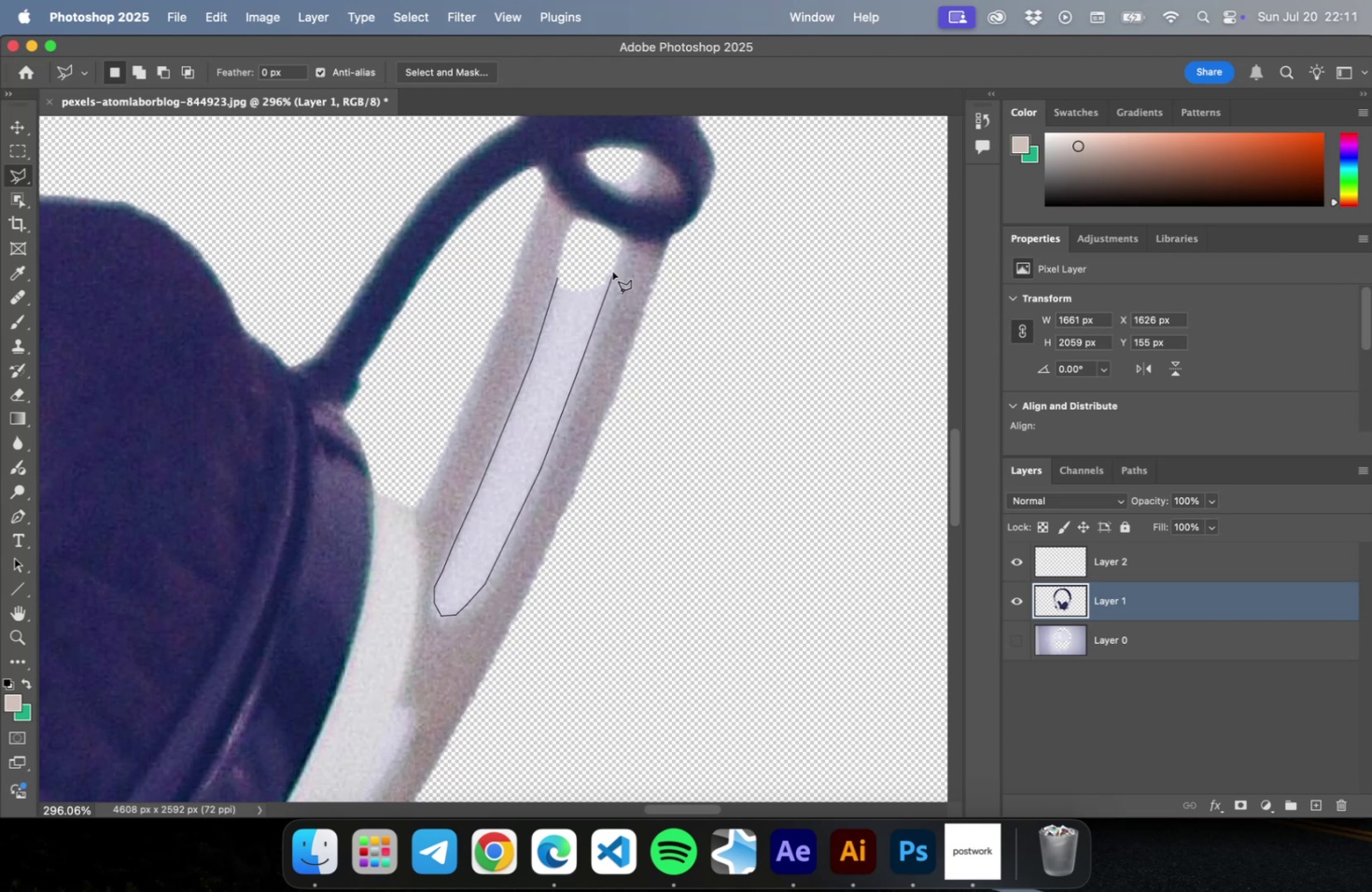 
left_click([612, 272])
 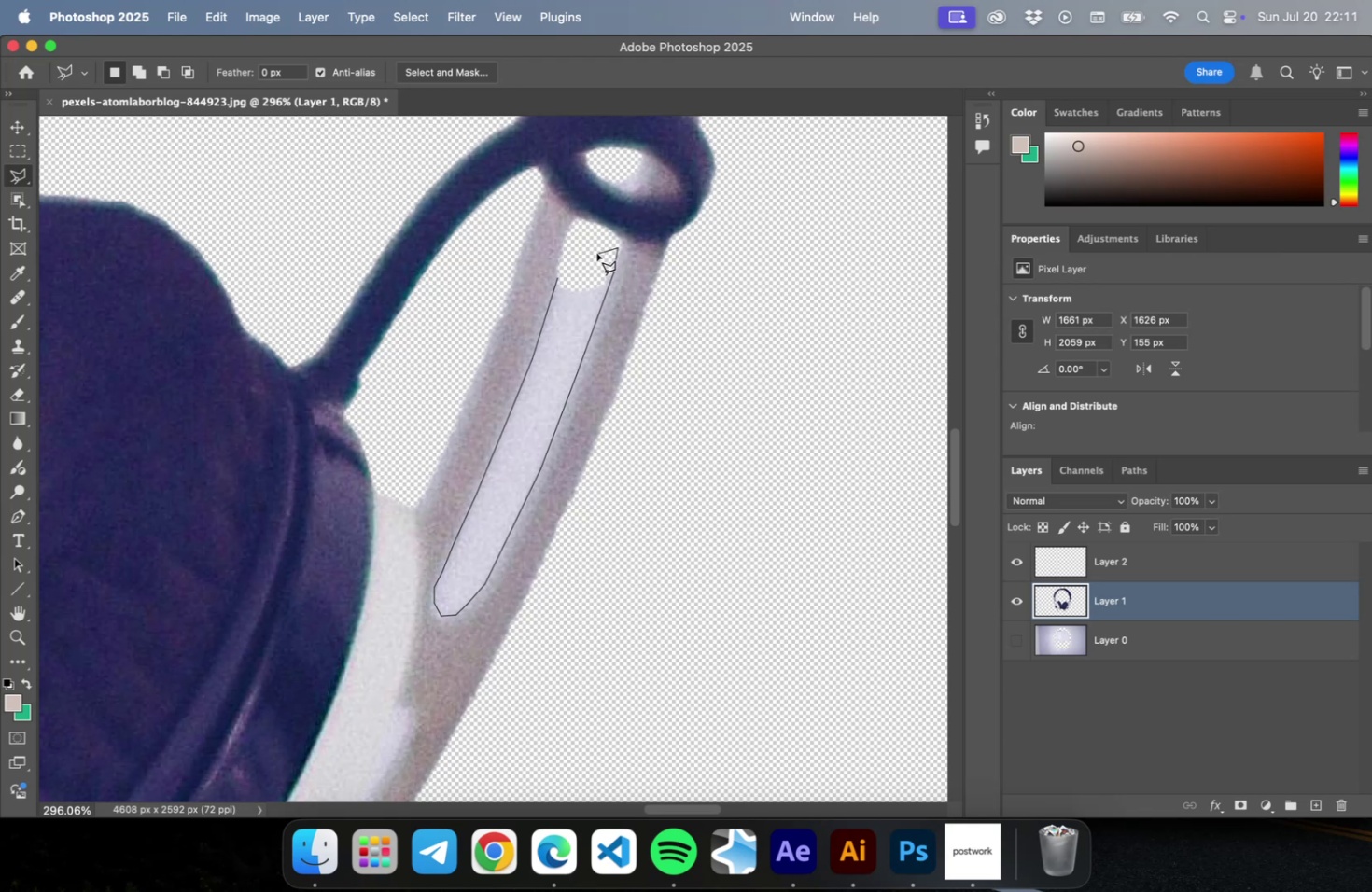 
double_click([595, 253])
 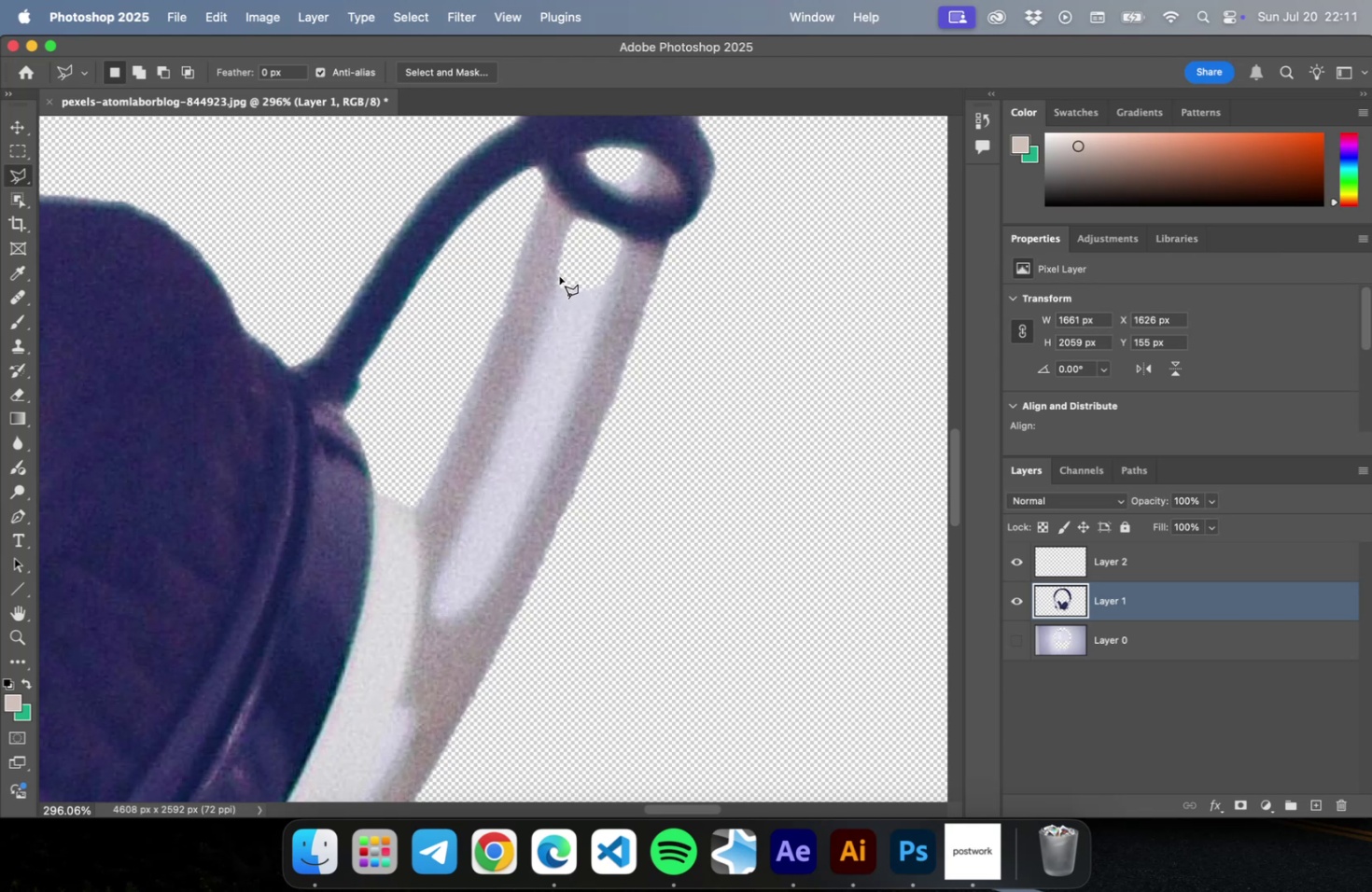 
left_click([559, 276])
 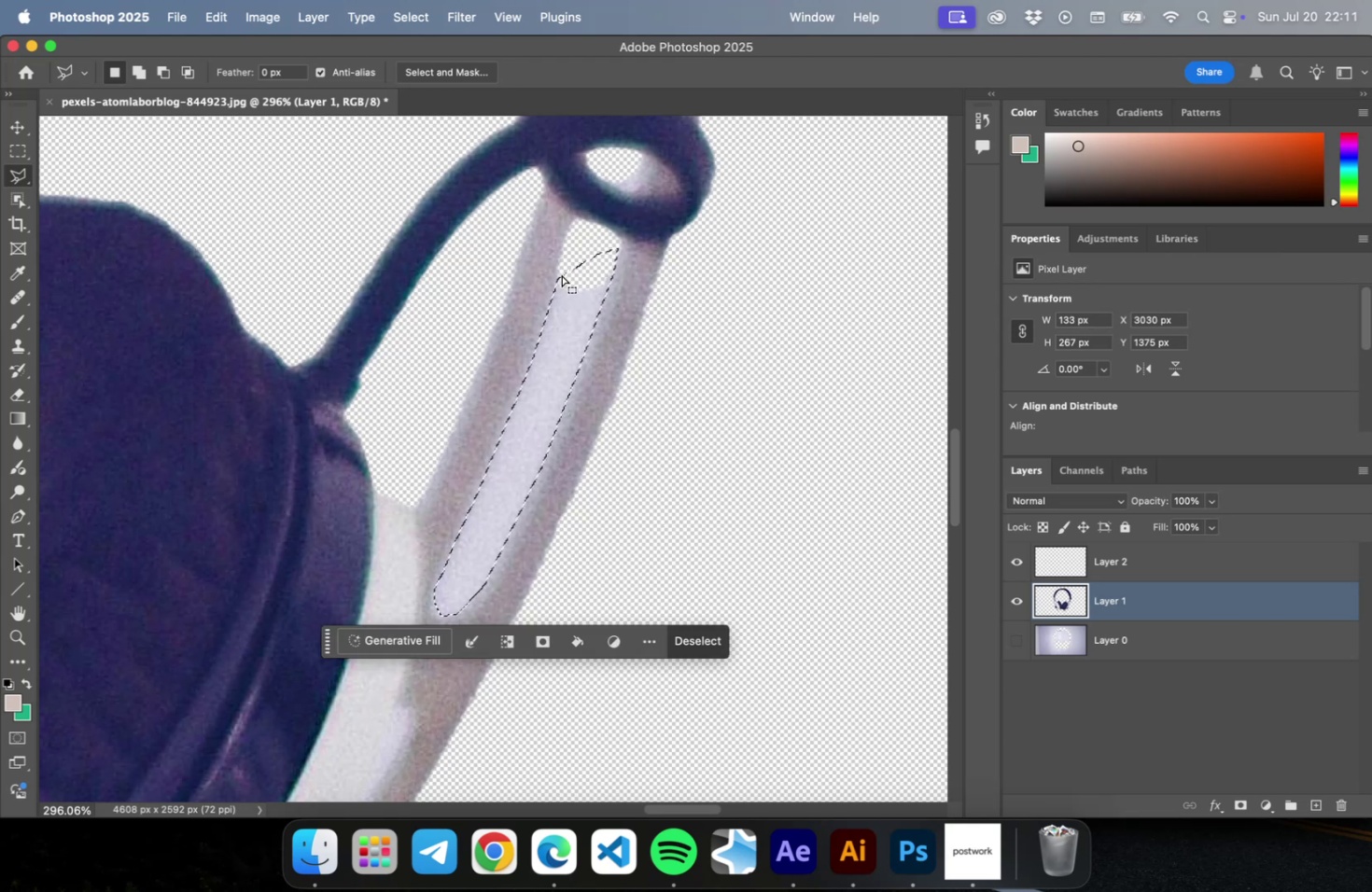 
key(Backspace)
 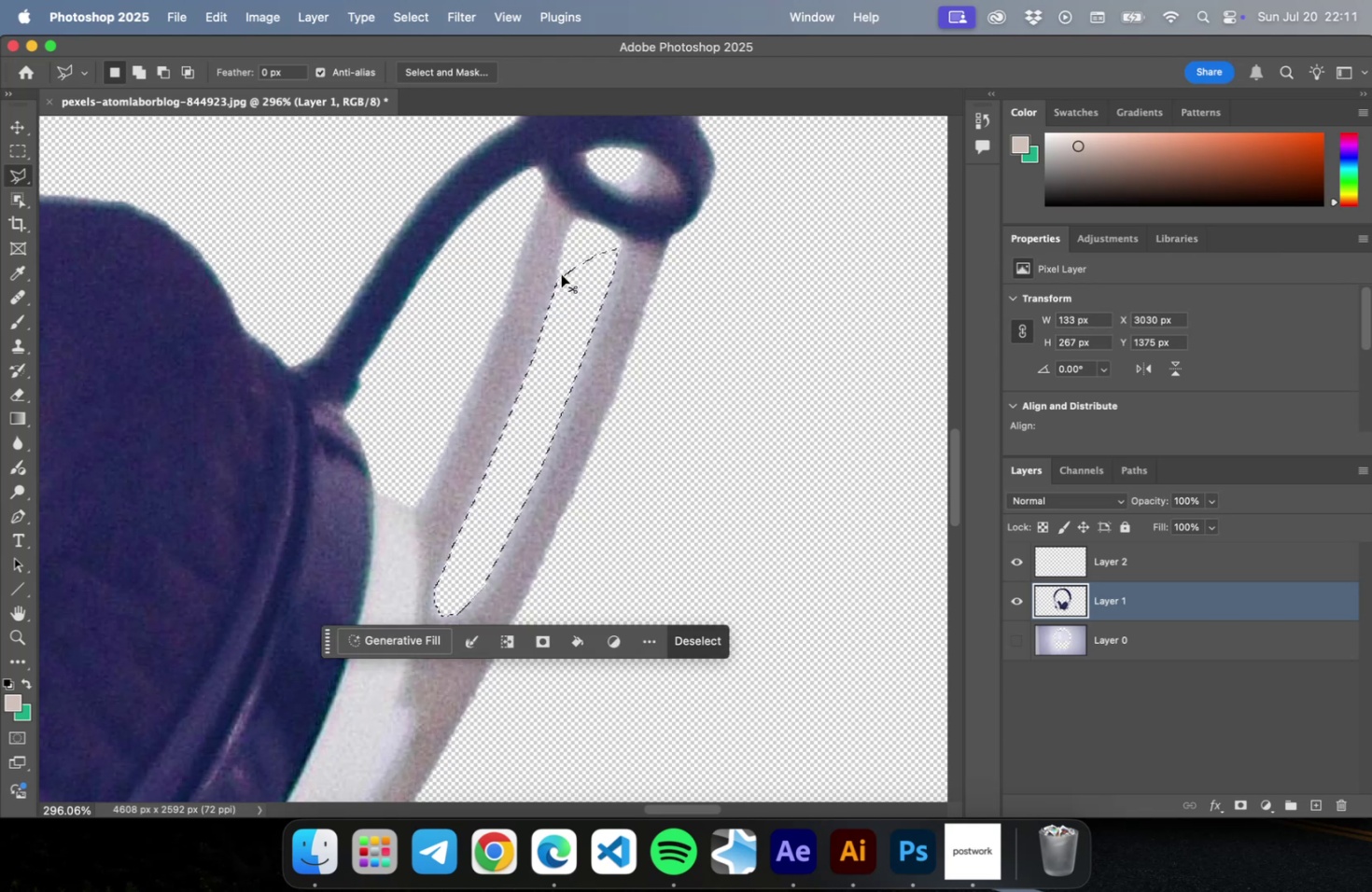 
key(Meta+S)
 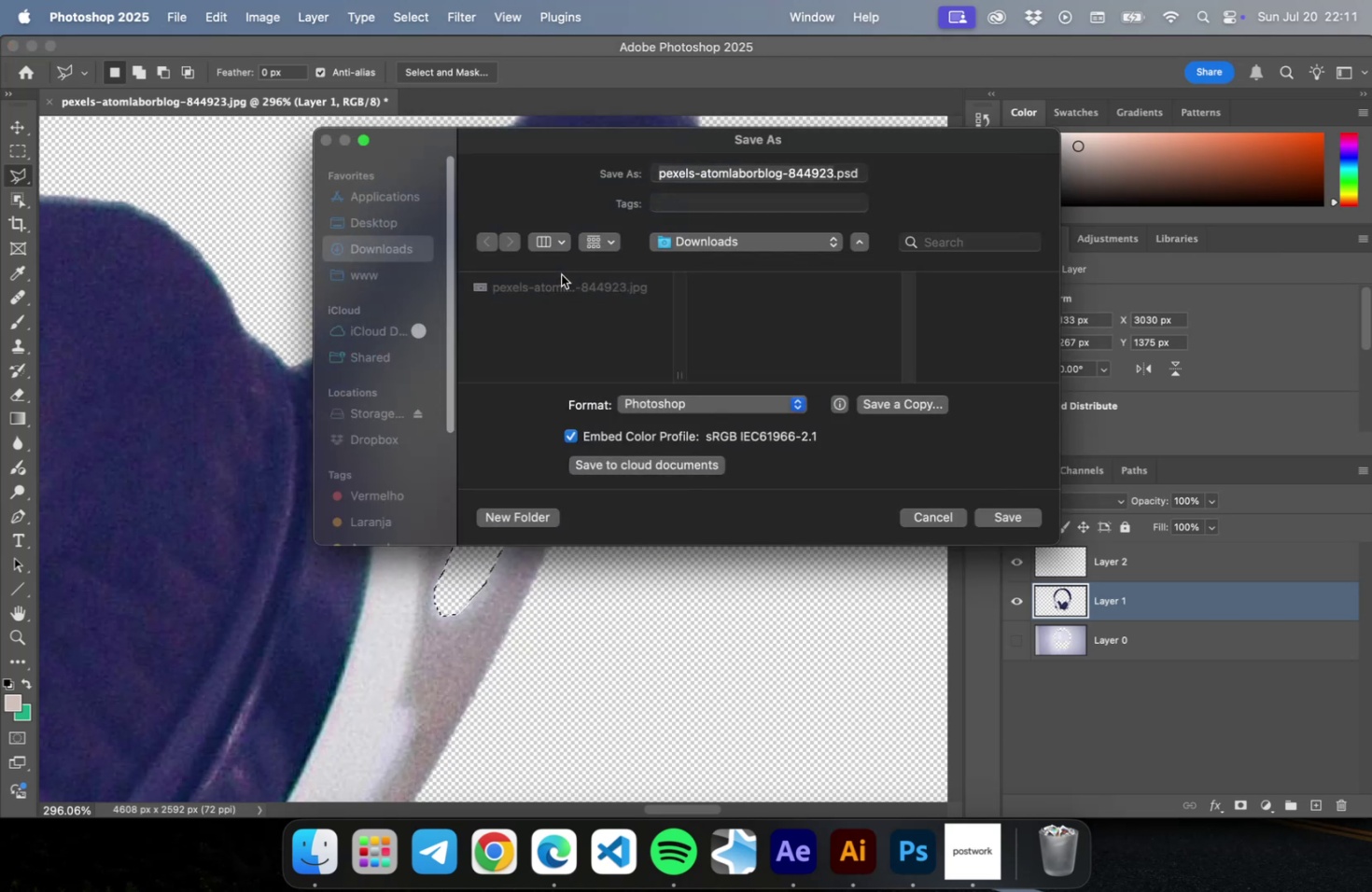 
key(Meta+CommandLeft)
 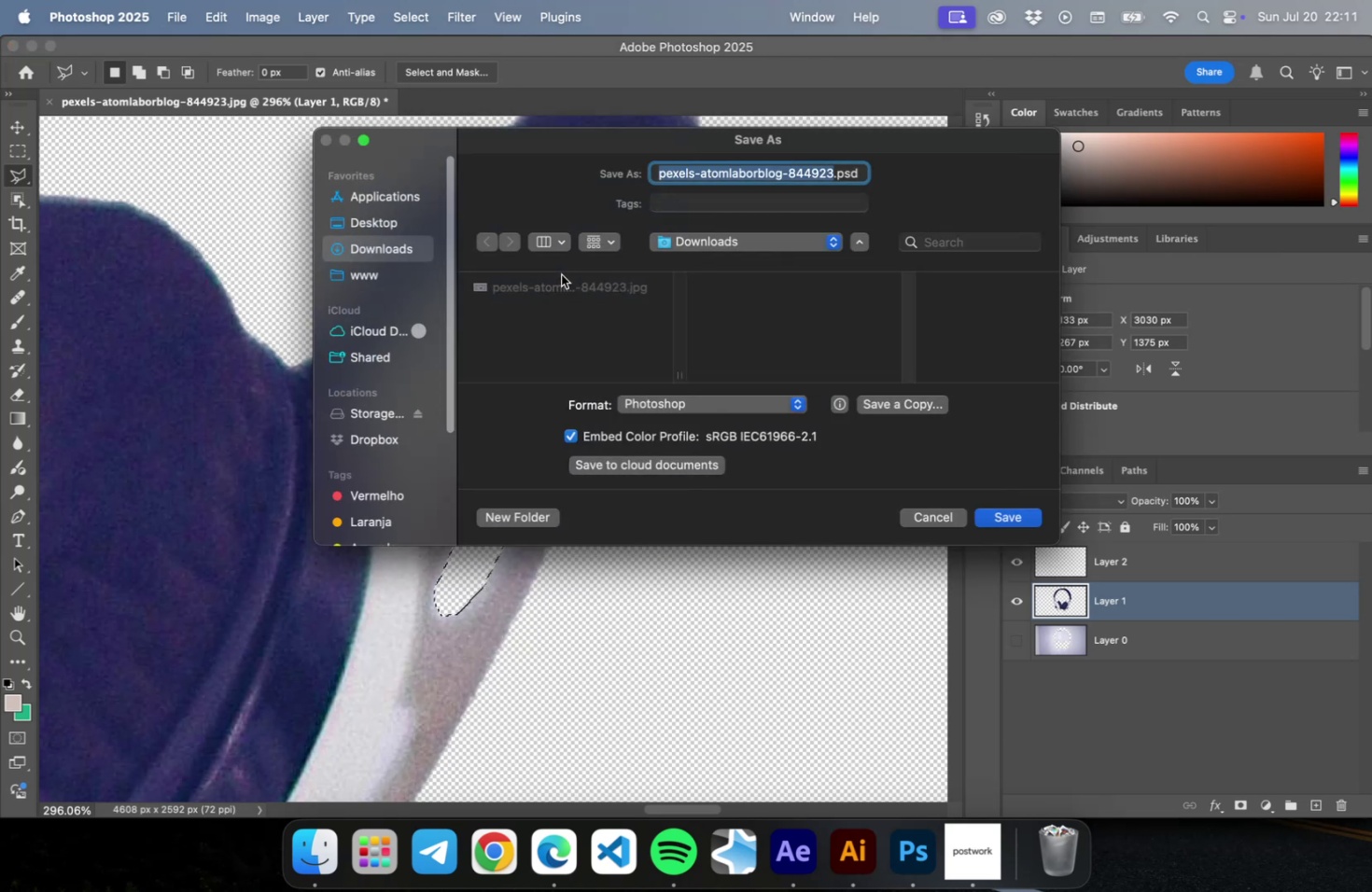 
key(Meta+CommandLeft)
 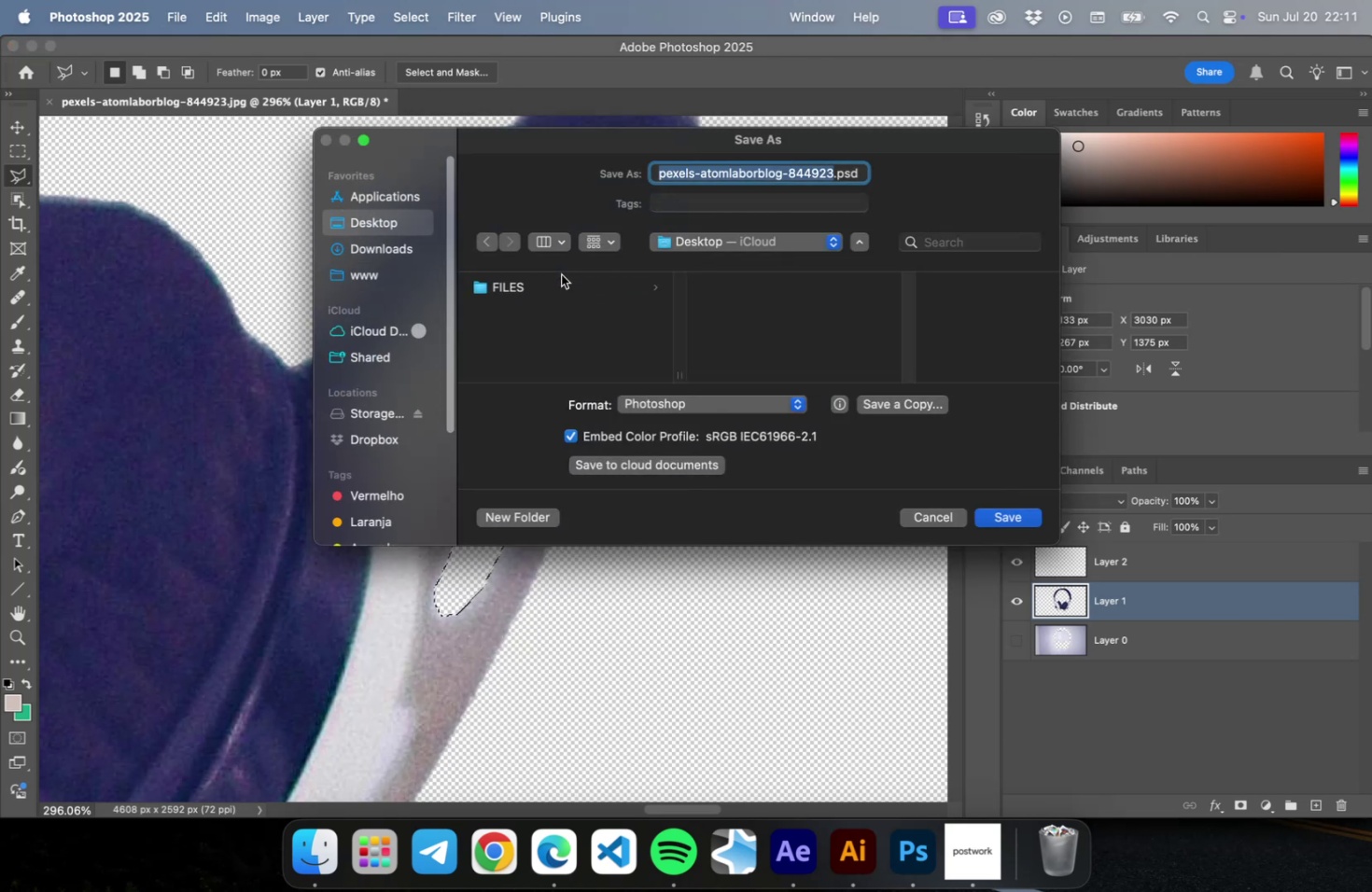 
key(Meta+D)
 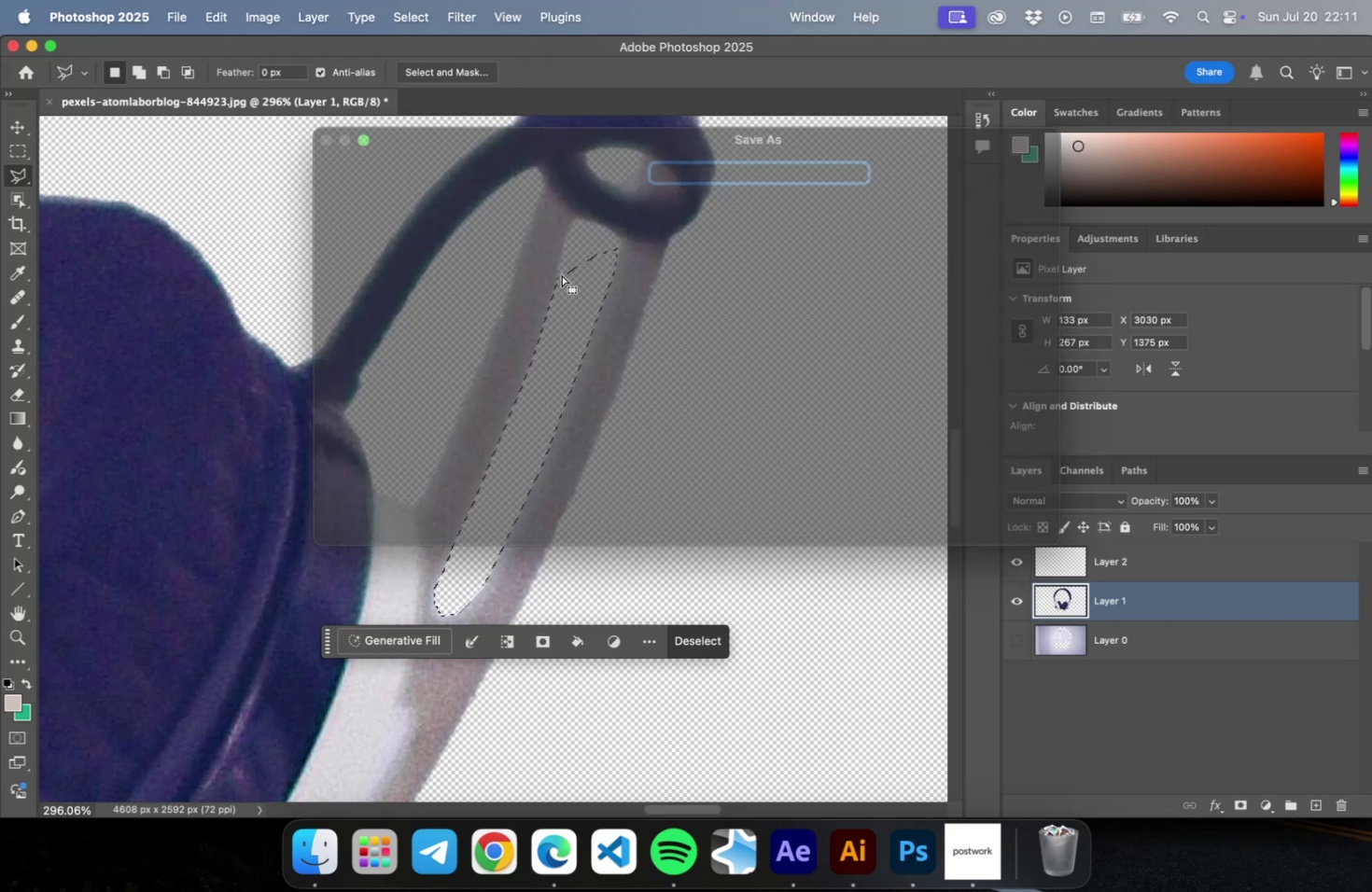 
key(Escape)
 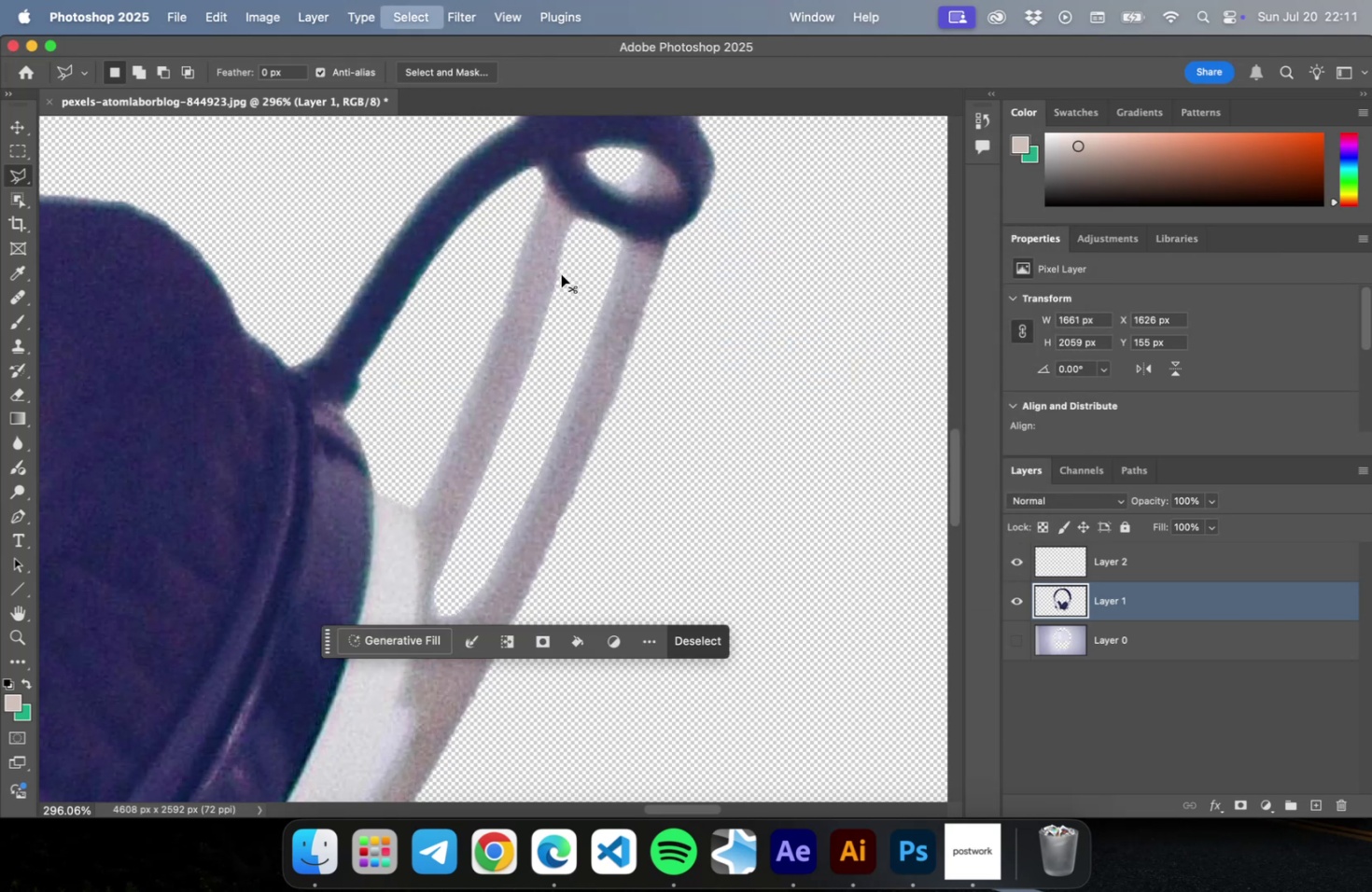 
key(Meta+CommandLeft)
 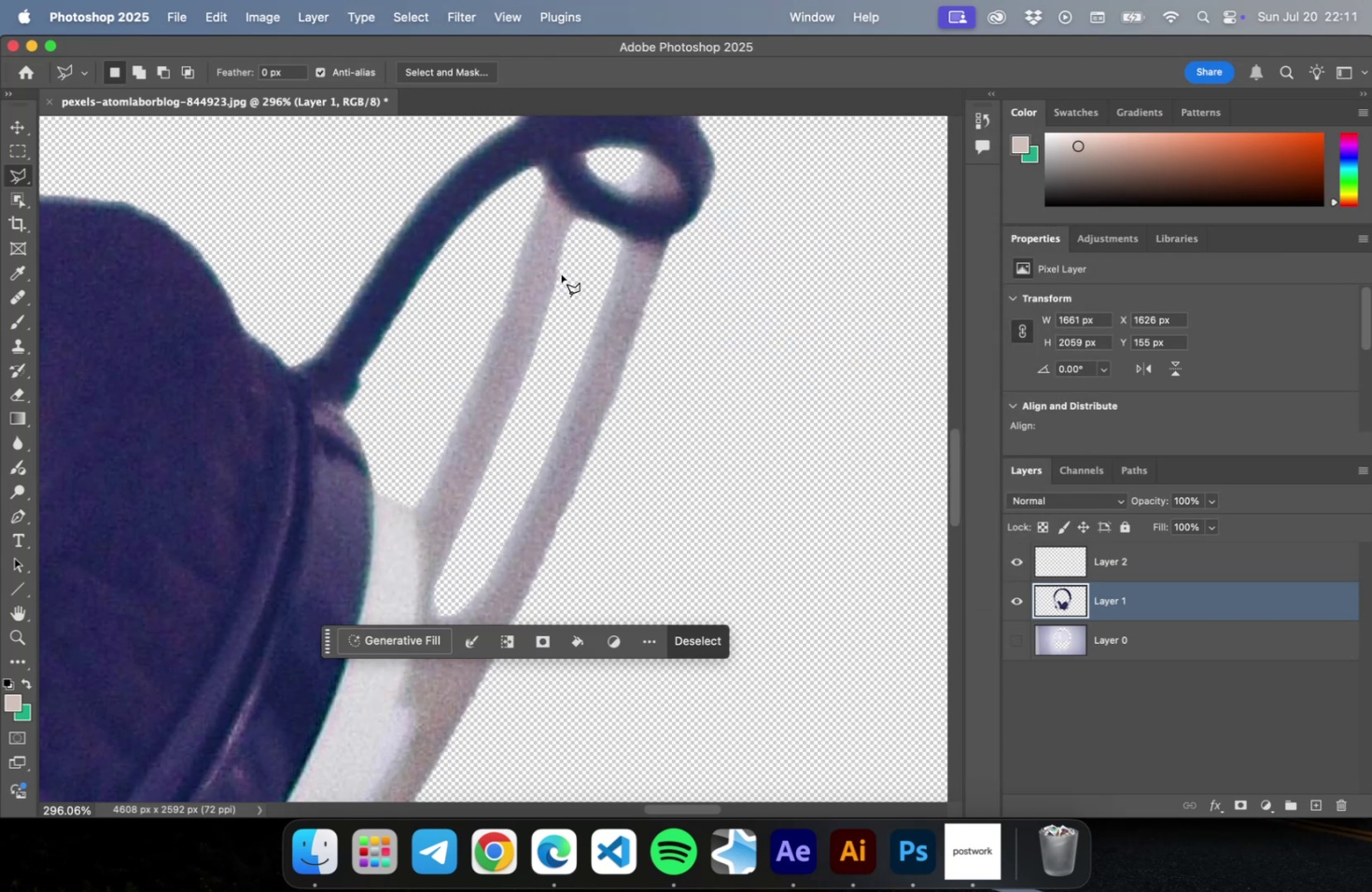 
key(Meta+D)
 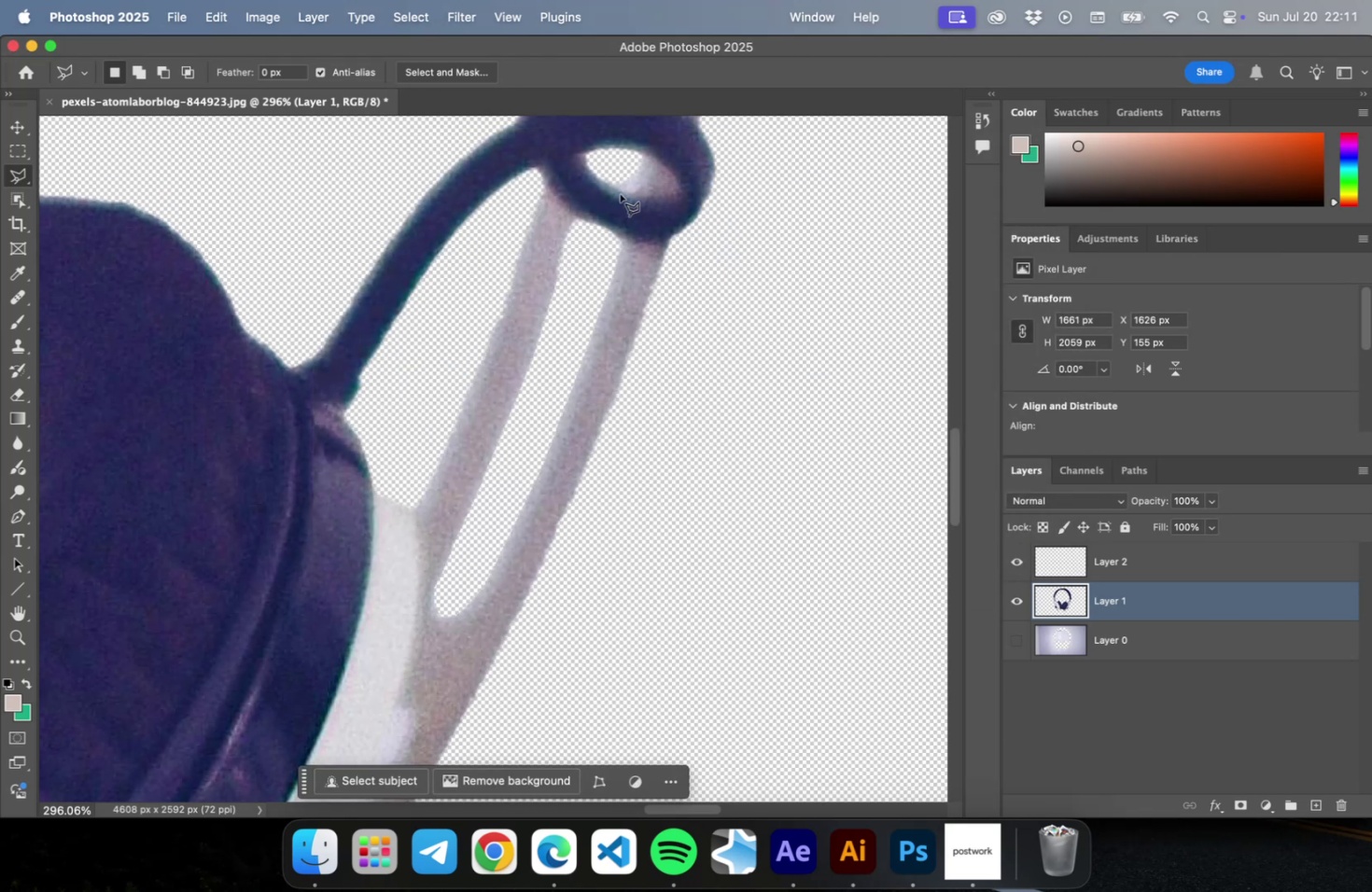 
scroll: coordinate [639, 197], scroll_direction: up, amount: 24.0
 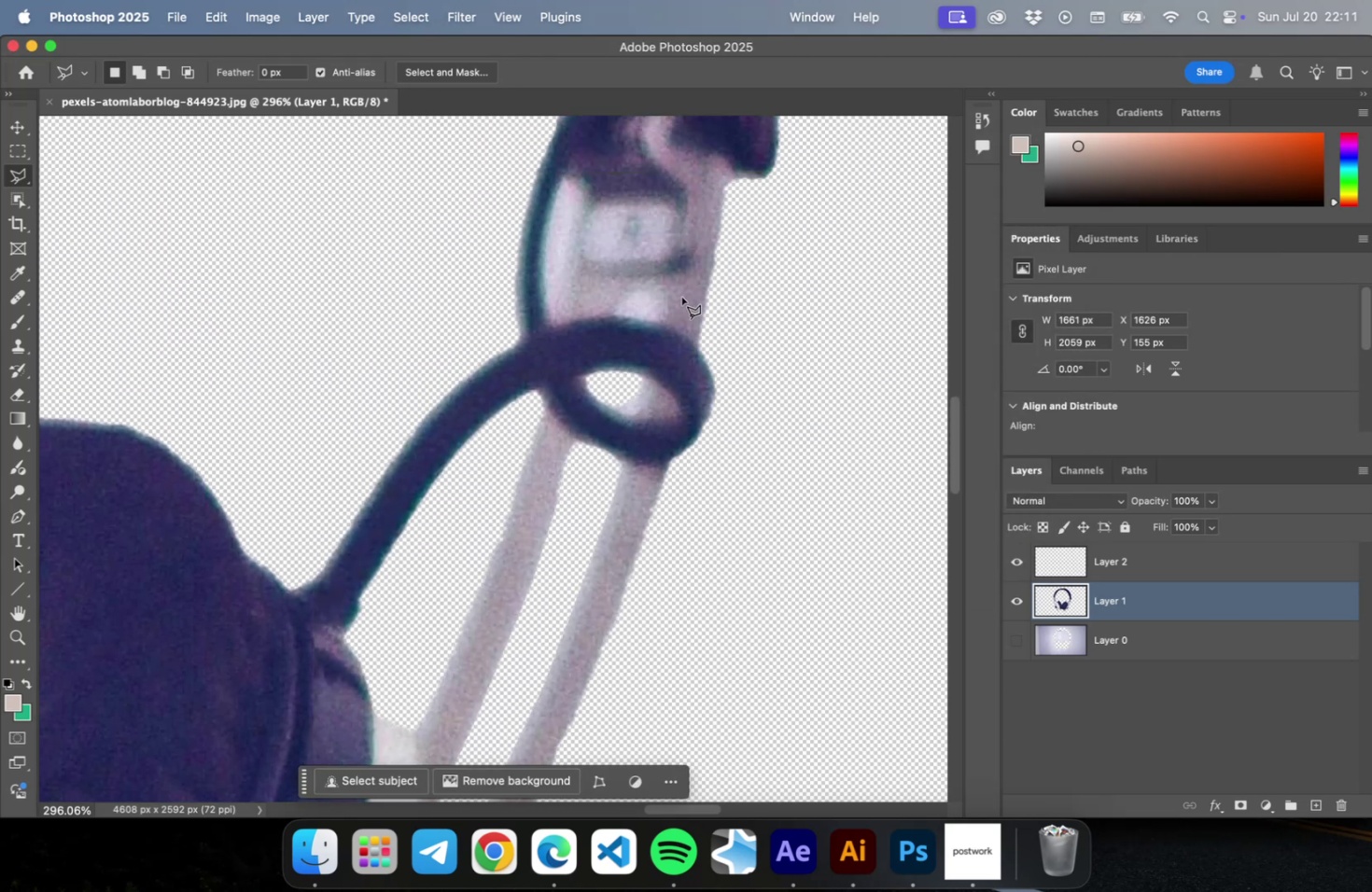 
hold_key(key=OptionLeft, duration=0.39)
scroll: coordinate [680, 296], scroll_direction: up, amount: 9.0
 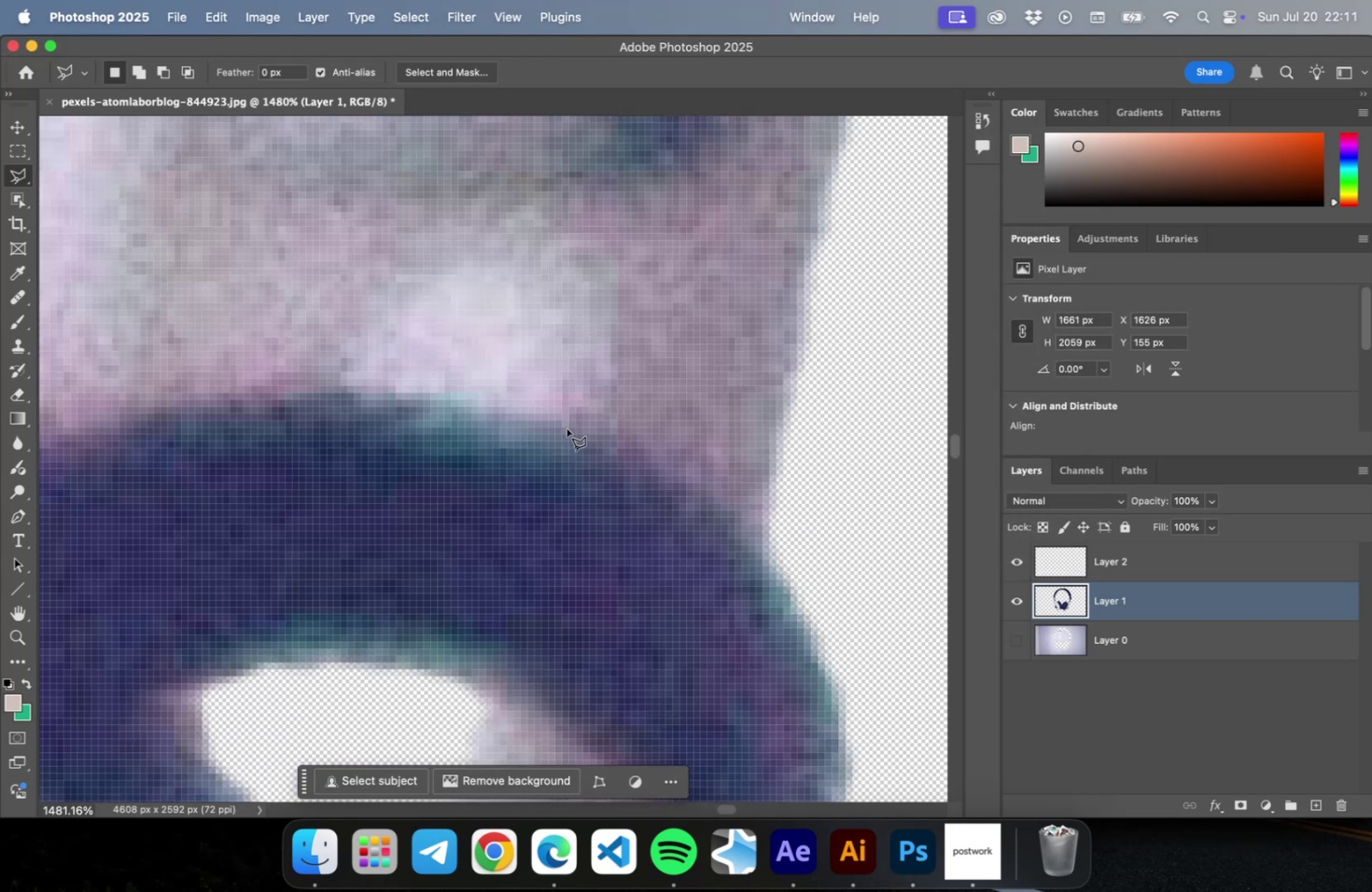 
left_click([567, 428])
 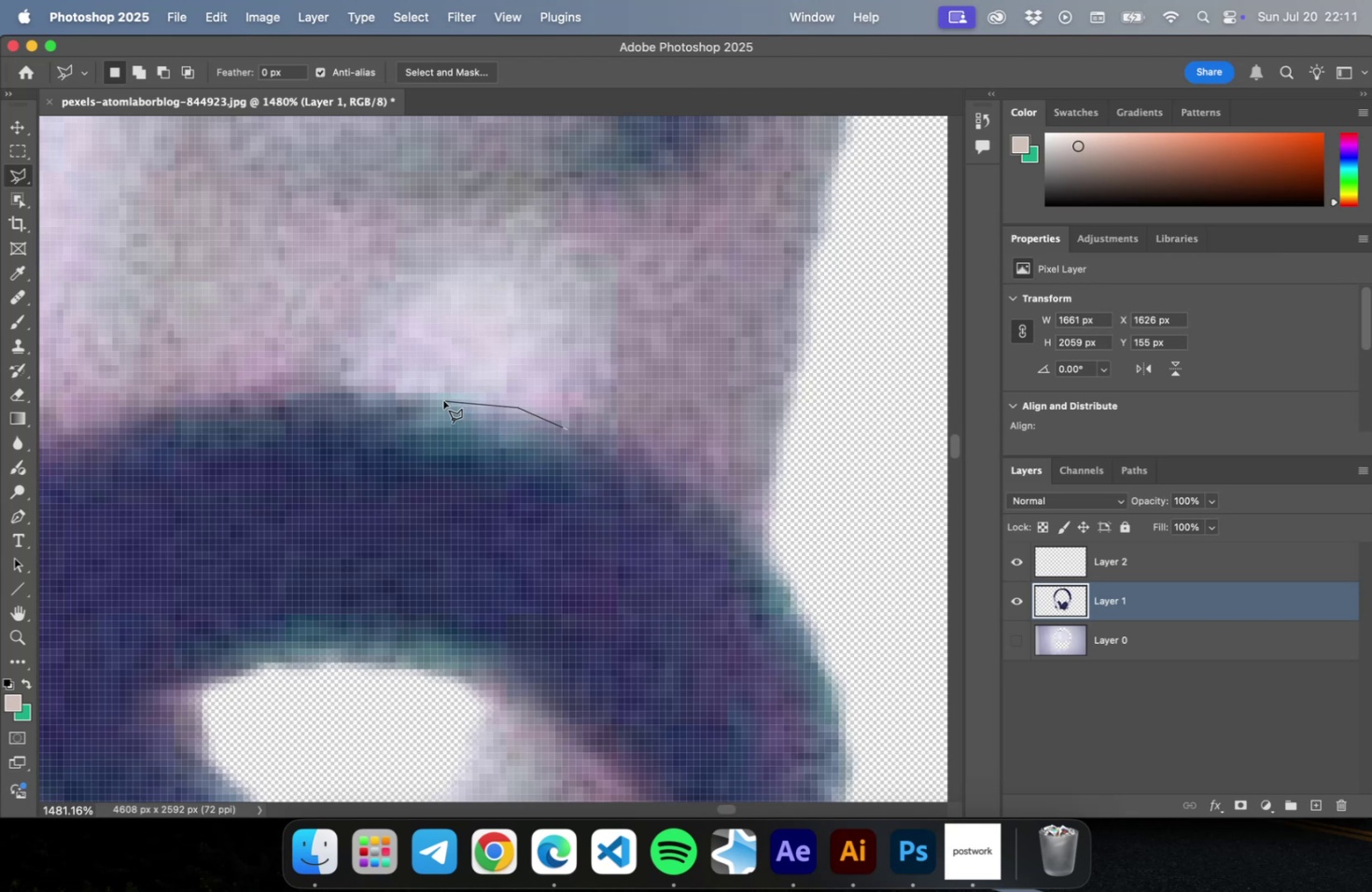 
double_click([443, 400])
 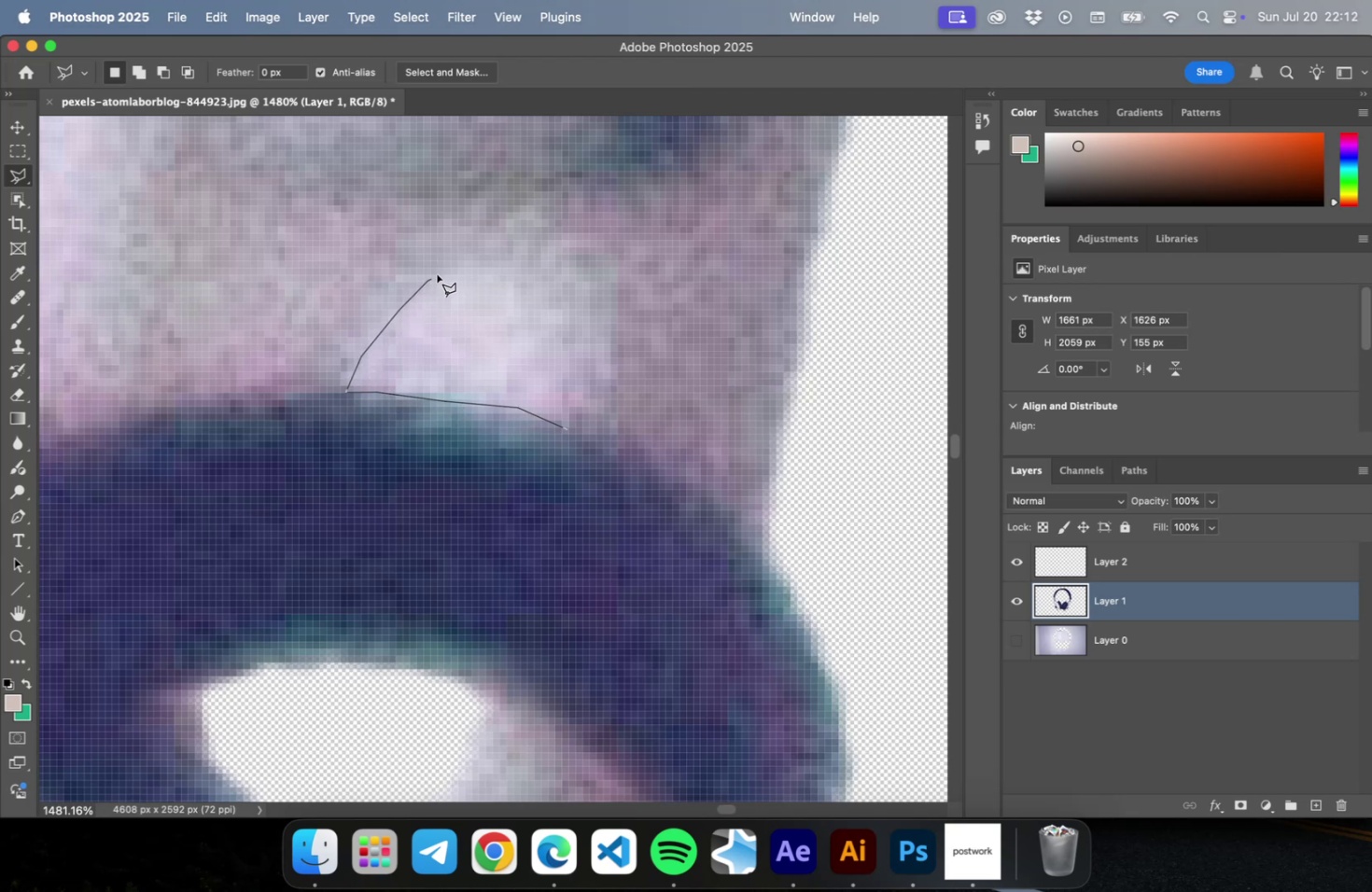 
double_click([513, 265])
 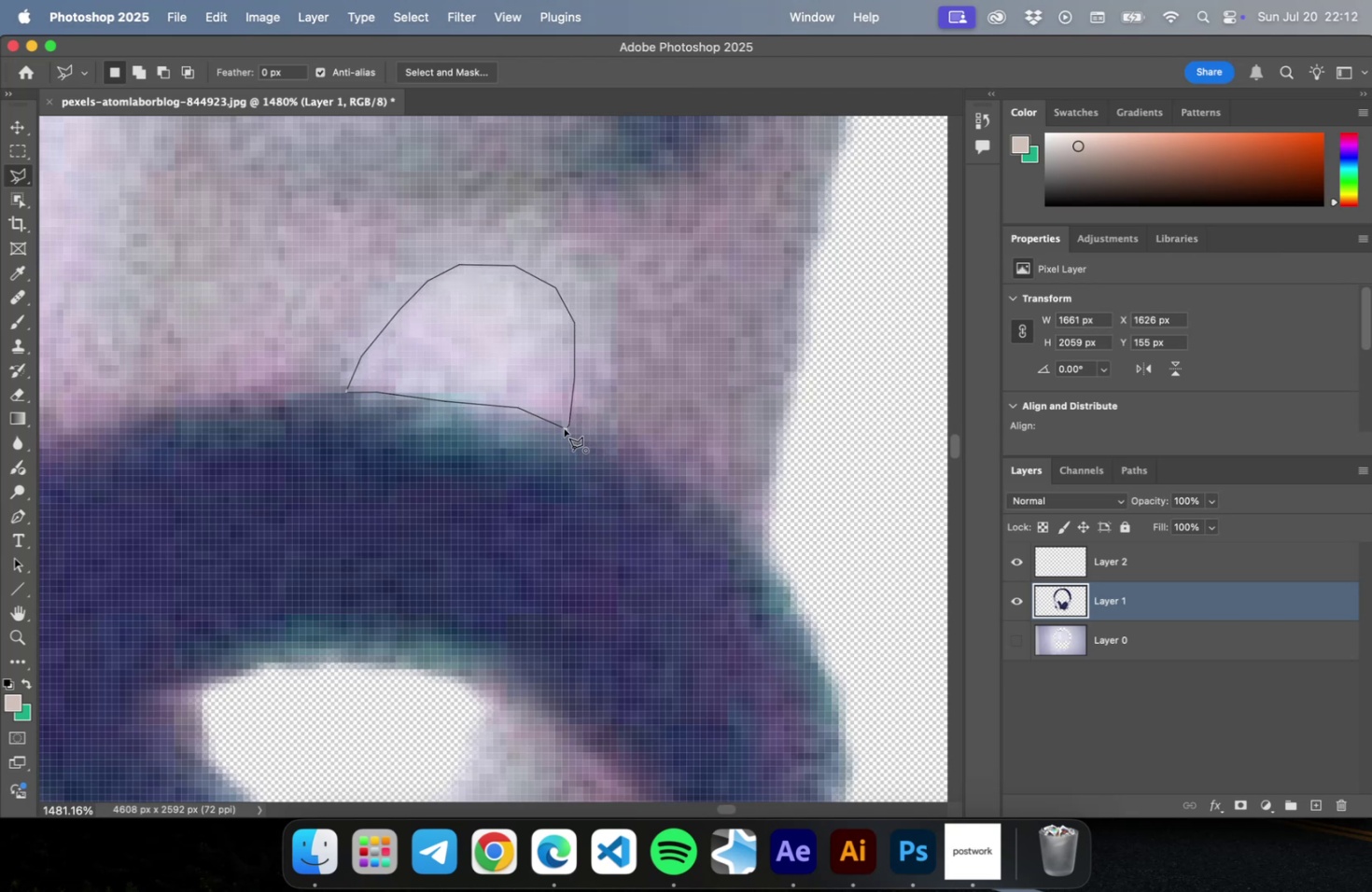 
key(Backspace)
 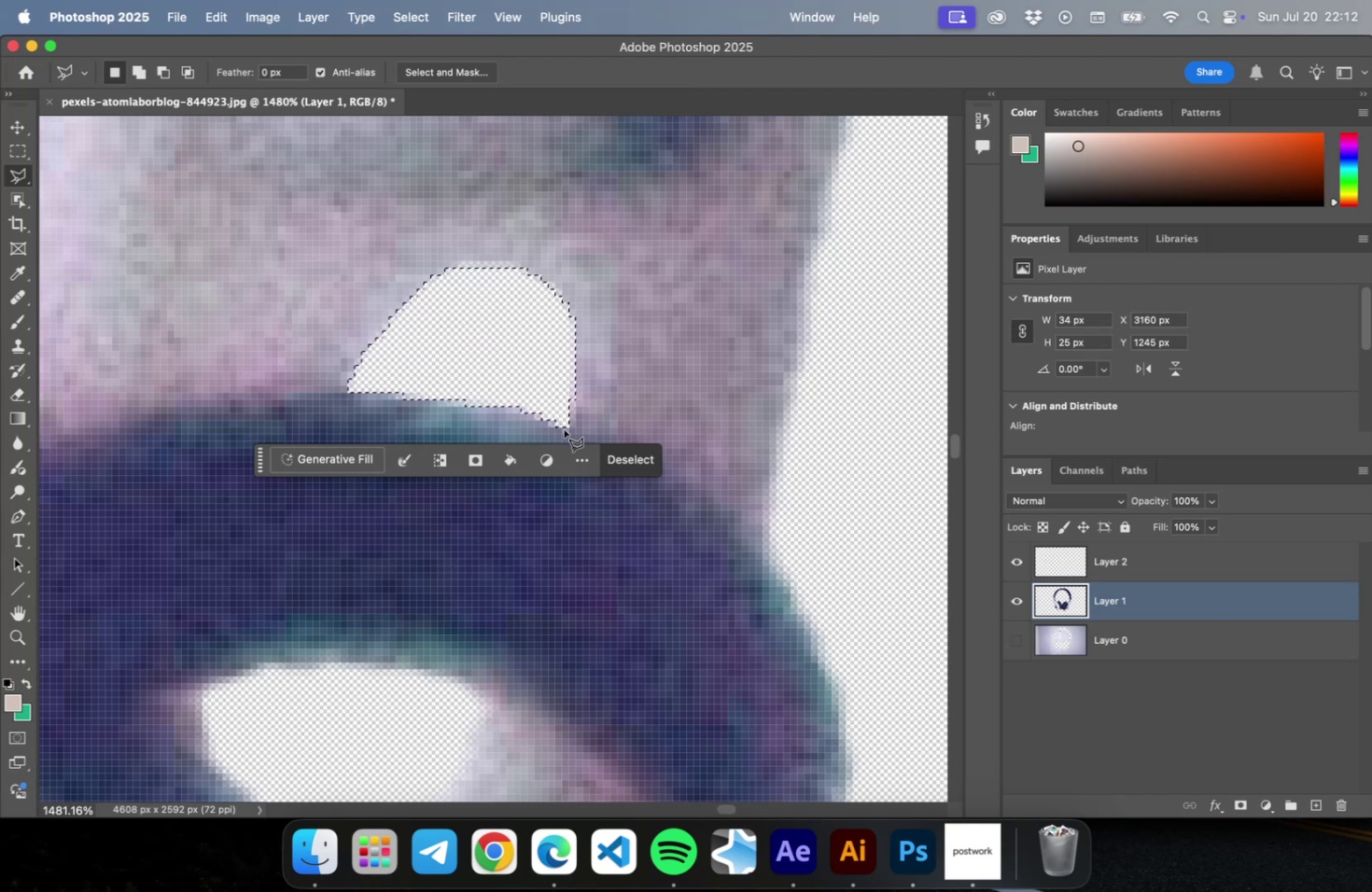 
key(Meta+CommandLeft)
 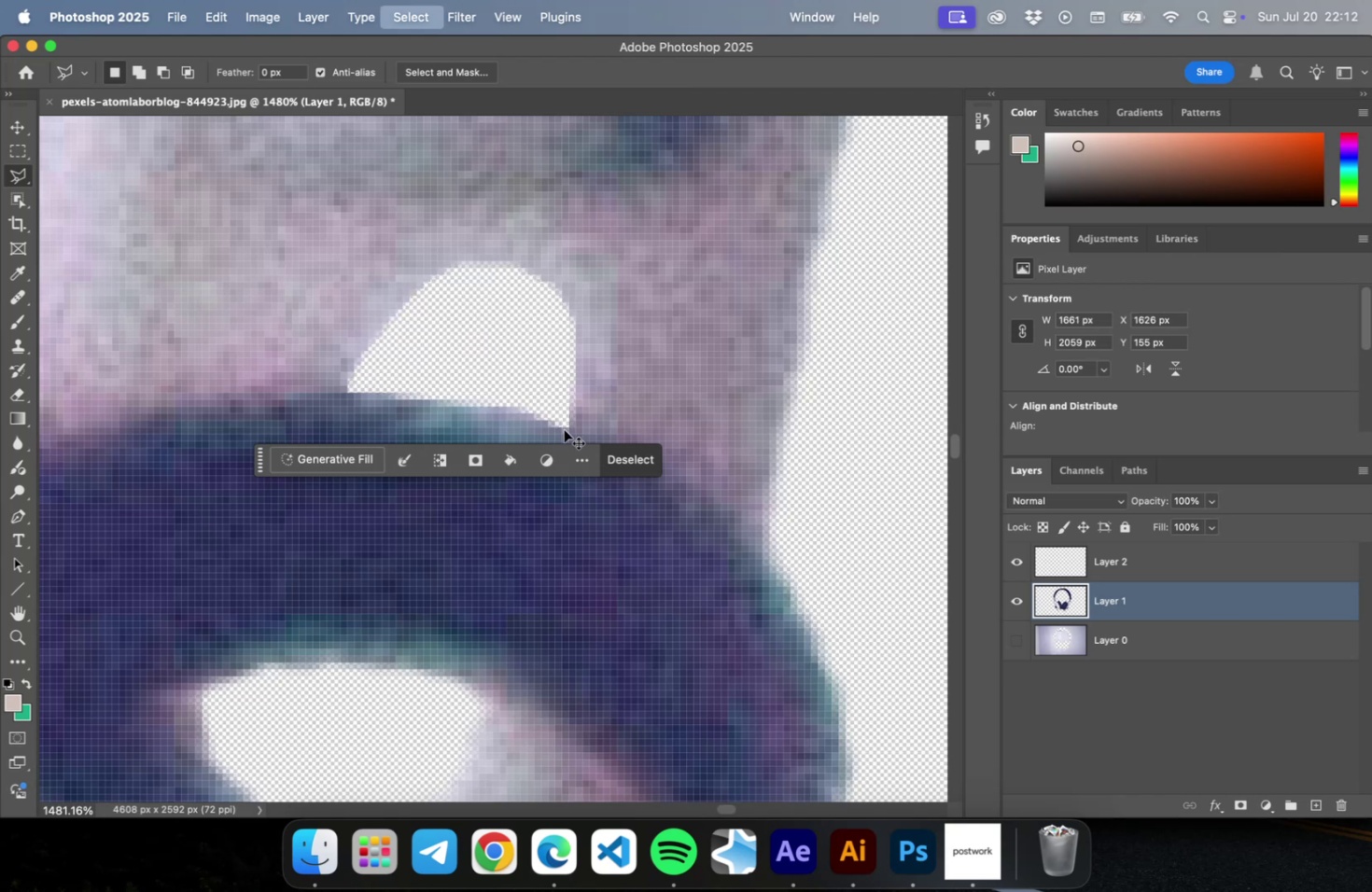 
key(Meta+CommandLeft)
 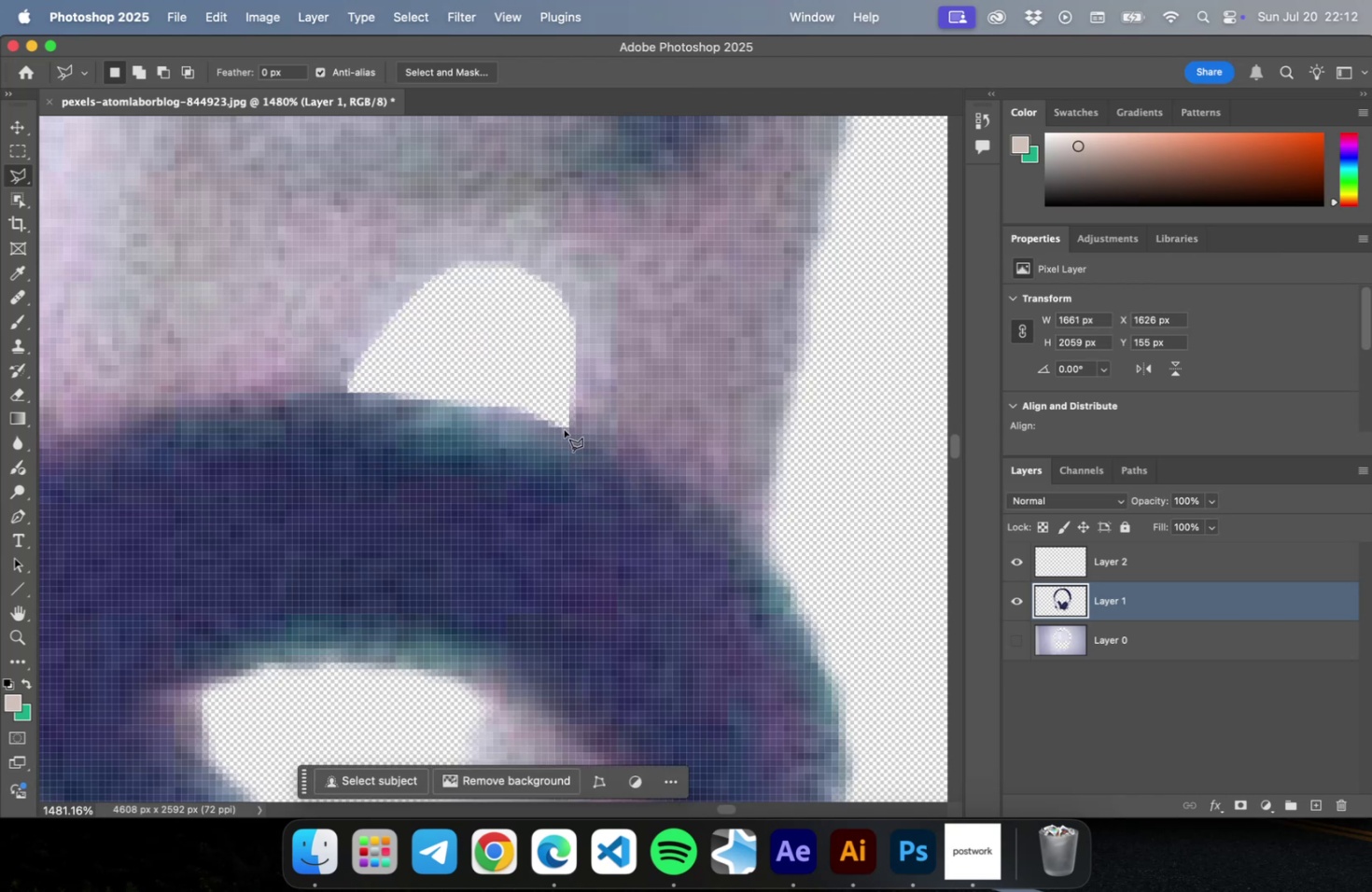 
key(Meta+D)
 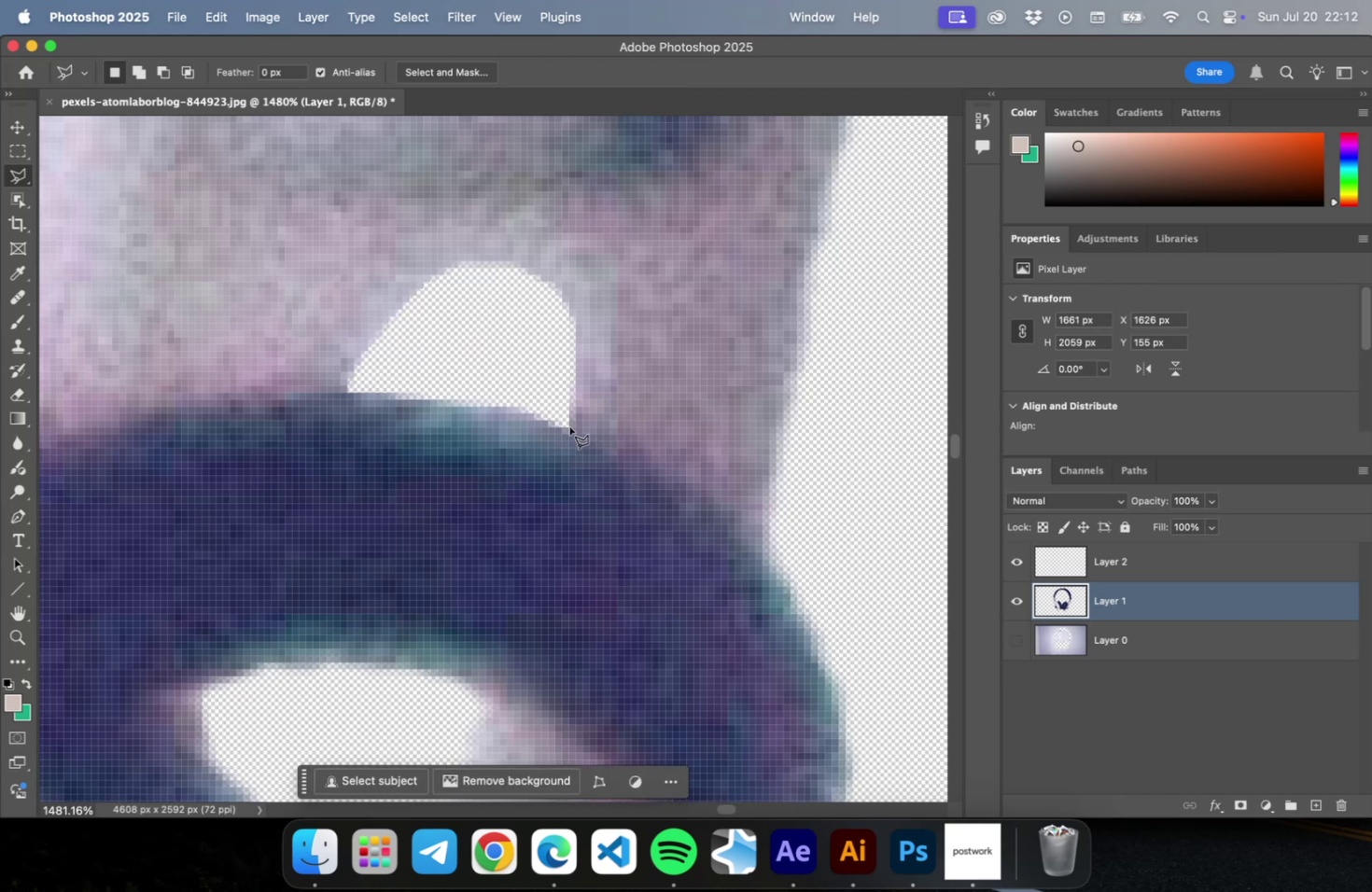 
hold_key(key=OptionLeft, duration=0.57)
scroll: coordinate [642, 467], scroll_direction: down, amount: 8.0
 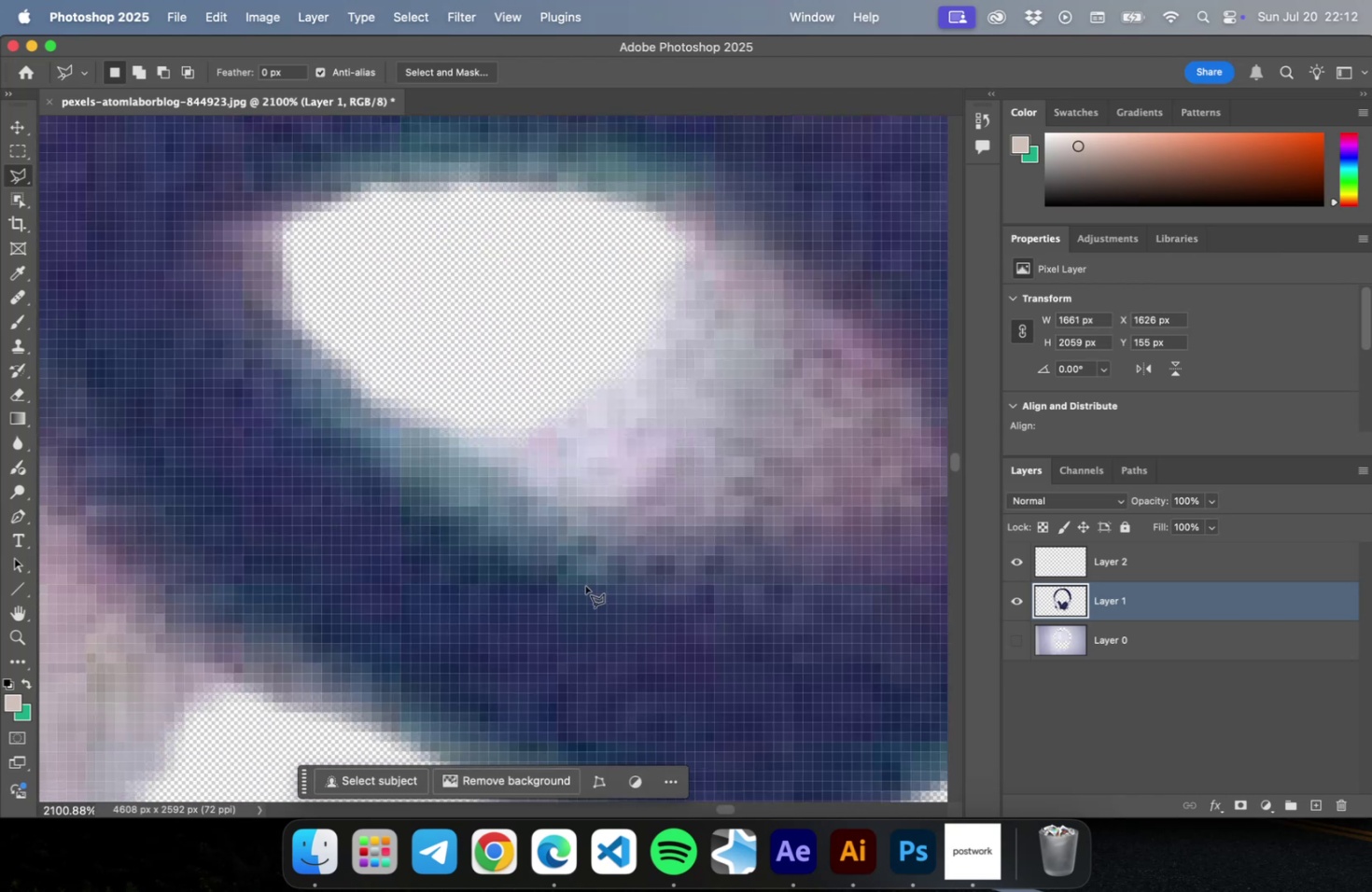 
hold_key(key=OptionLeft, duration=0.97)
scroll: coordinate [584, 590], scroll_direction: up, amount: 9.0
 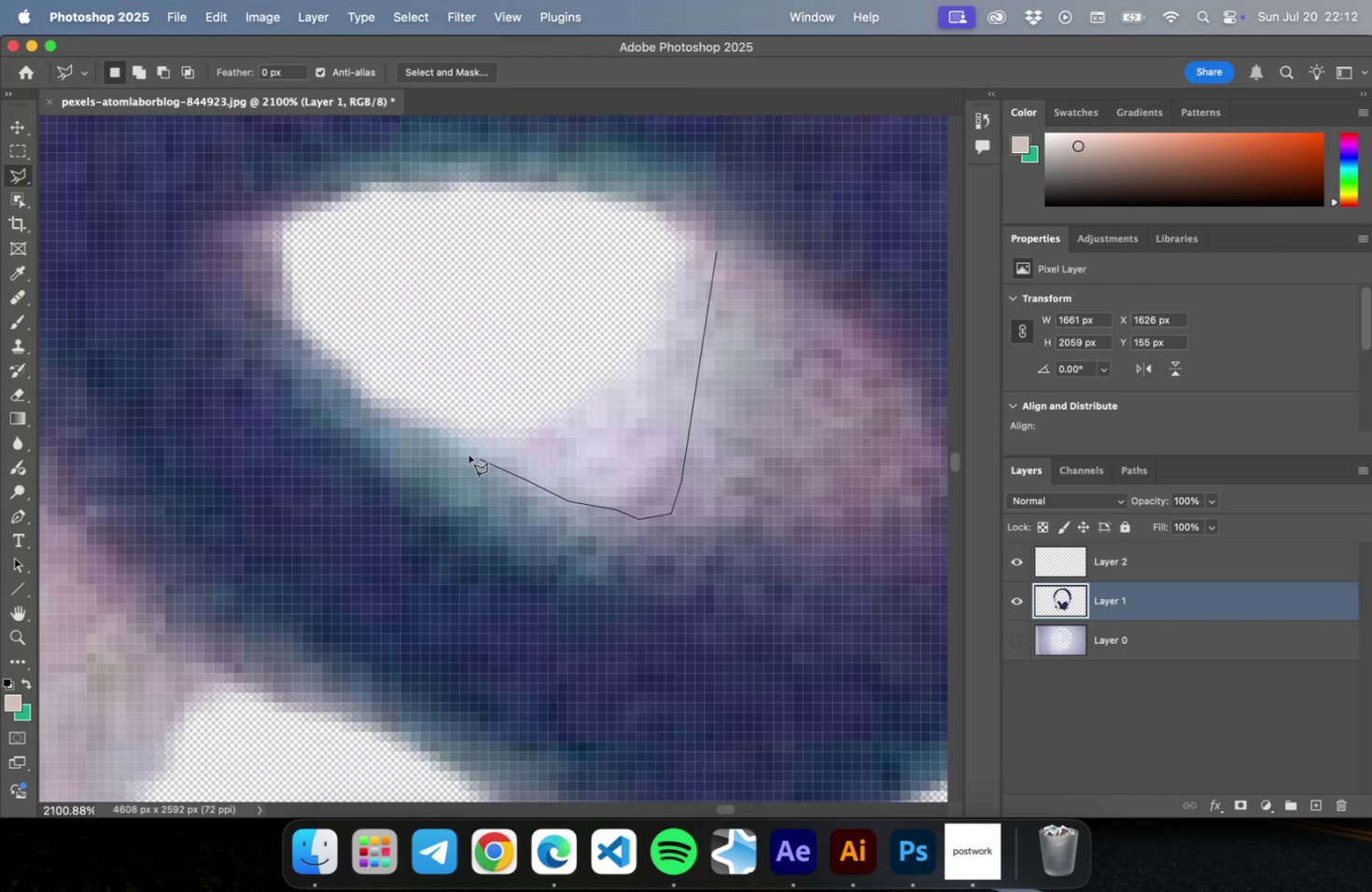 
wait(7.3)
 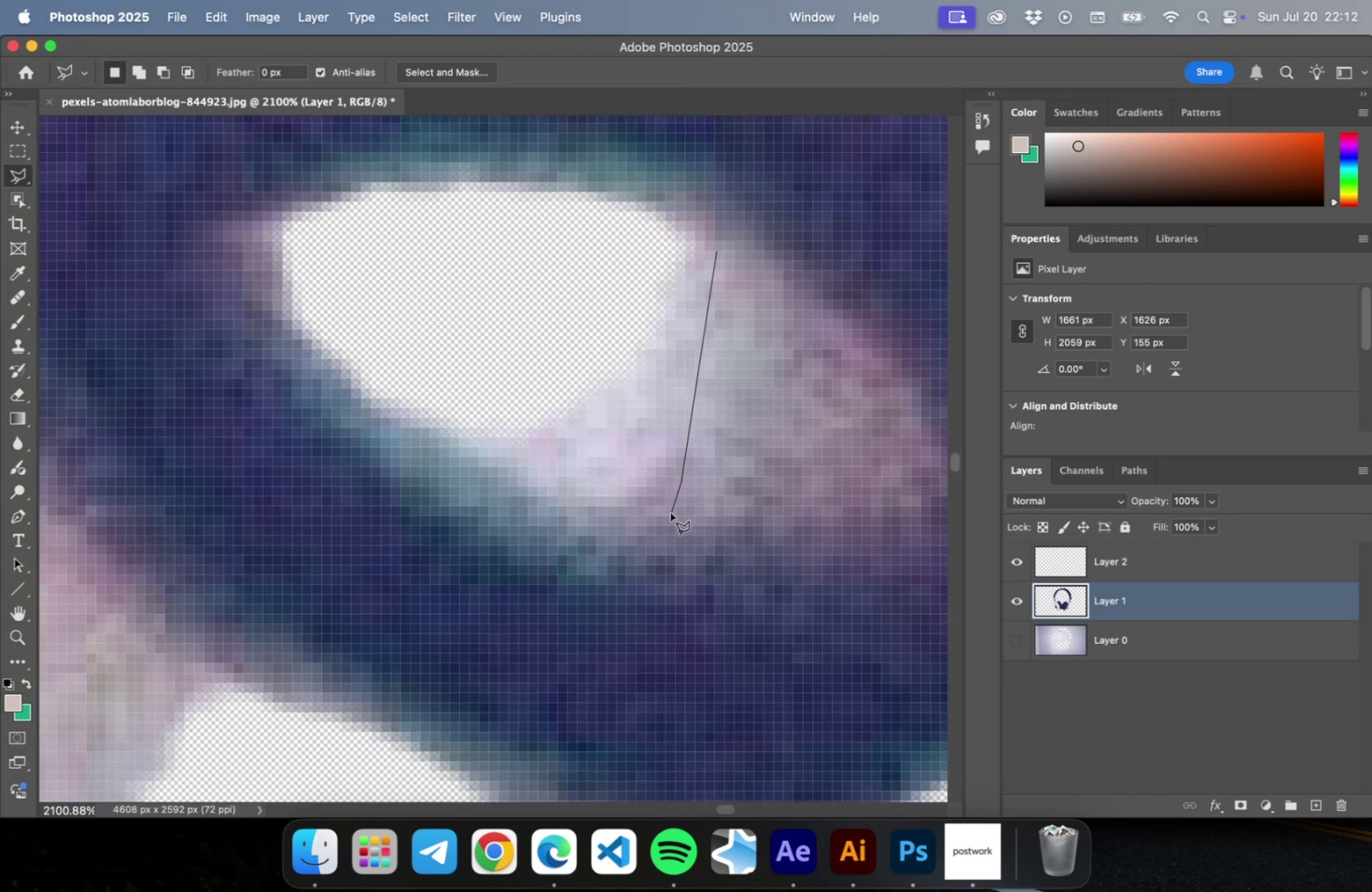 
left_click_drag(start_coordinate=[470, 309], to_coordinate=[473, 302])
 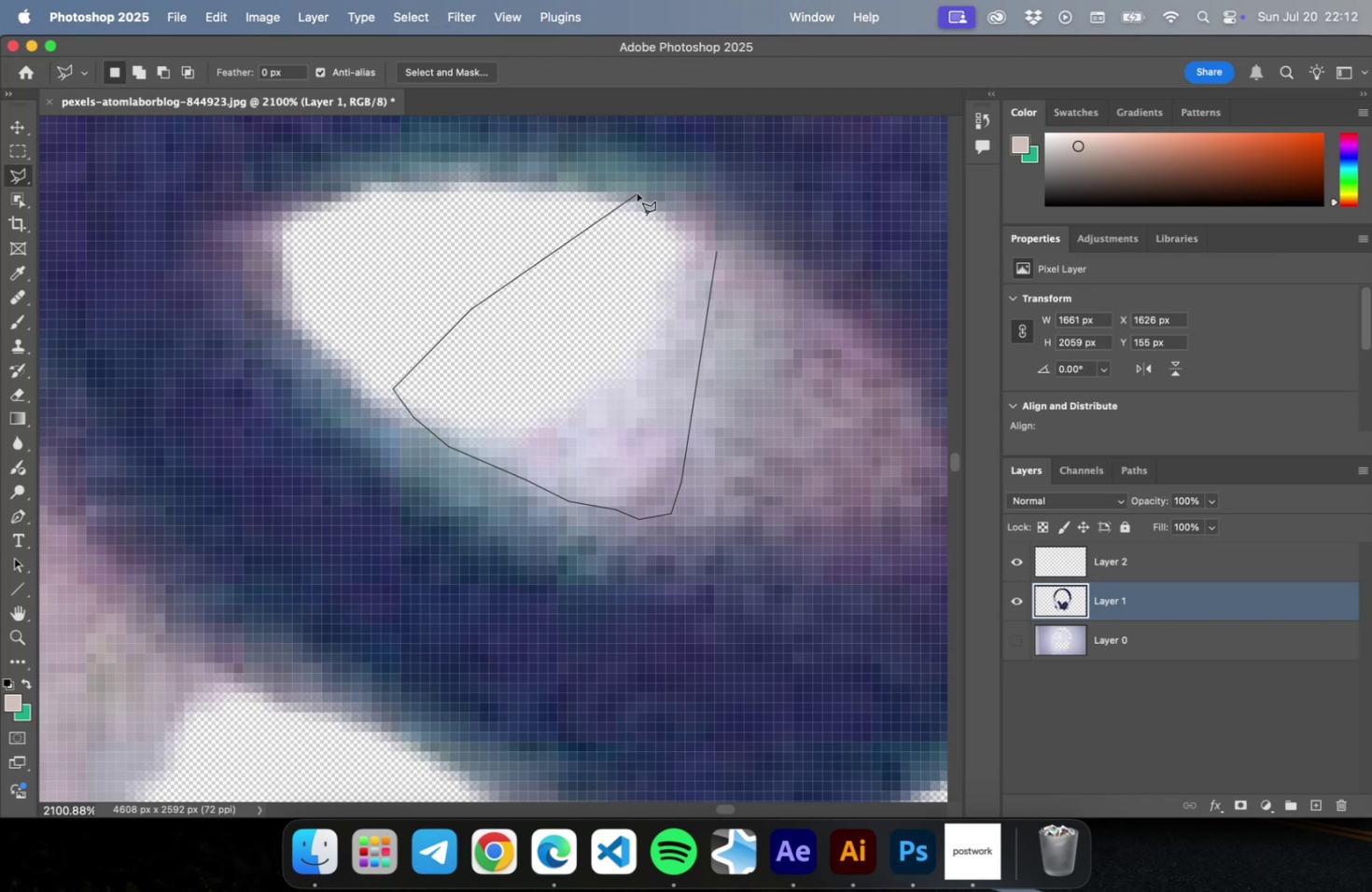 
left_click([637, 193])
 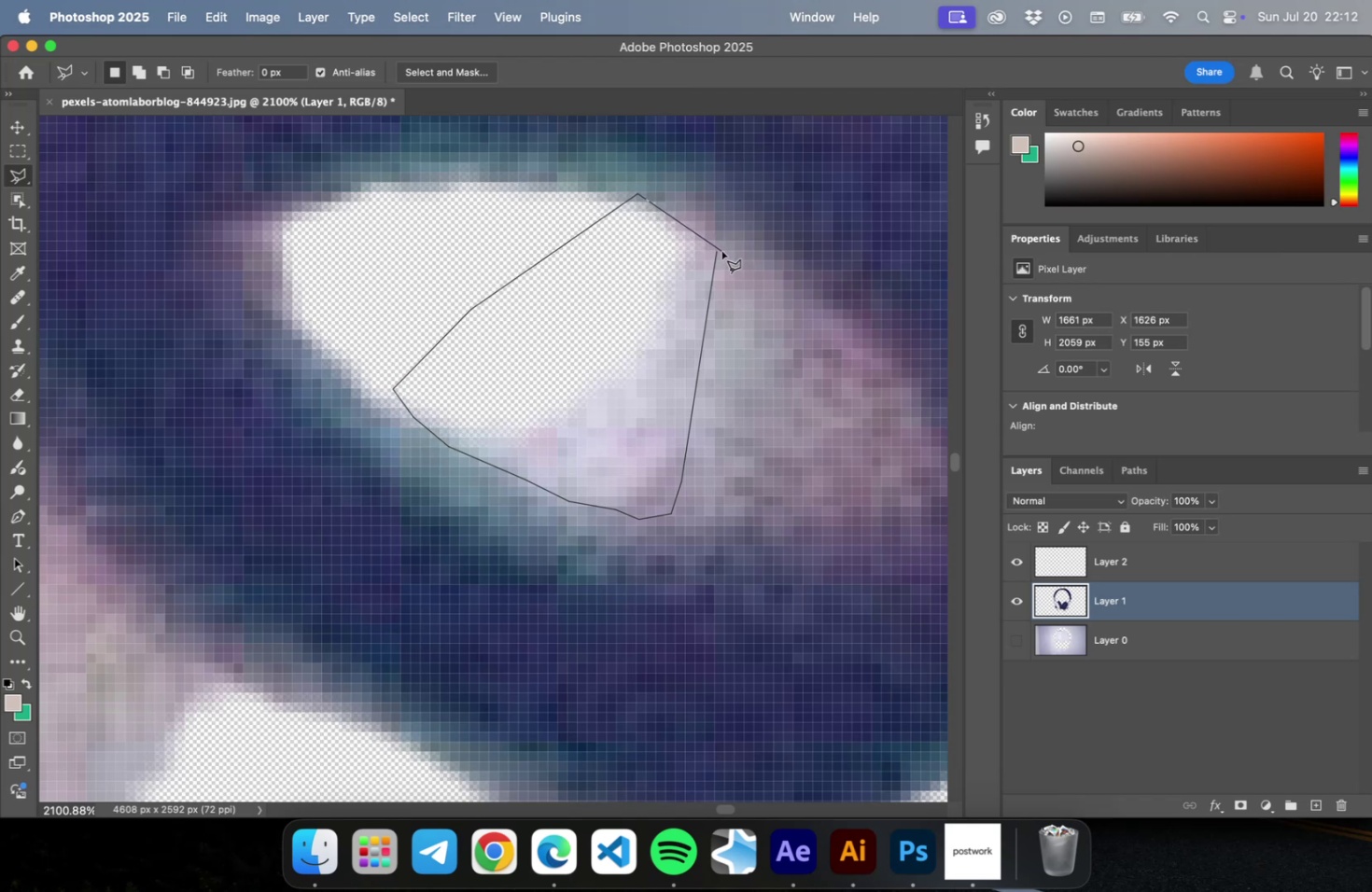 
left_click([721, 251])
 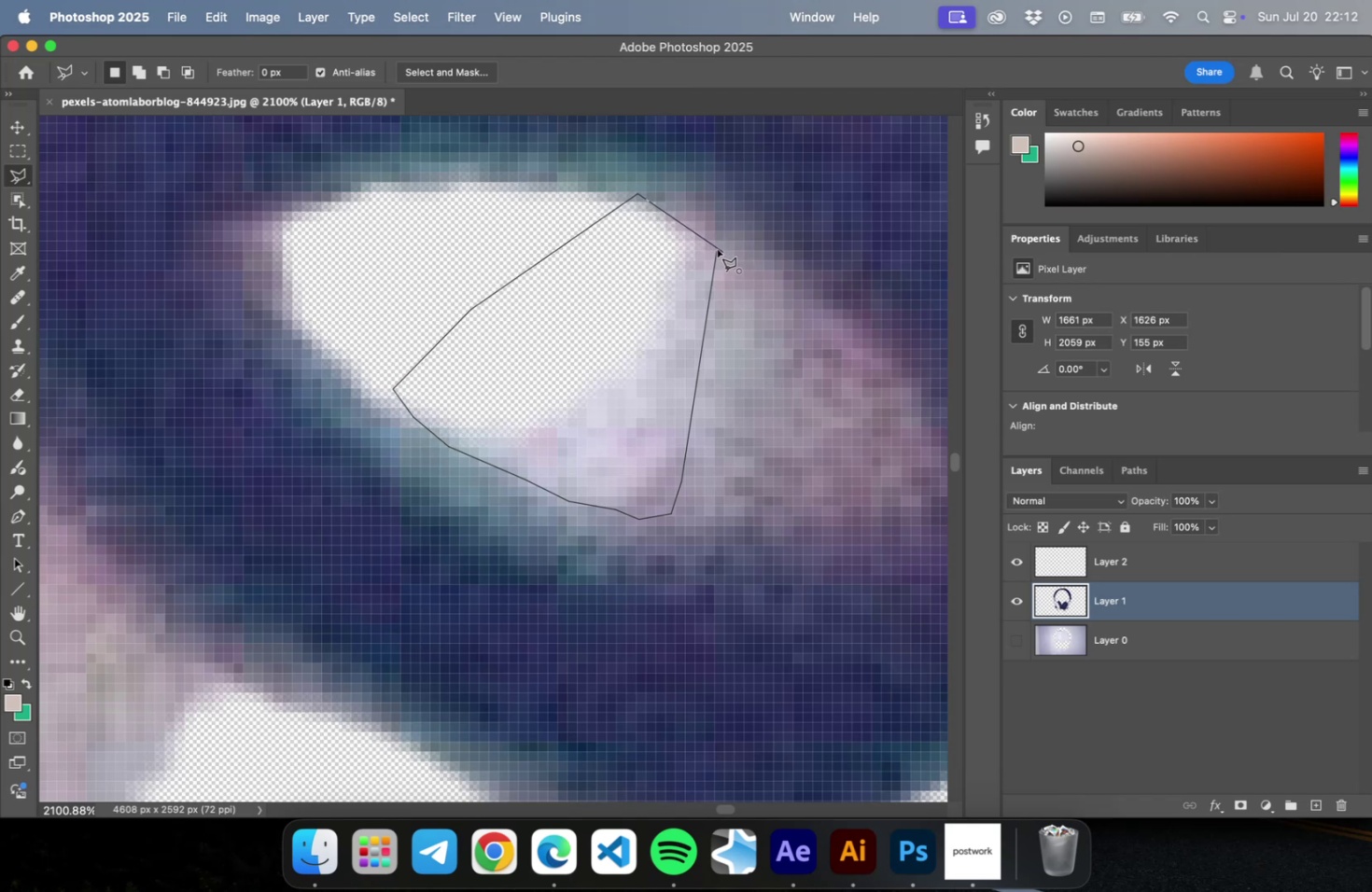 
left_click([717, 249])
 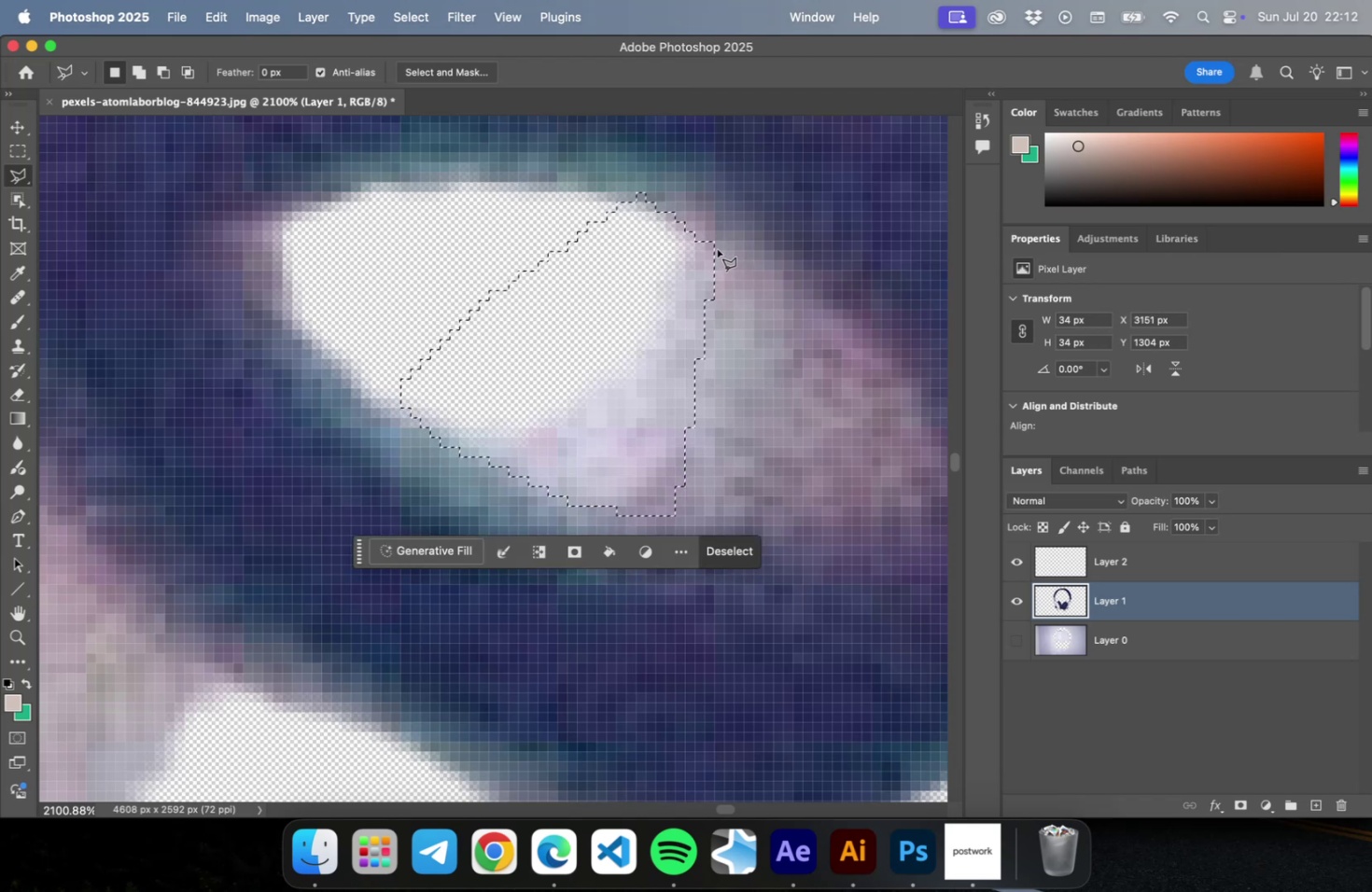 
key(Backspace)
 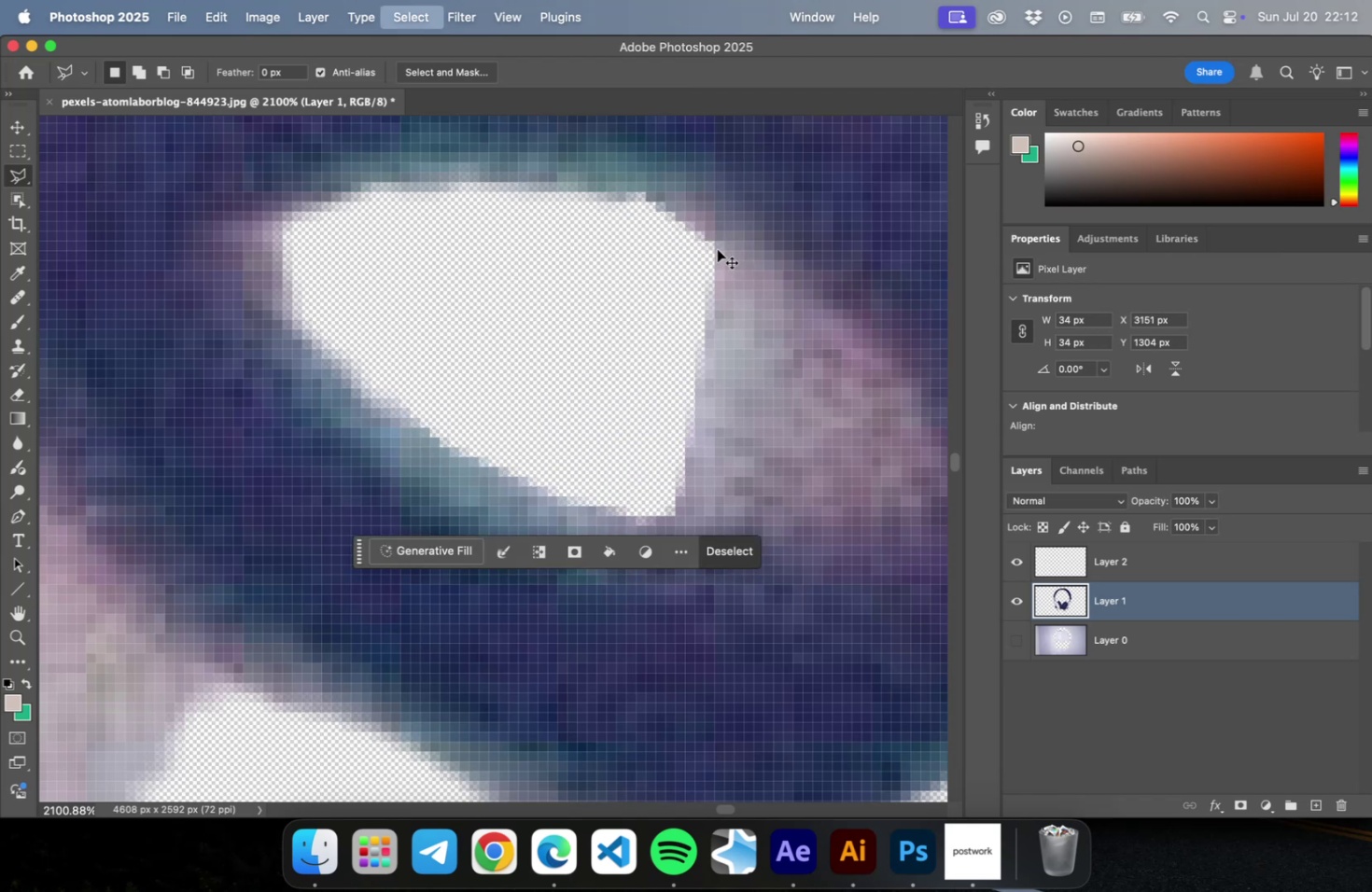 
key(Meta+CommandLeft)
 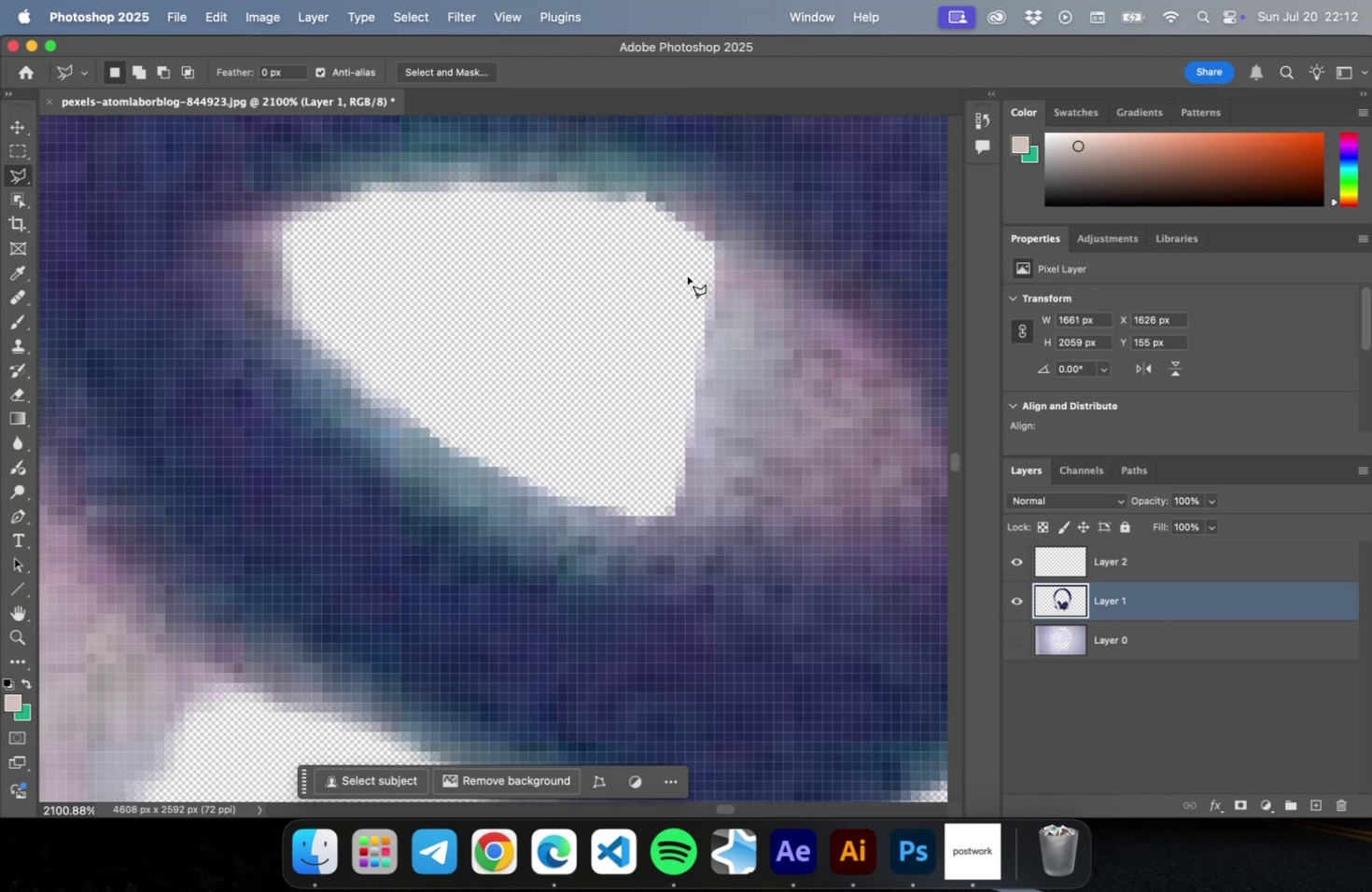 
key(Meta+D)
 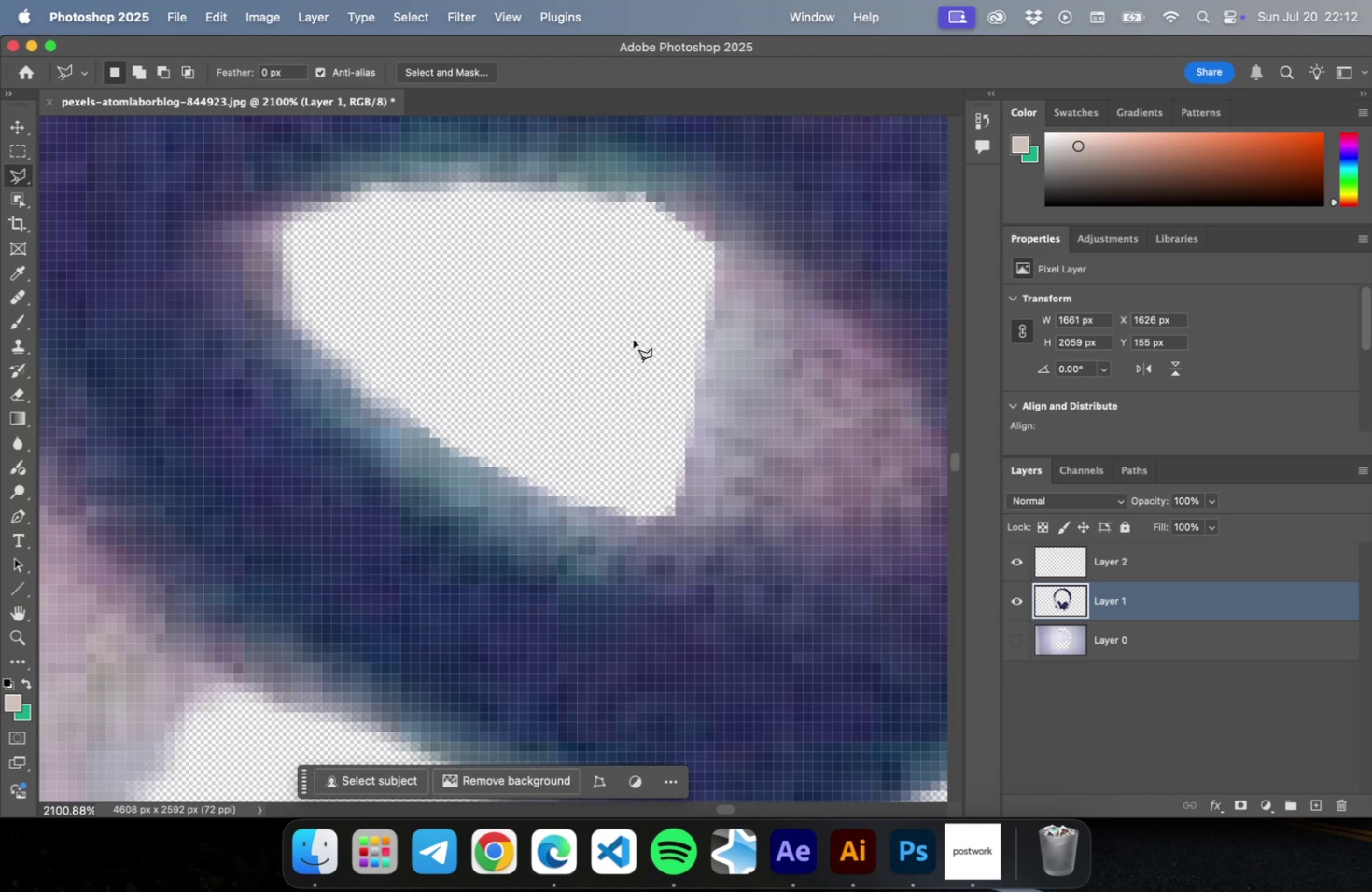 
hold_key(key=OptionLeft, duration=3.52)
scroll: coordinate [670, 377], scroll_direction: down, amount: 17.0
 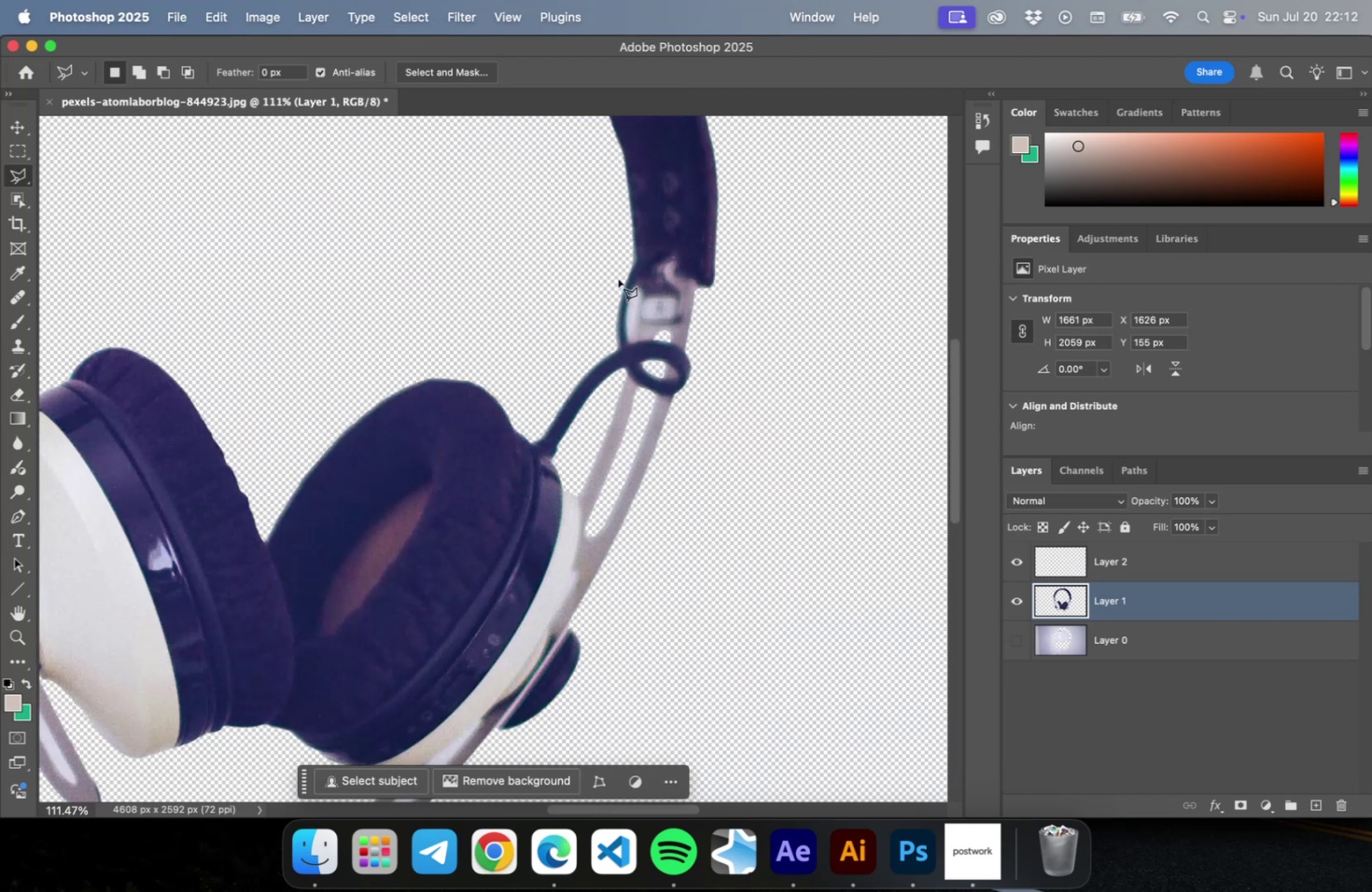 
scroll: coordinate [618, 278], scroll_direction: up, amount: 9.0
 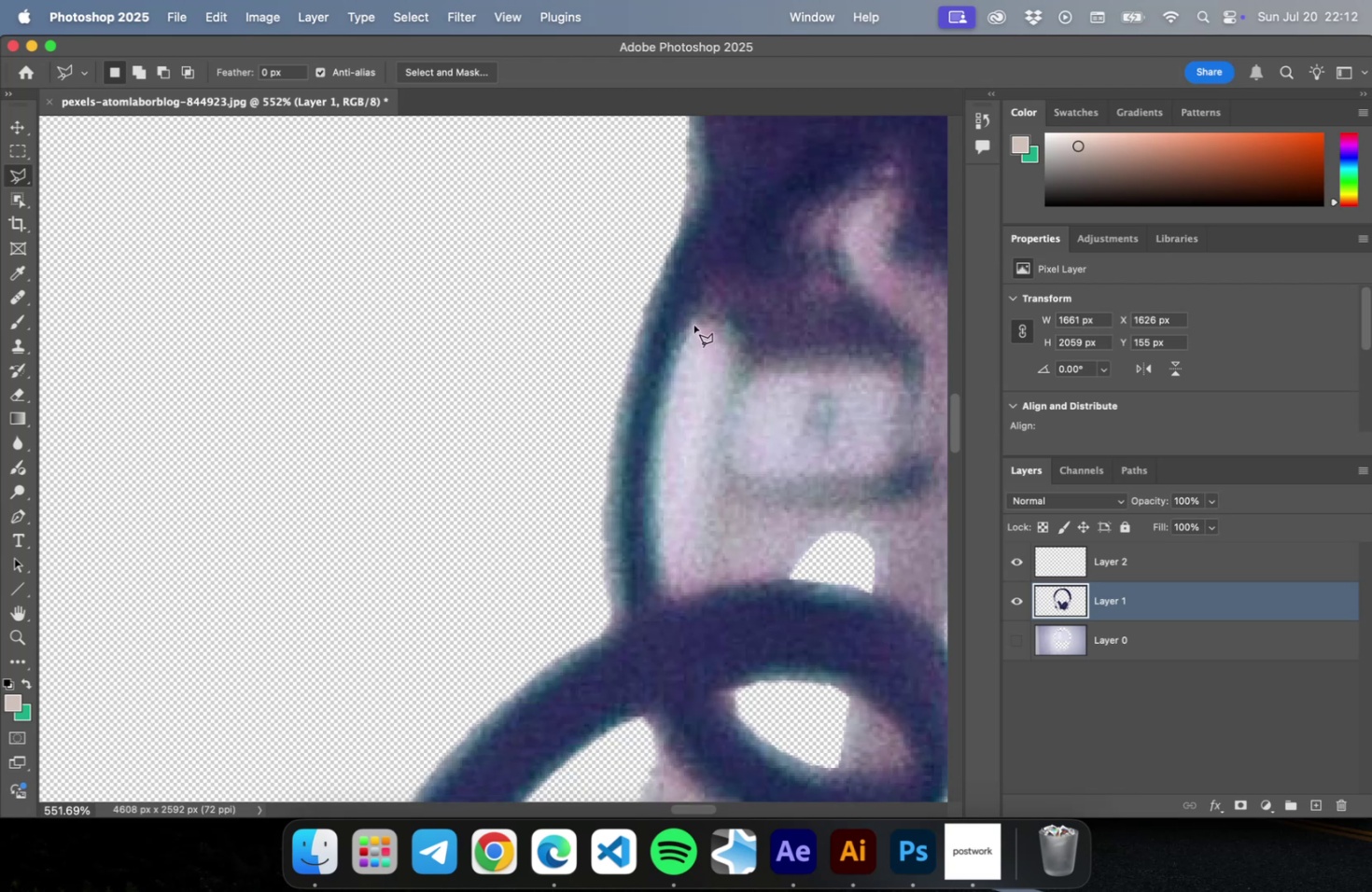 
left_click([693, 325])
 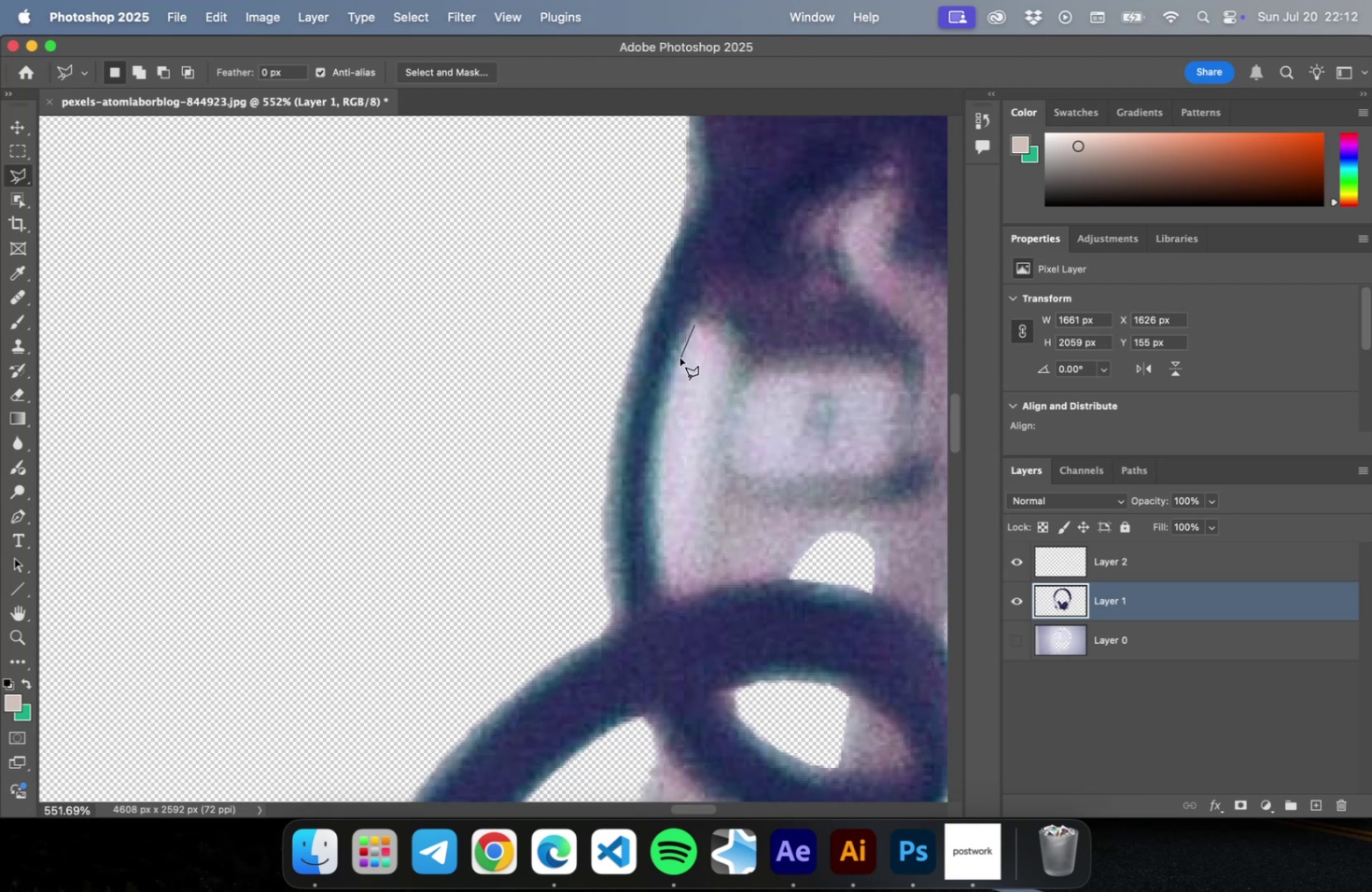 
left_click([679, 357])
 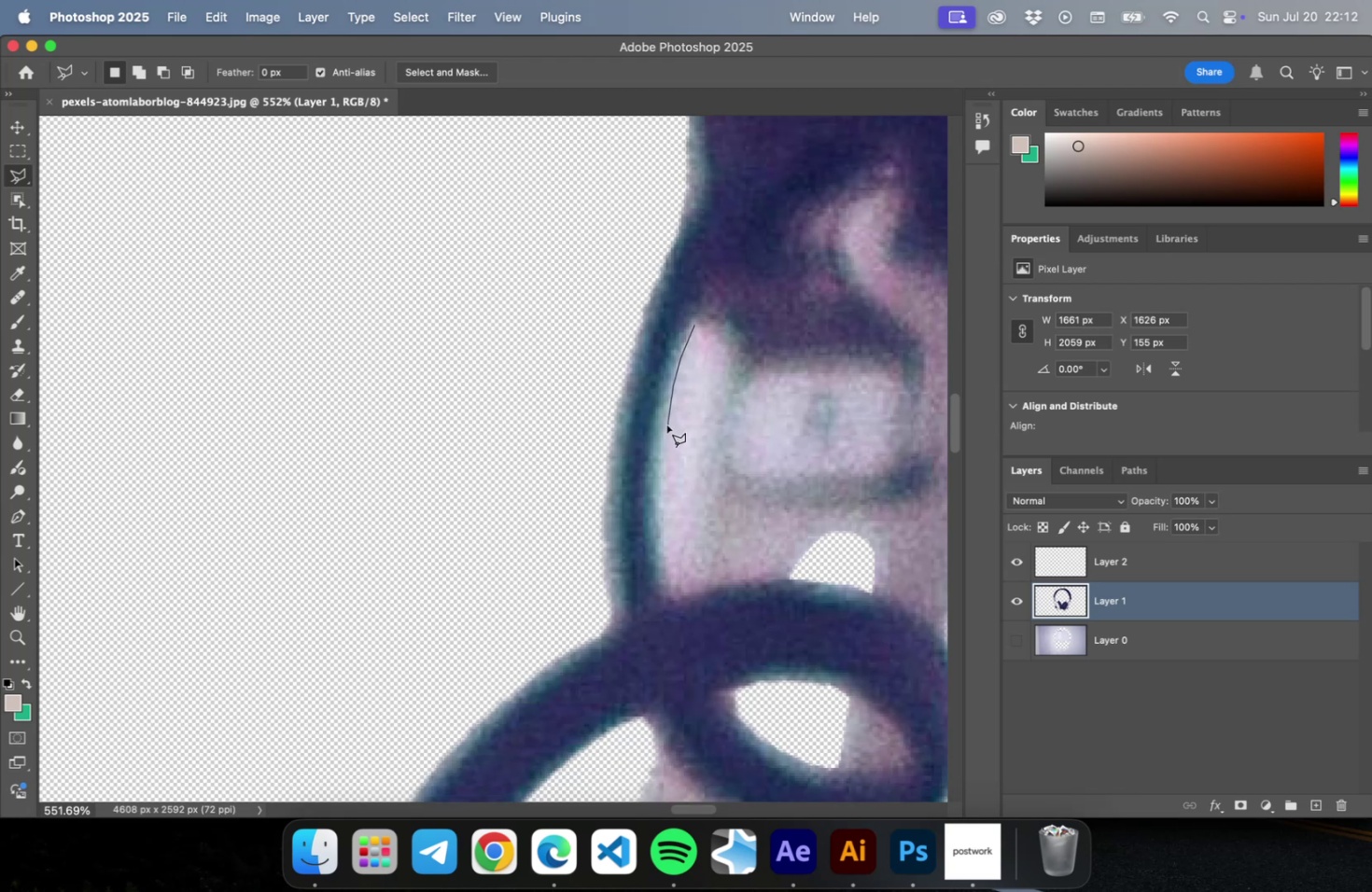 
left_click([666, 425])
 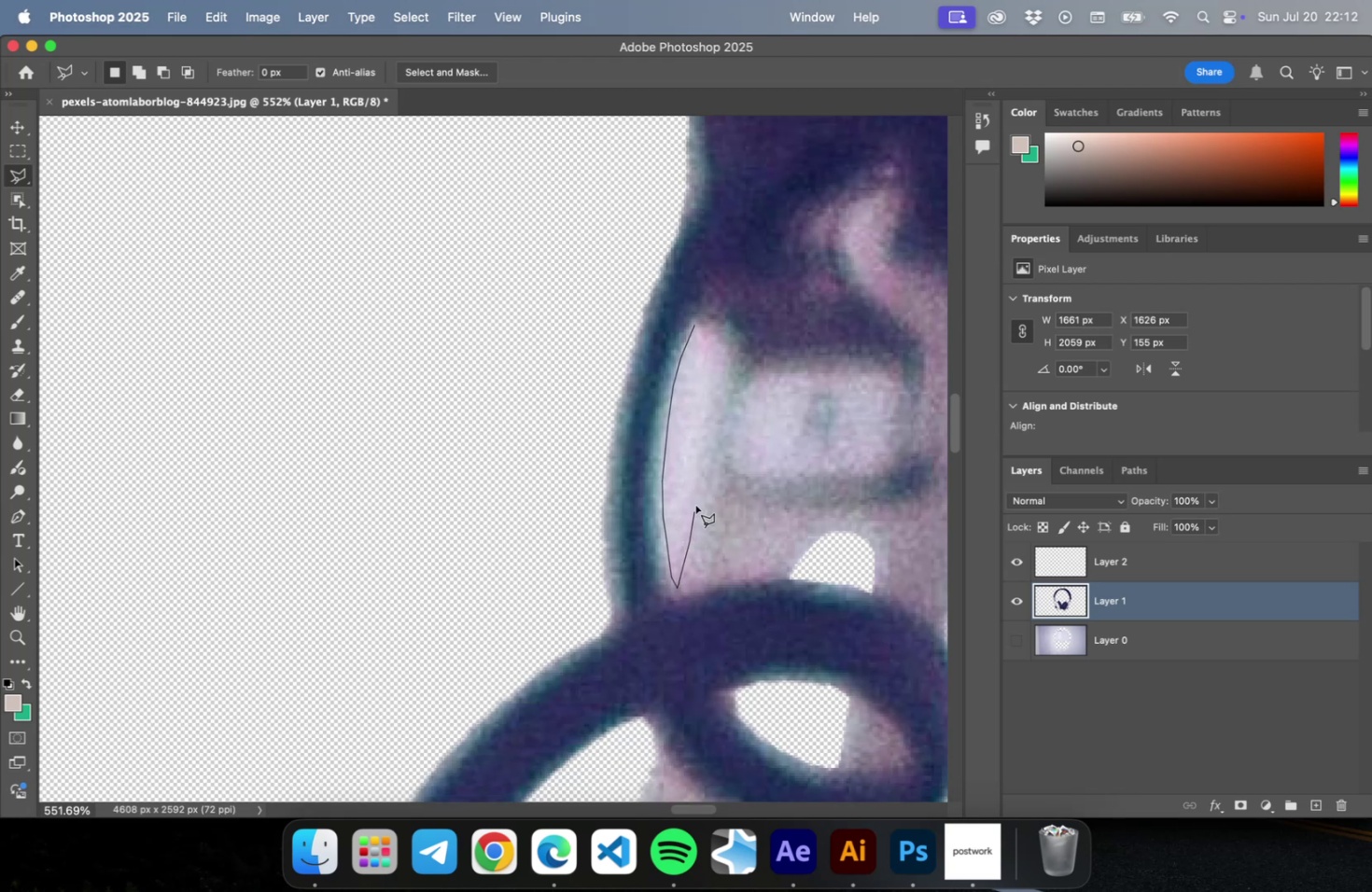 
wait(7.86)
 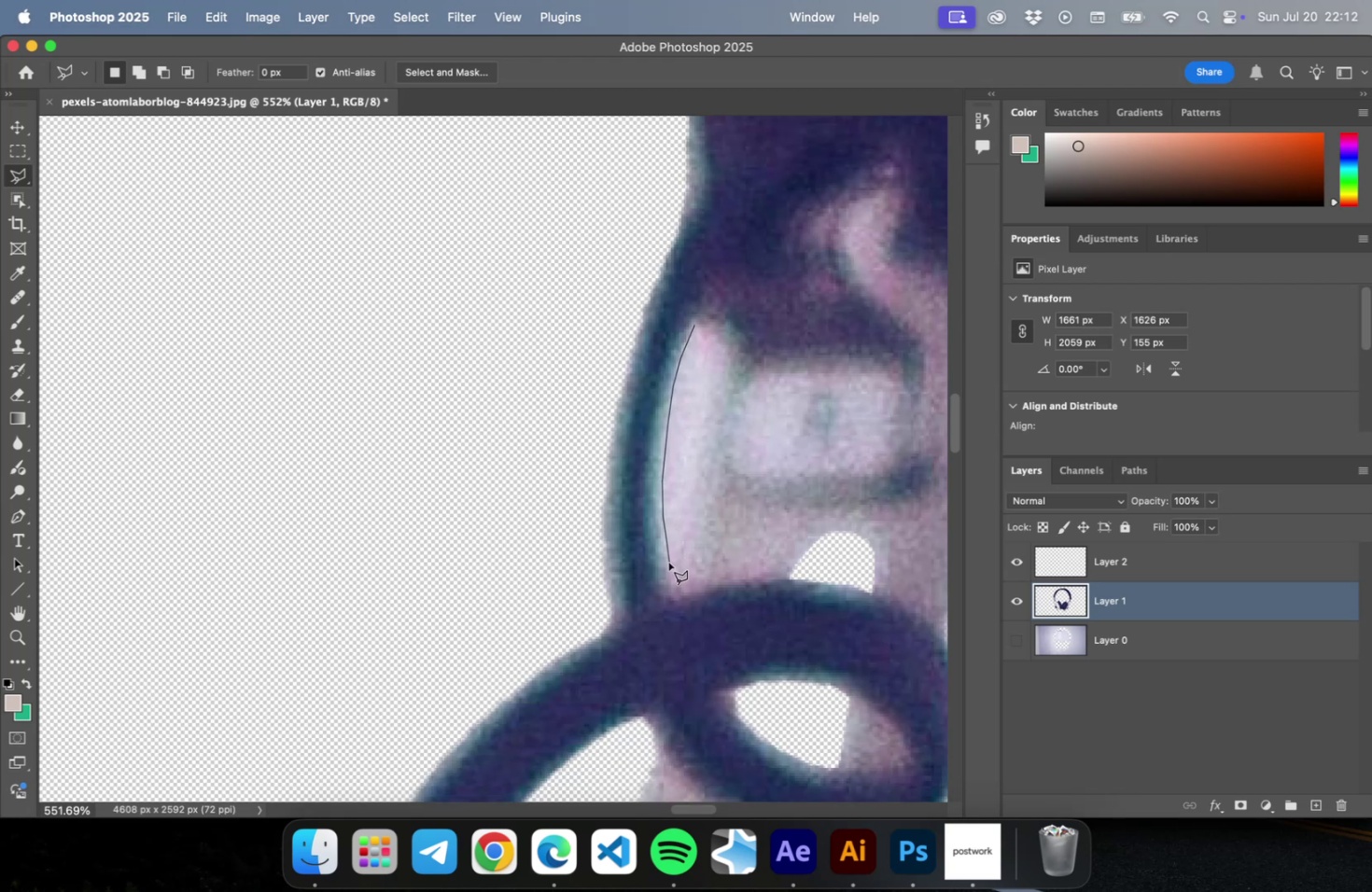 
left_click([709, 413])
 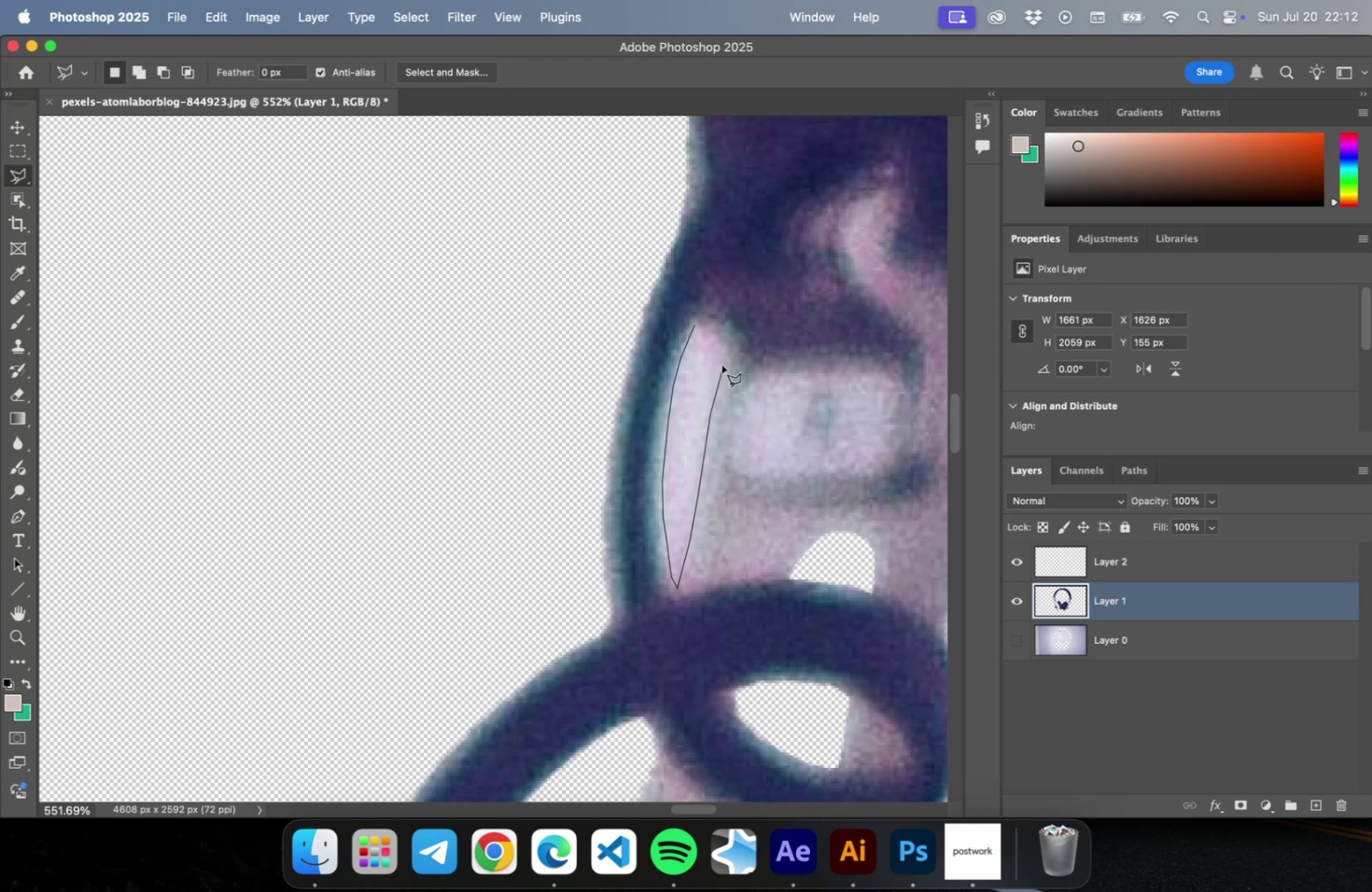 
left_click([721, 367])
 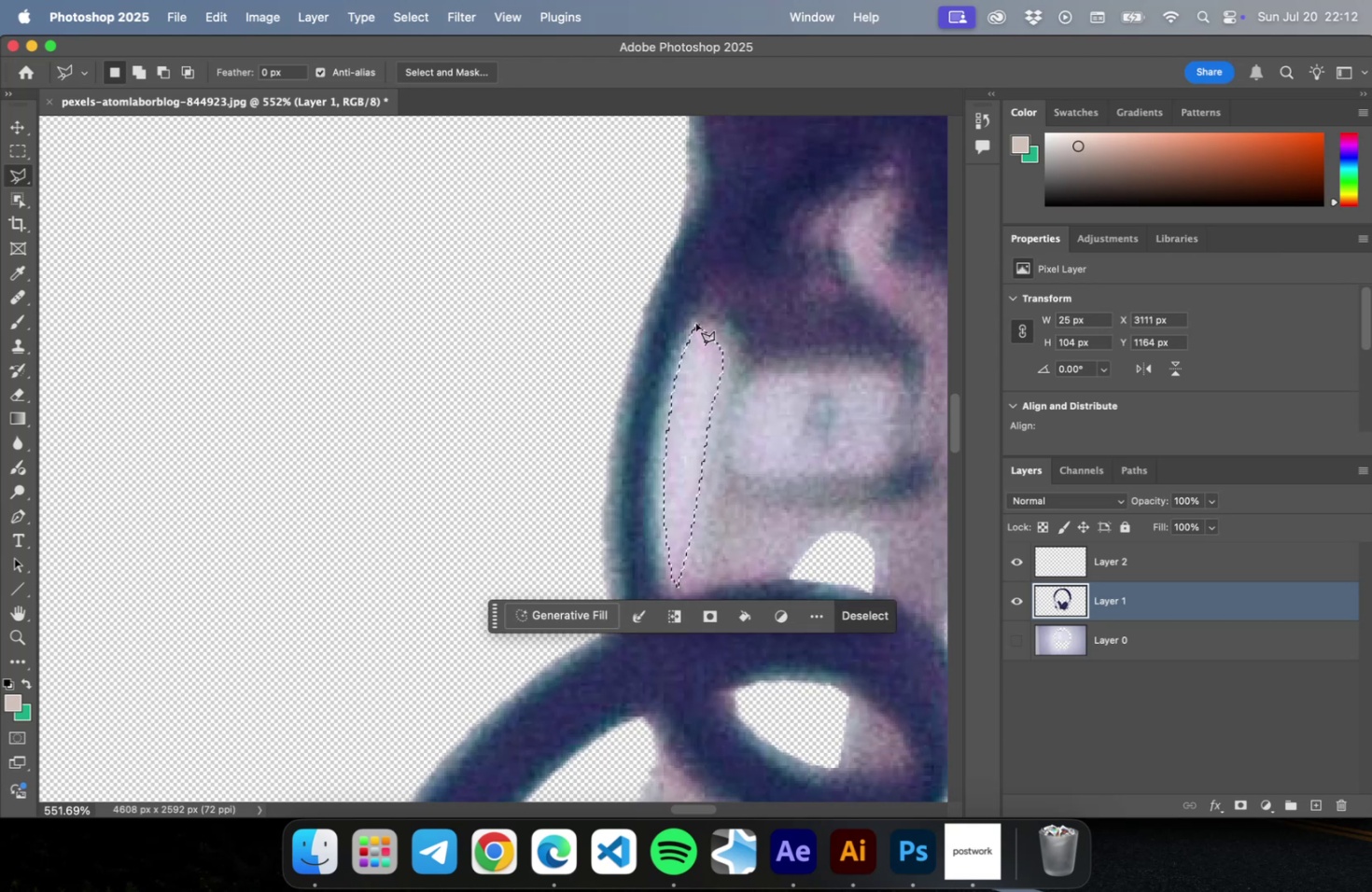 
key(Backspace)
 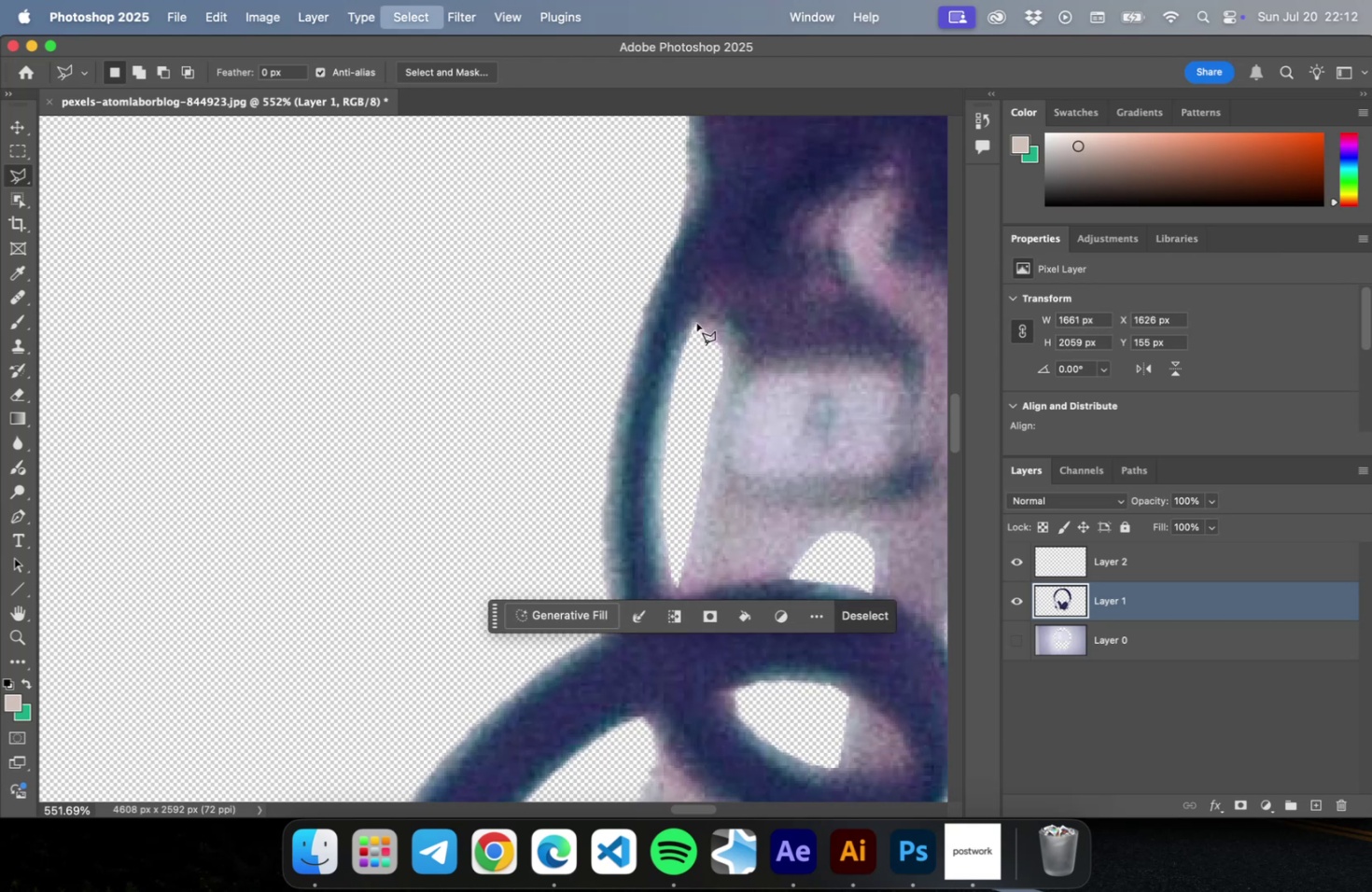 
key(Meta+CommandLeft)
 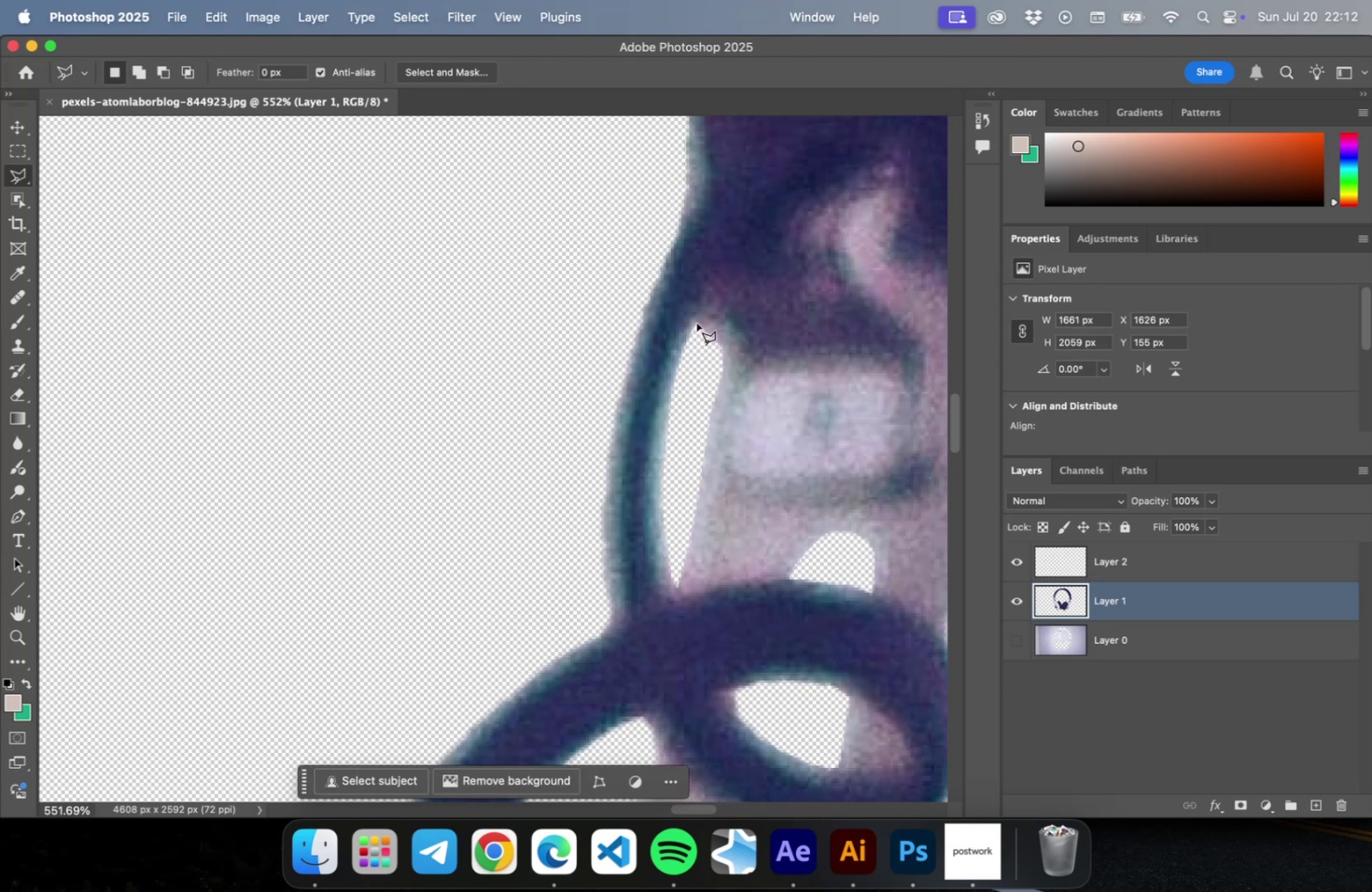 
key(Meta+D)
 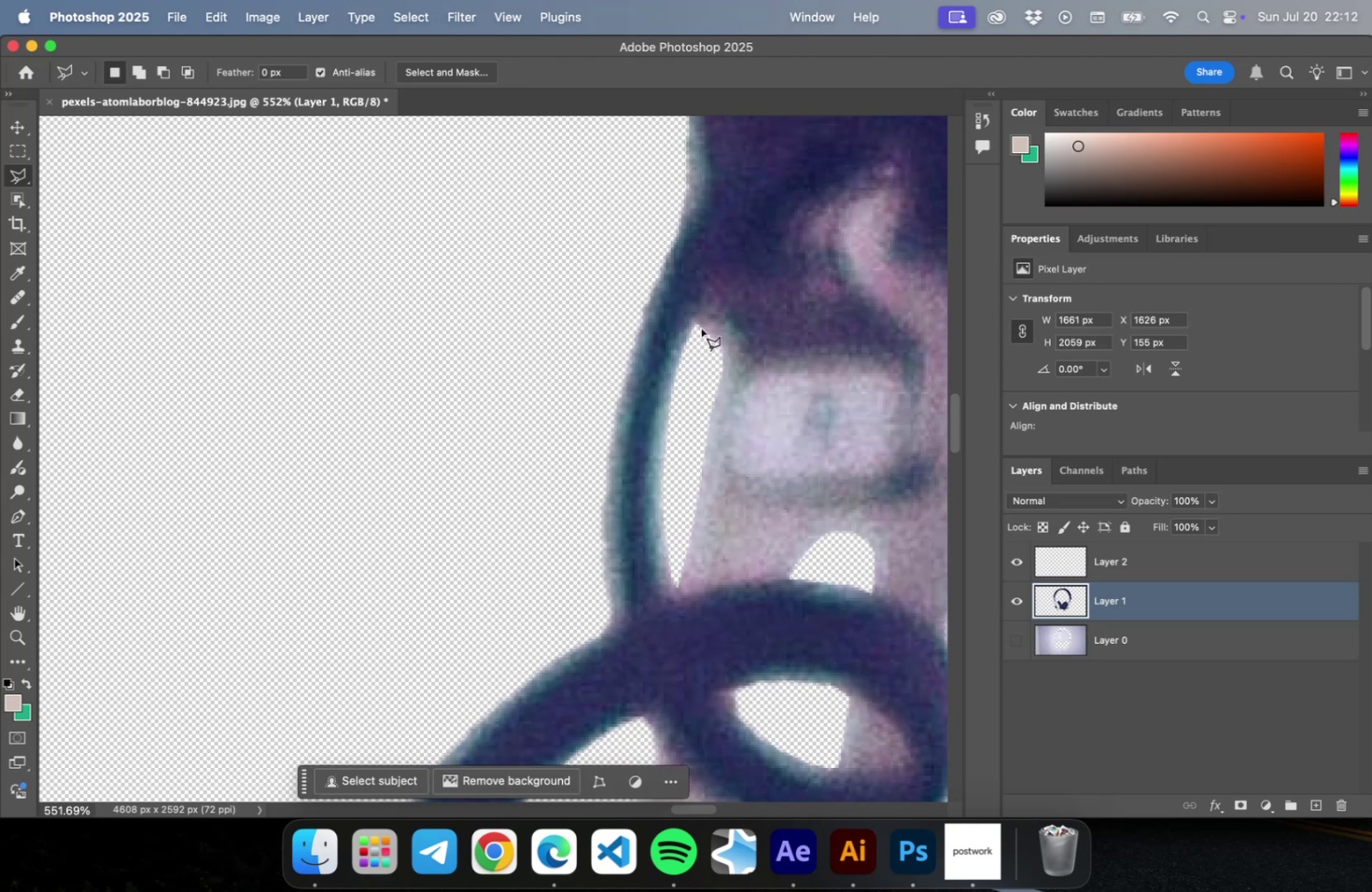 
hold_key(key=OptionLeft, duration=1.5)
scroll: coordinate [850, 382], scroll_direction: down, amount: 12.0
 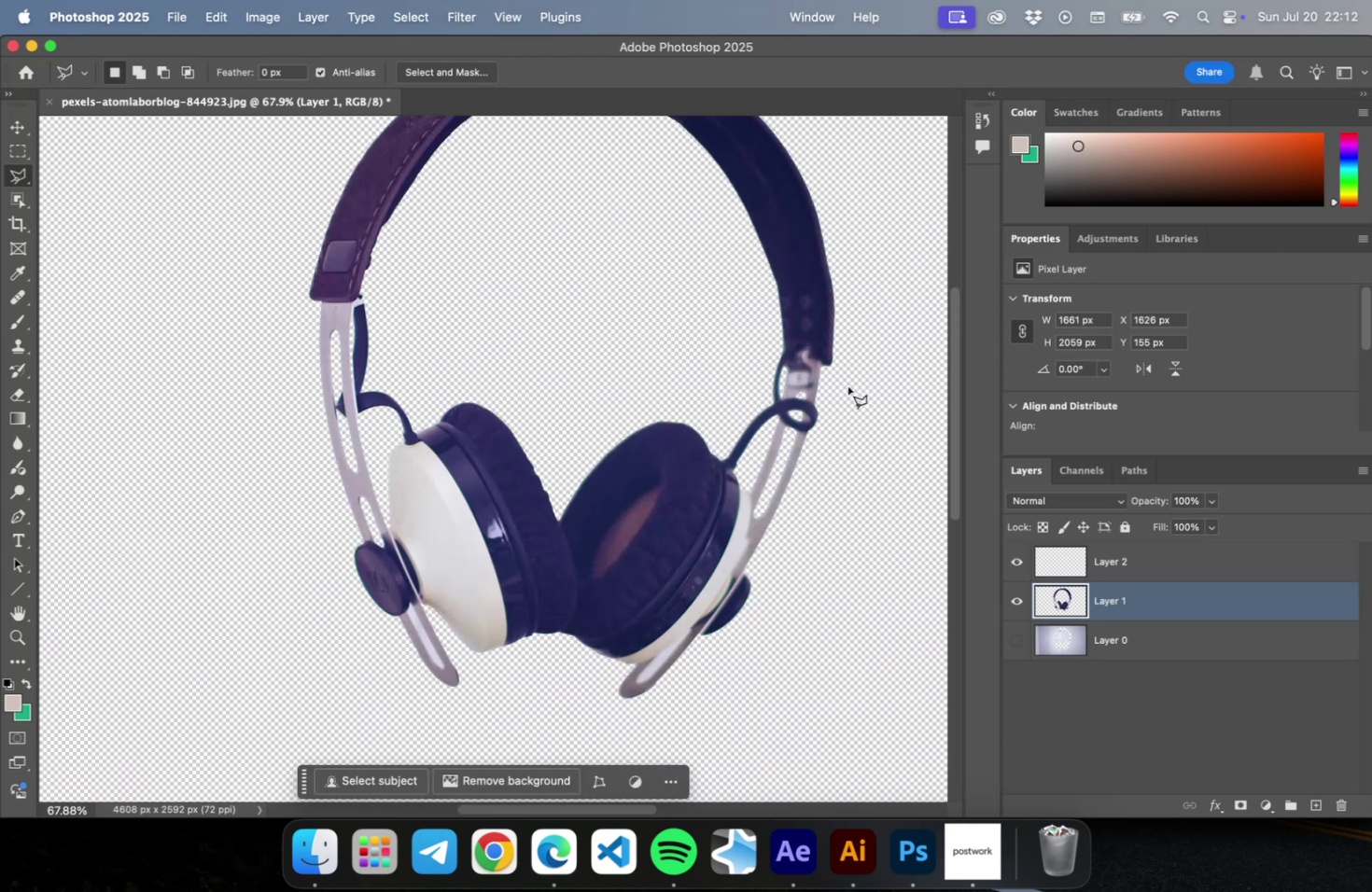 
hold_key(key=OptionLeft, duration=0.83)
scroll: coordinate [685, 703], scroll_direction: up, amount: 9.0
 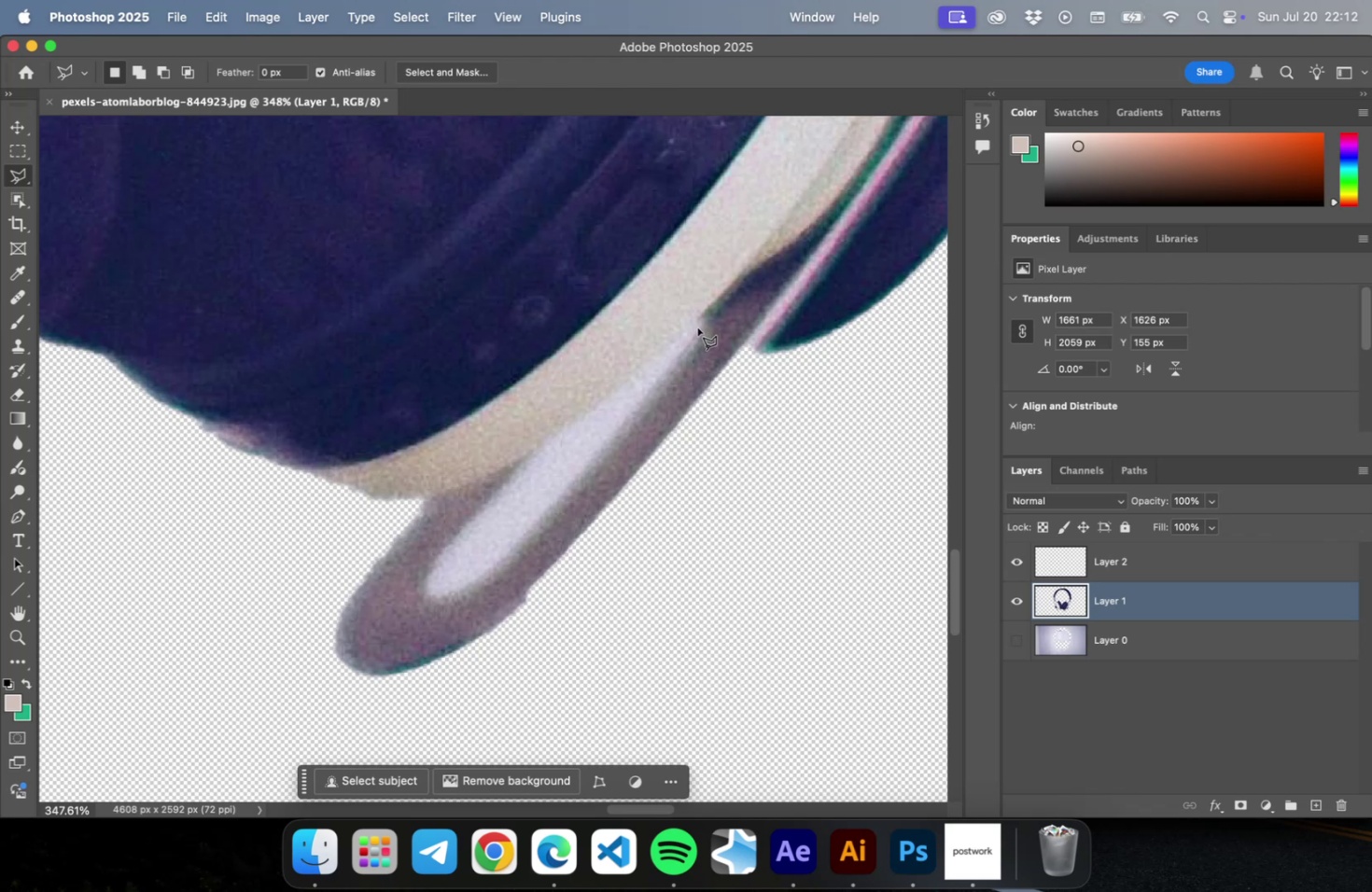 
left_click([698, 328])
 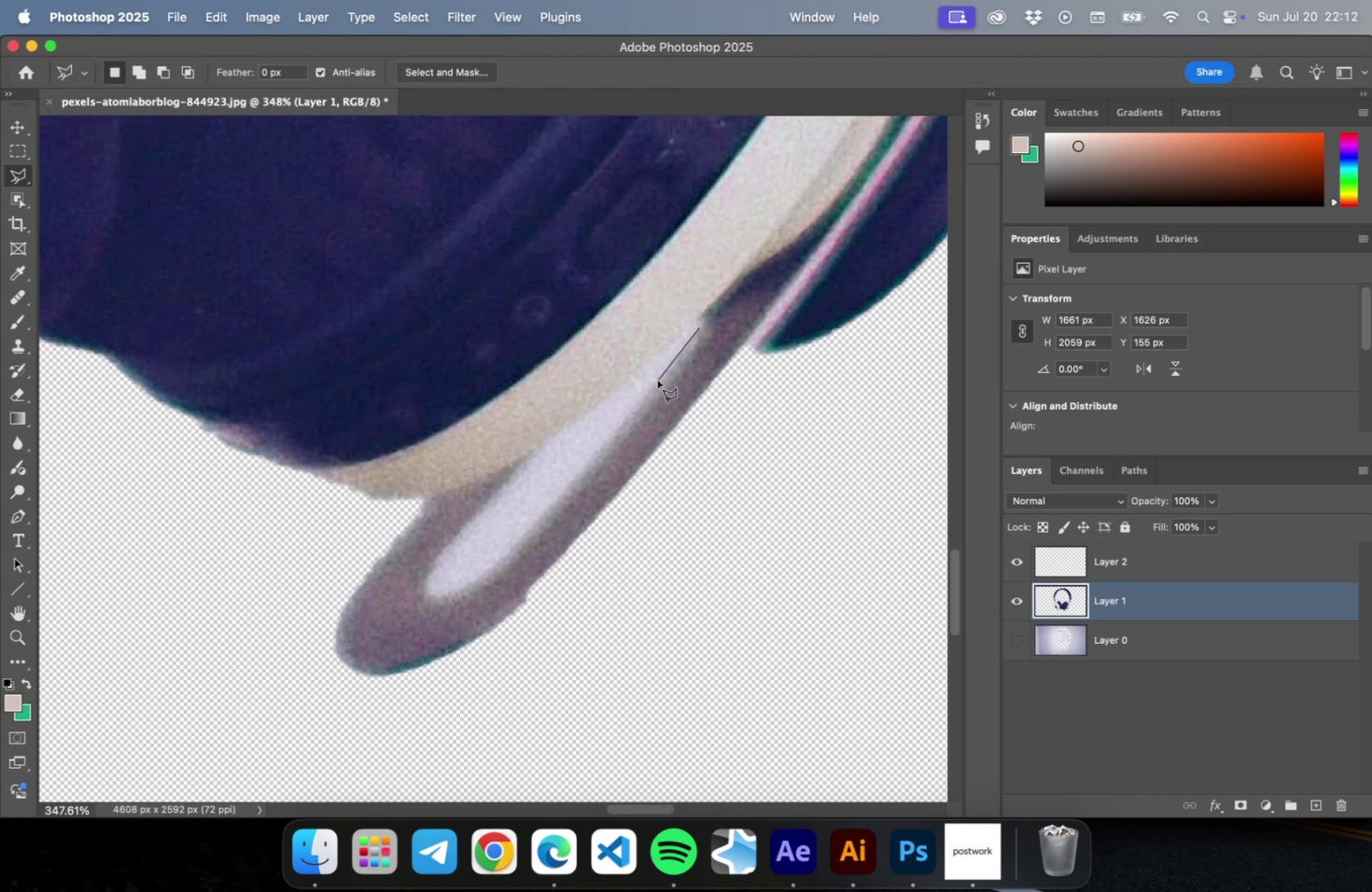 
left_click([657, 380])
 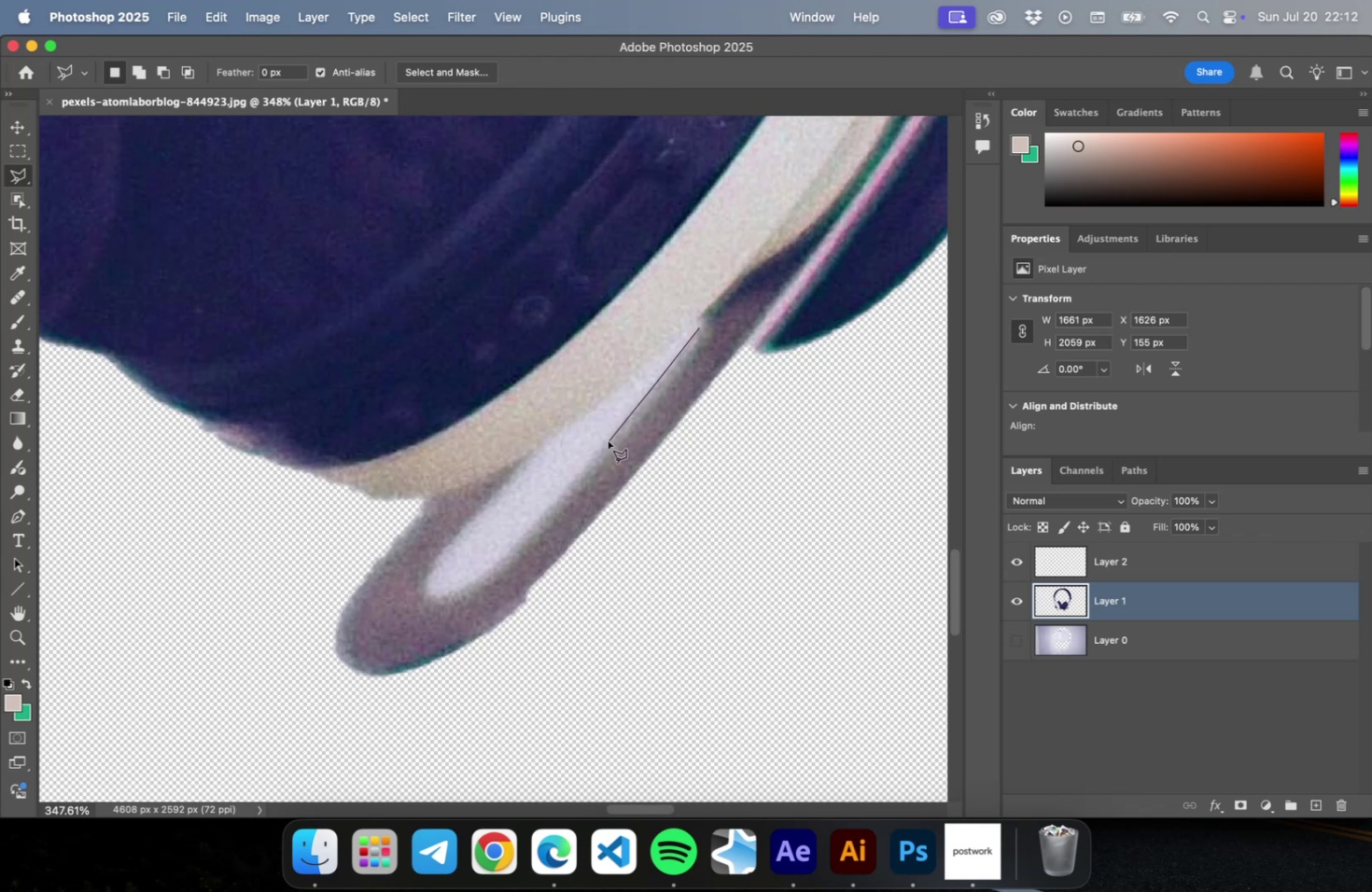 
left_click([608, 440])
 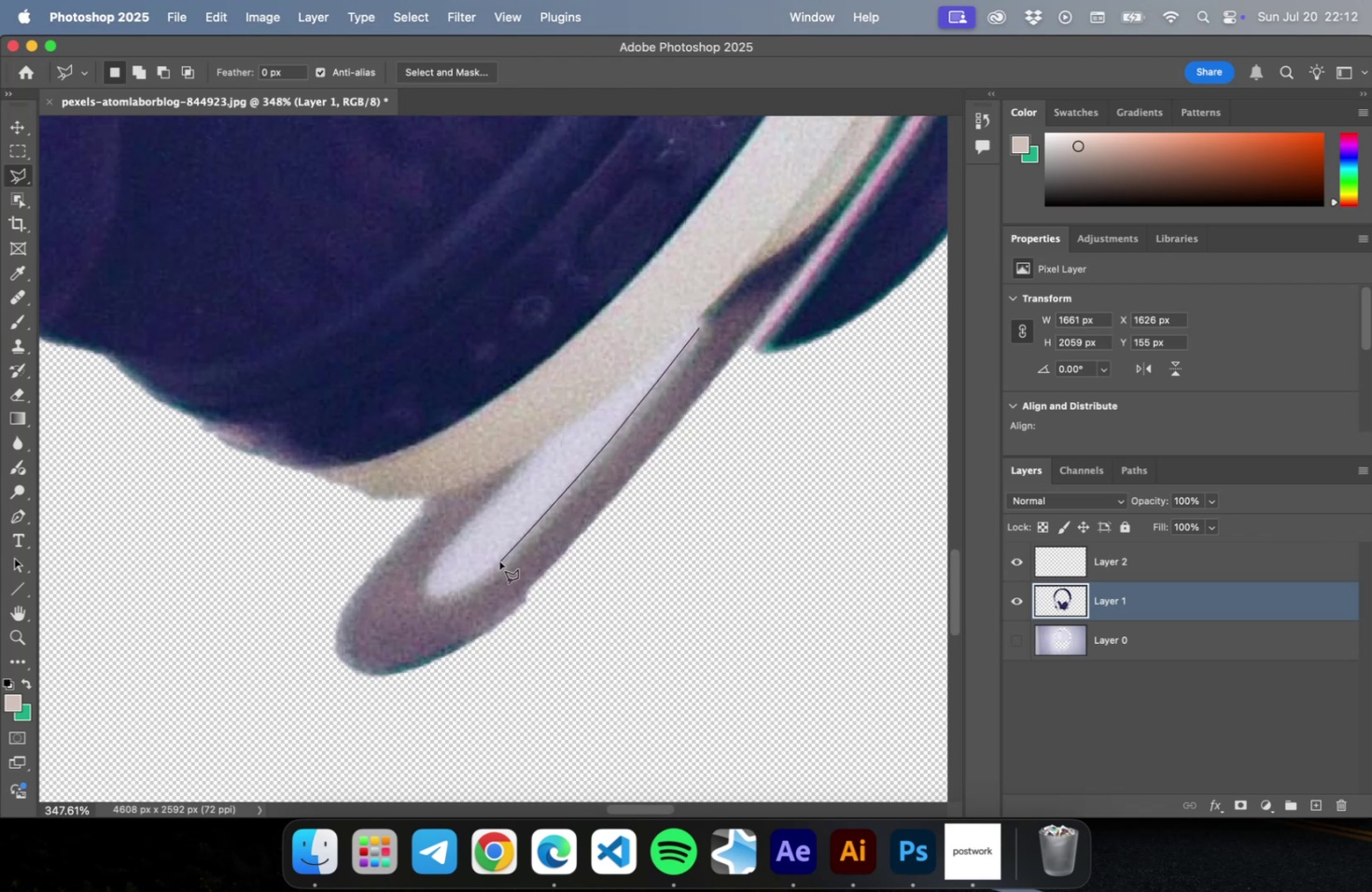 
left_click([477, 576])
 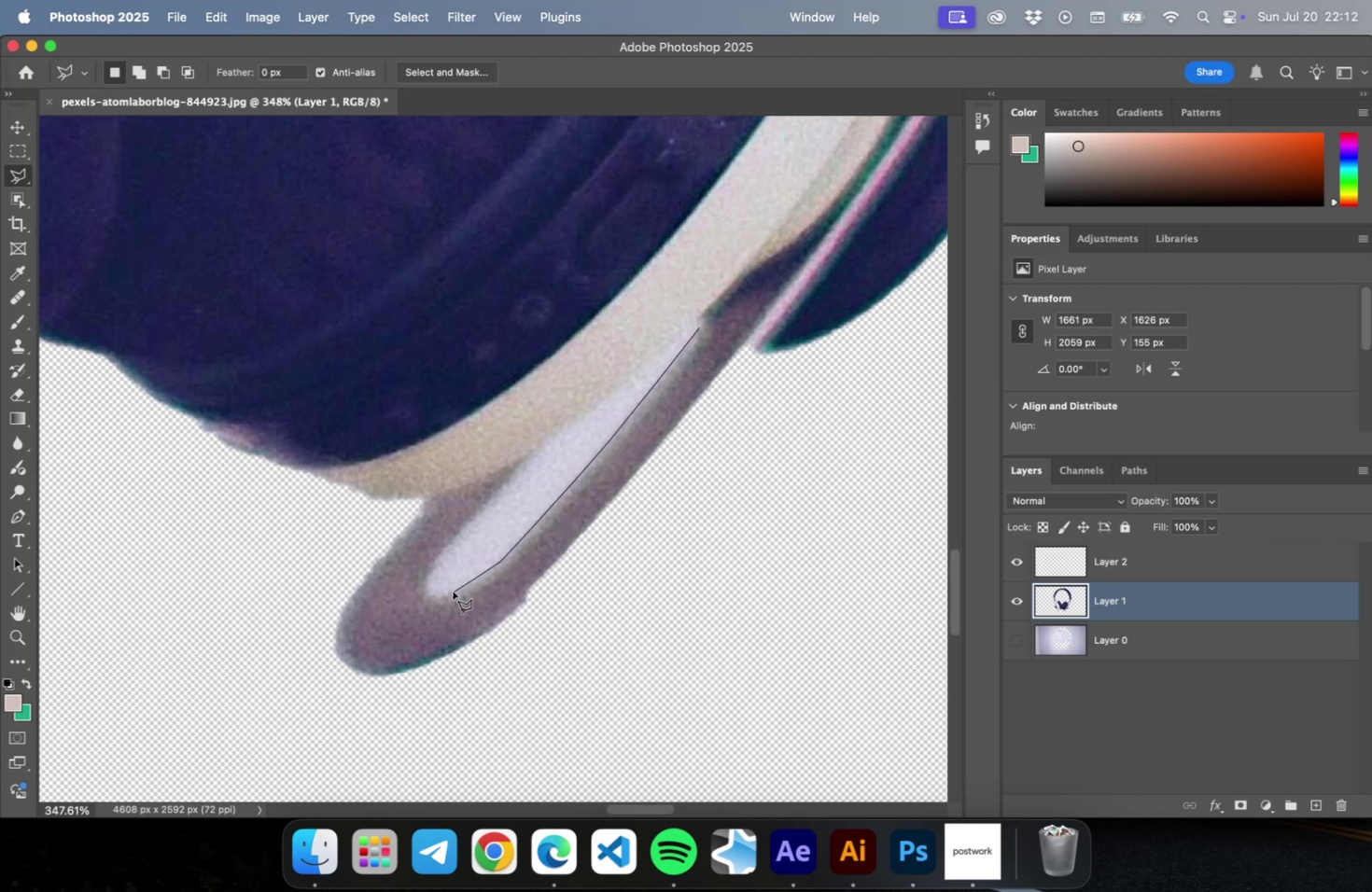 
left_click([453, 591])
 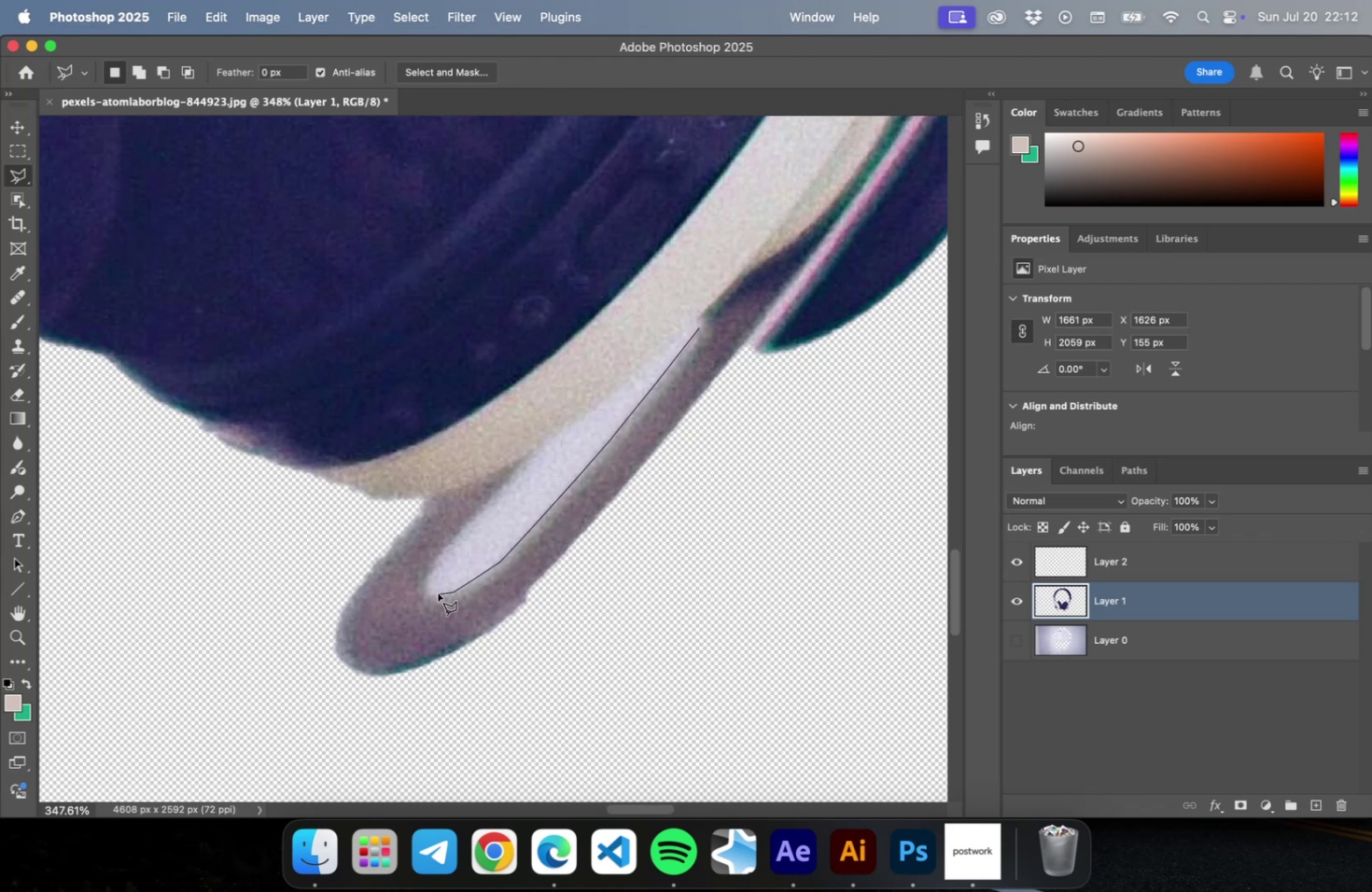 
left_click([438, 592])
 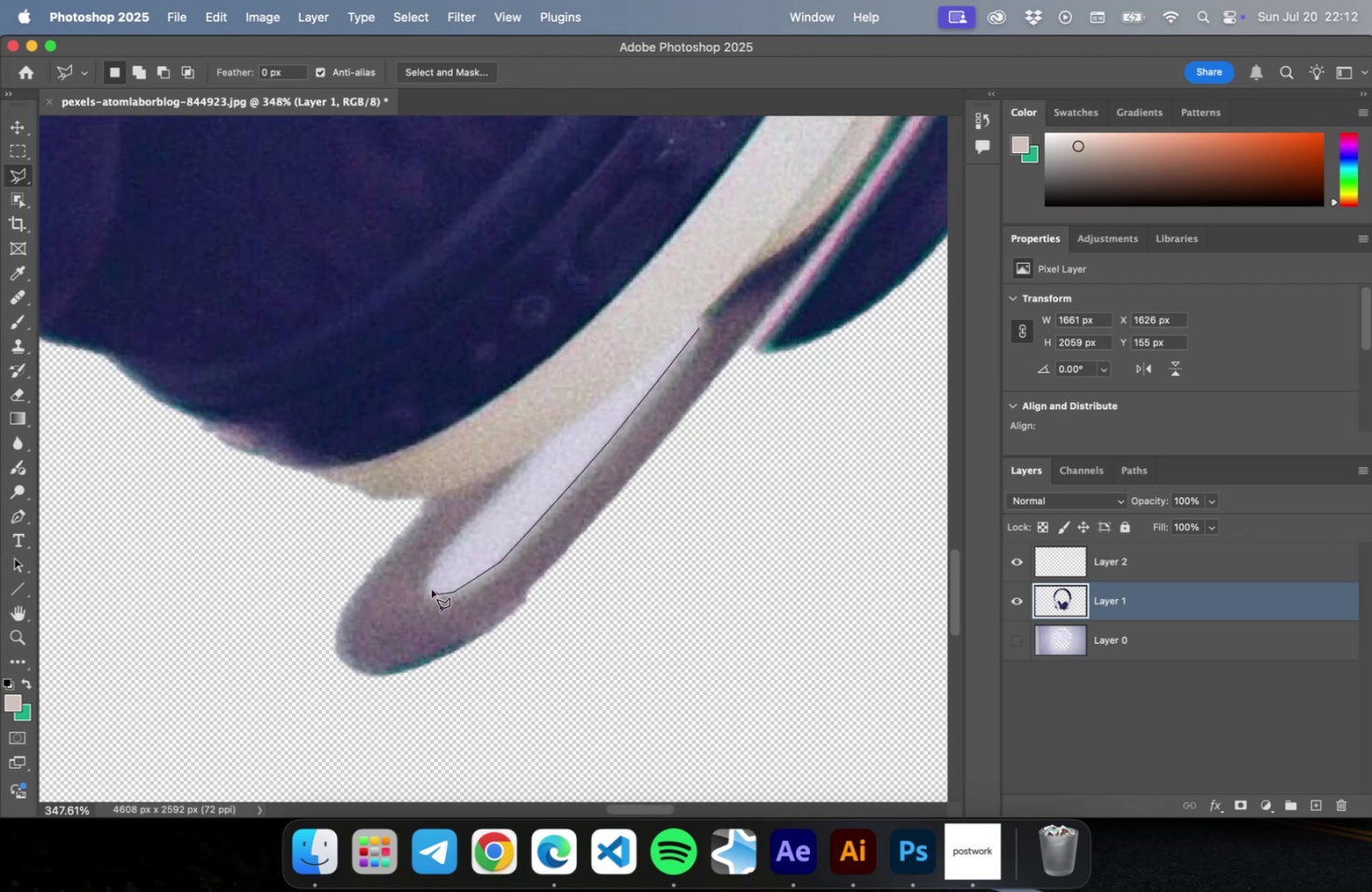 
left_click([432, 589])
 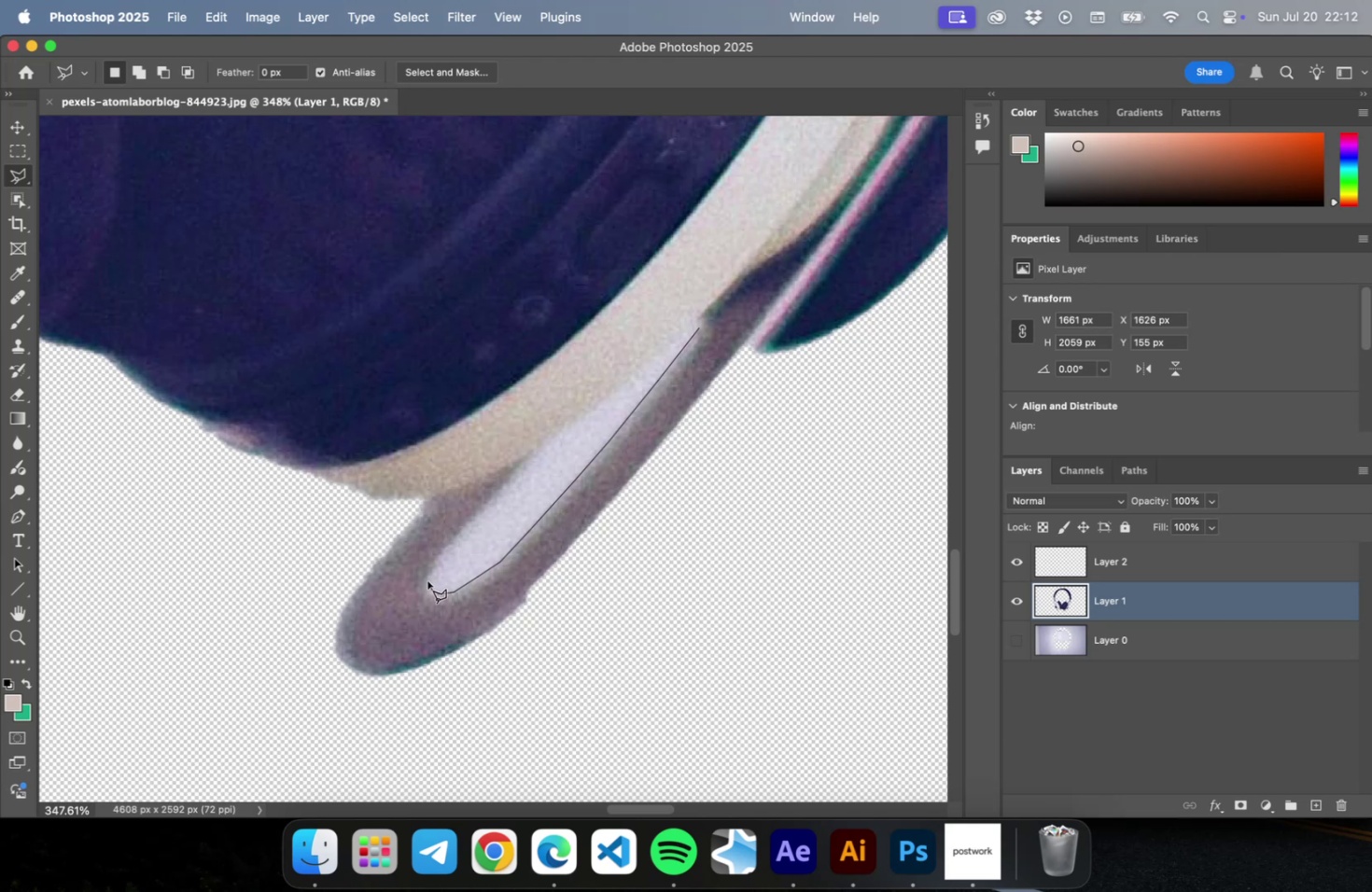 
left_click([427, 581])
 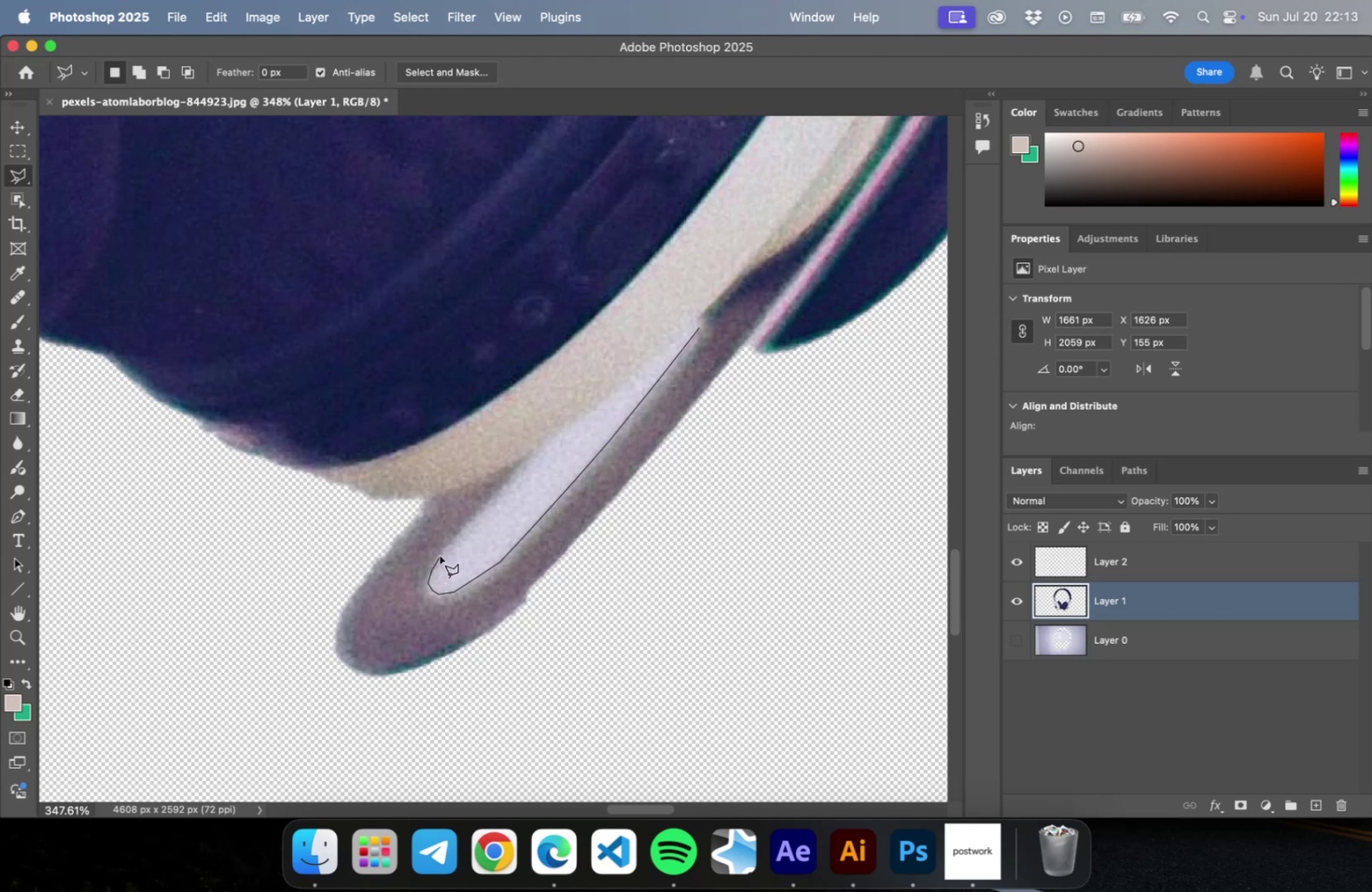 
left_click([440, 555])
 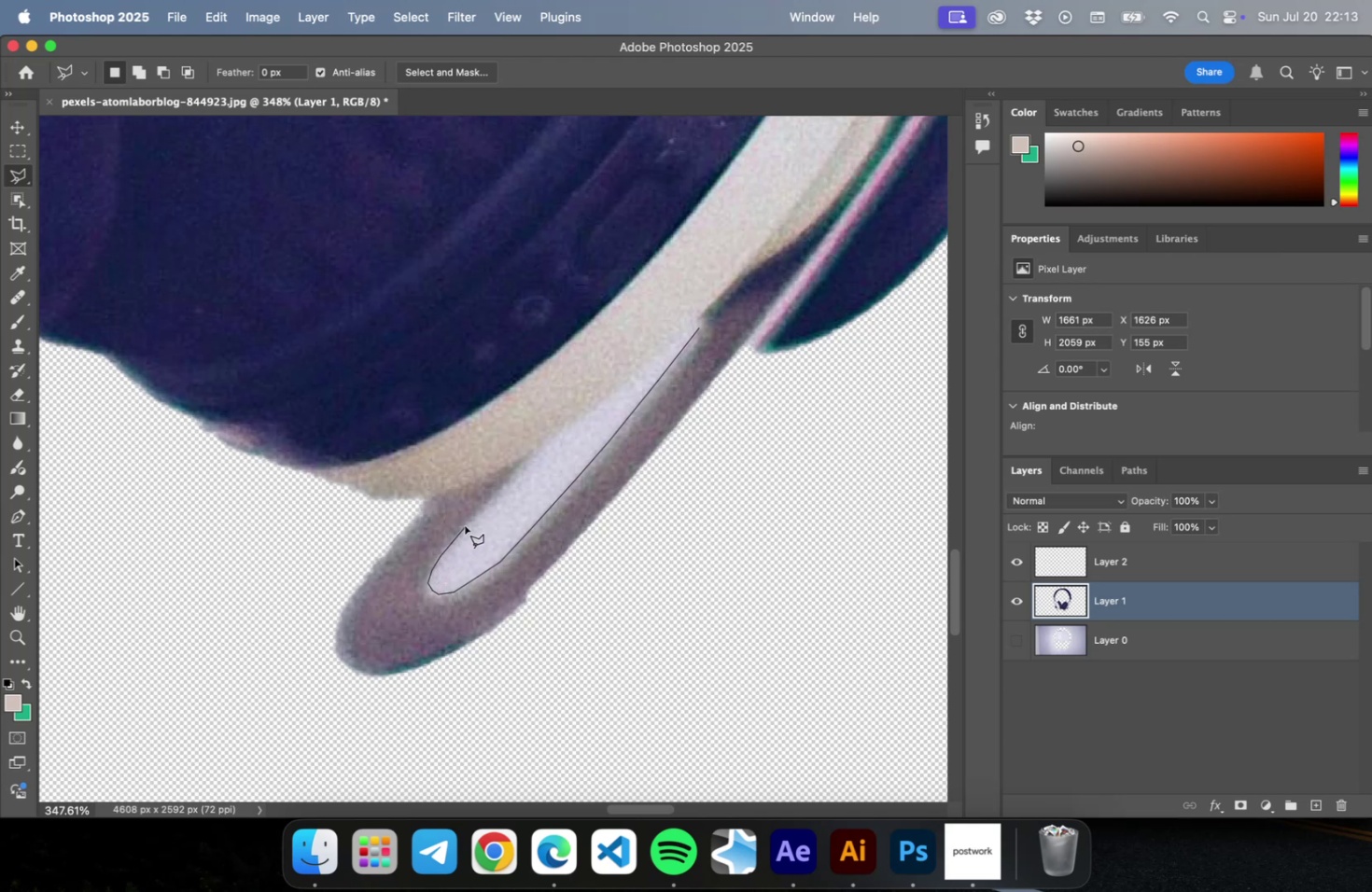 
left_click([465, 525])
 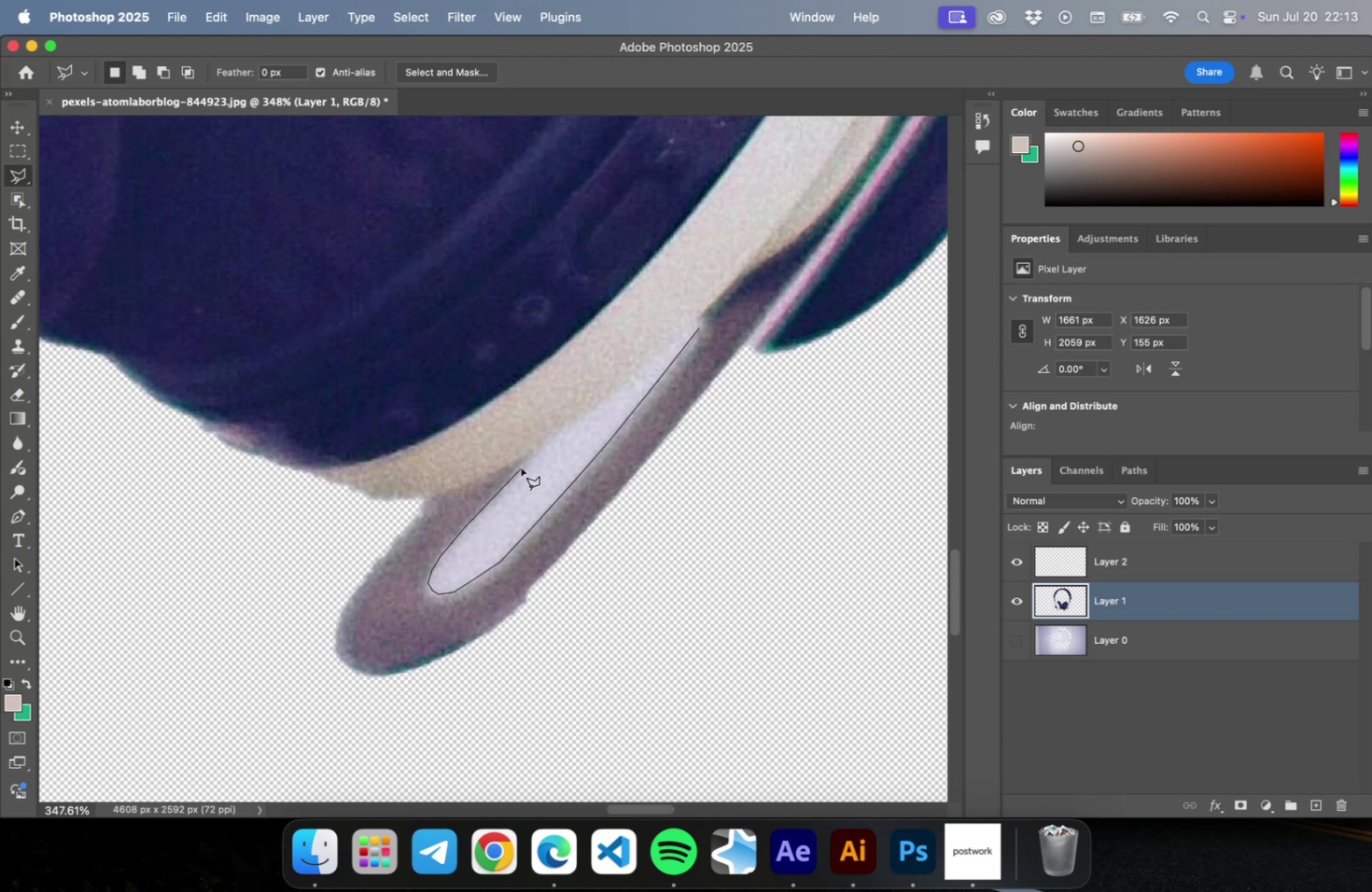 
left_click([521, 467])
 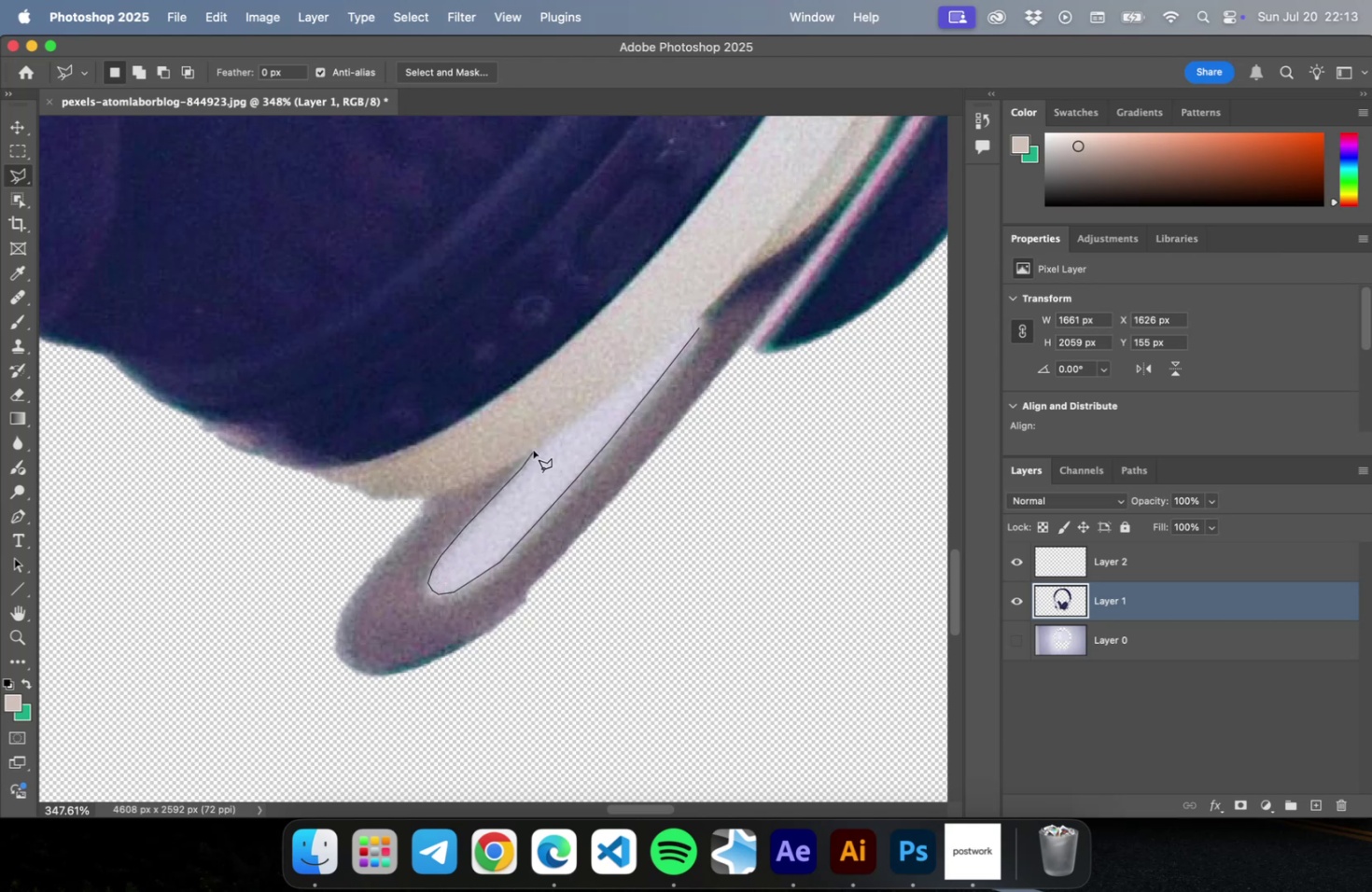 
left_click([533, 450])
 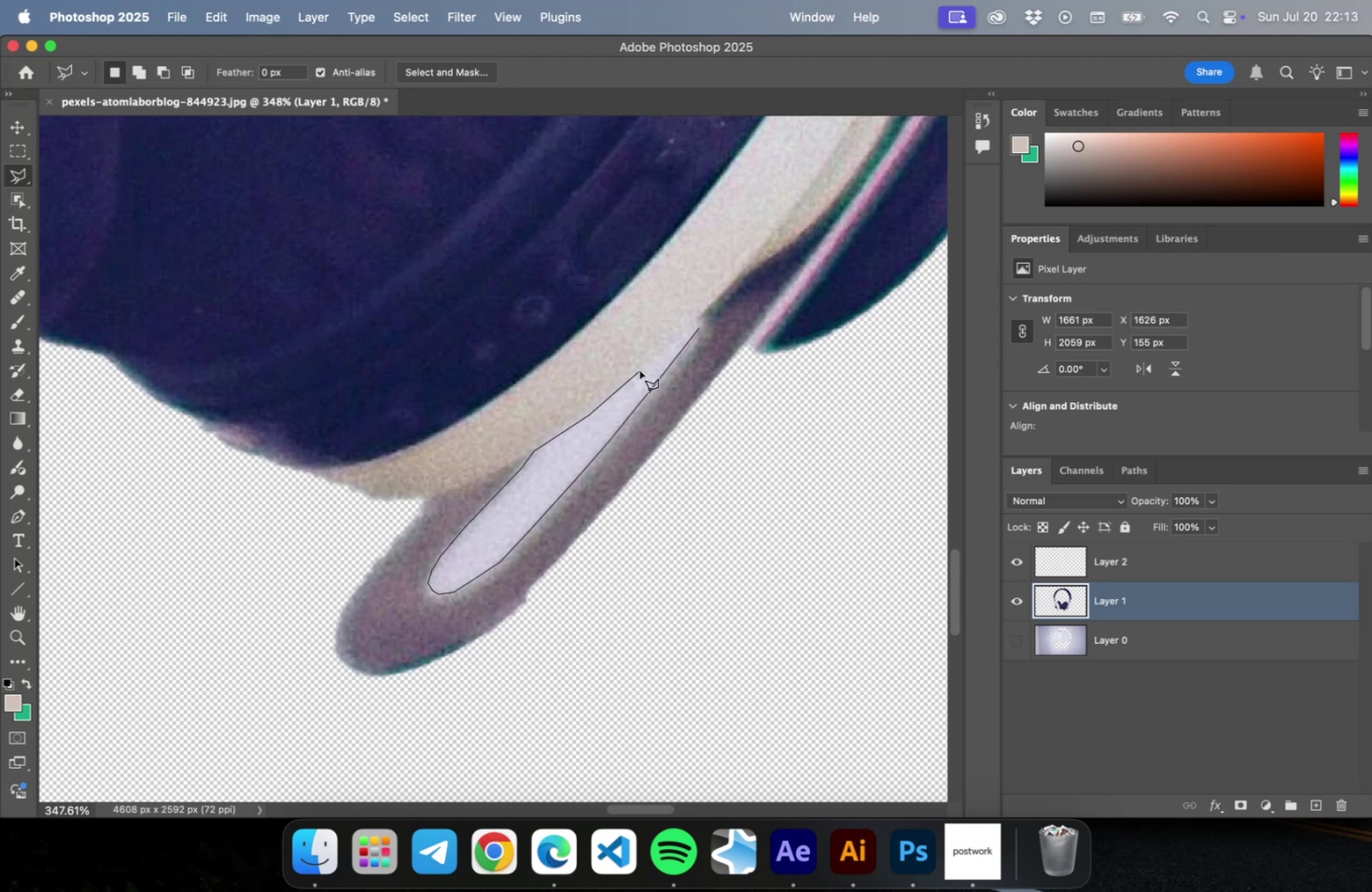 
left_click([667, 343])
 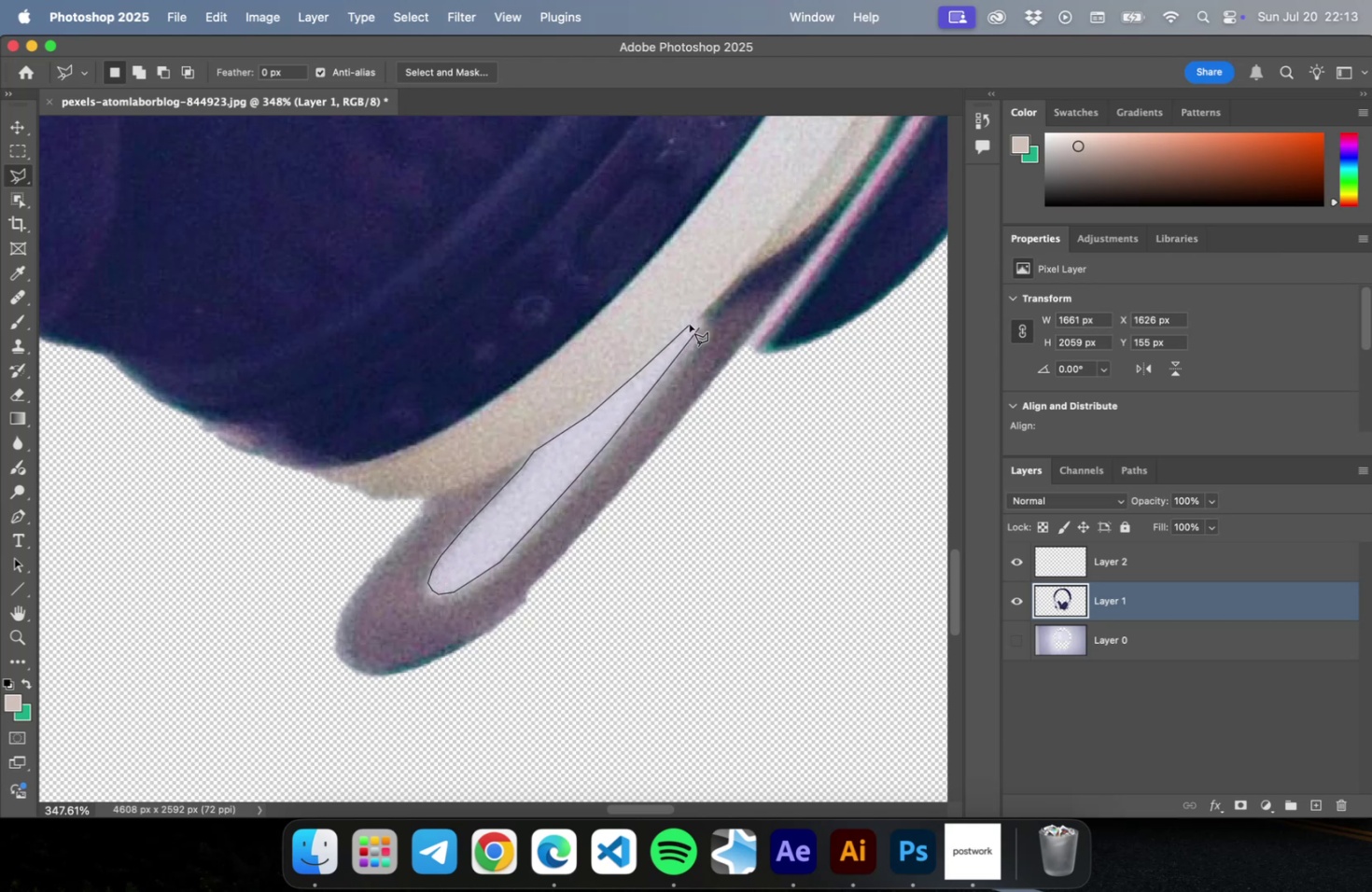 
left_click([689, 324])
 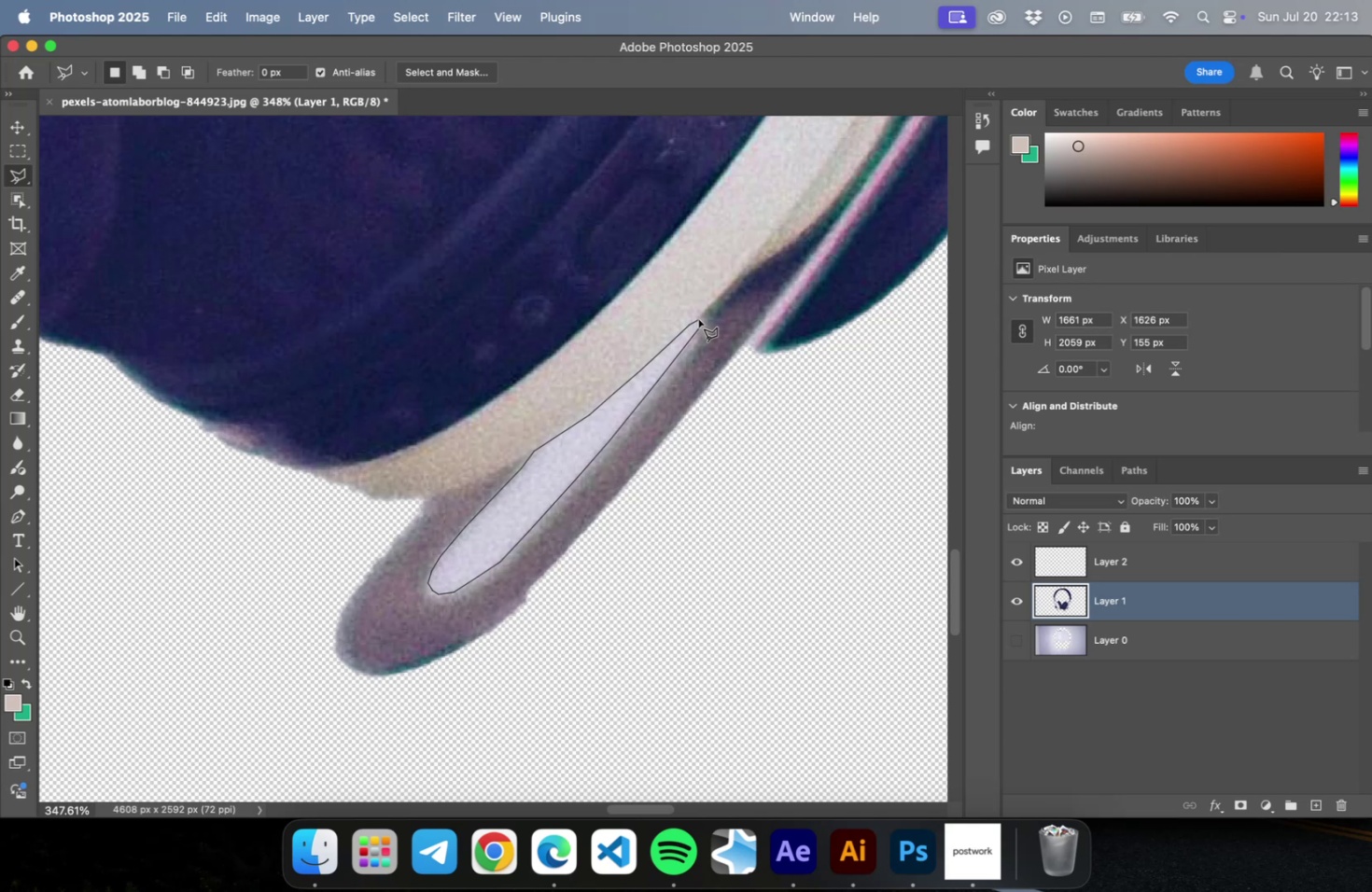 
left_click([698, 319])
 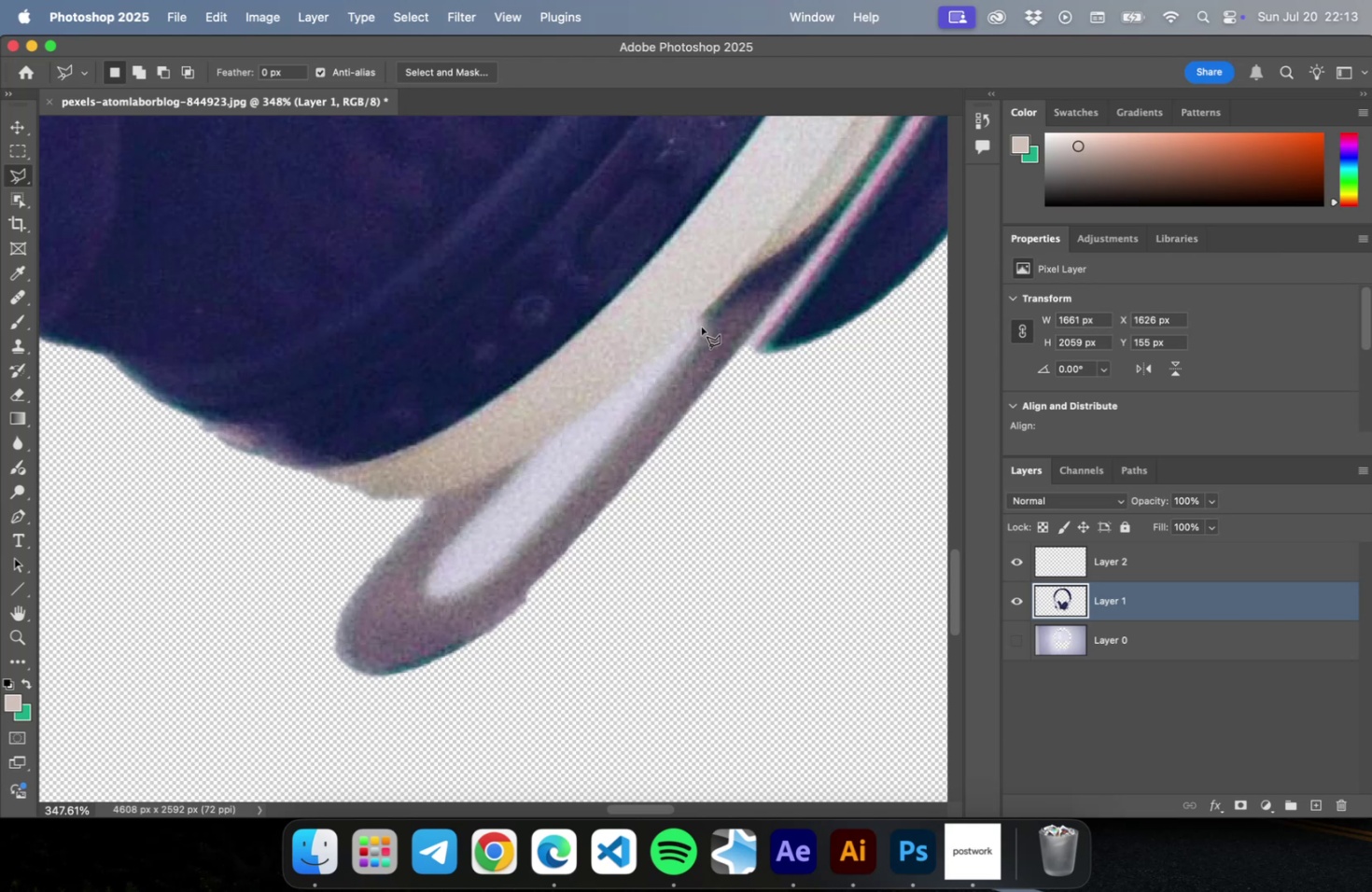 
left_click([701, 327])
 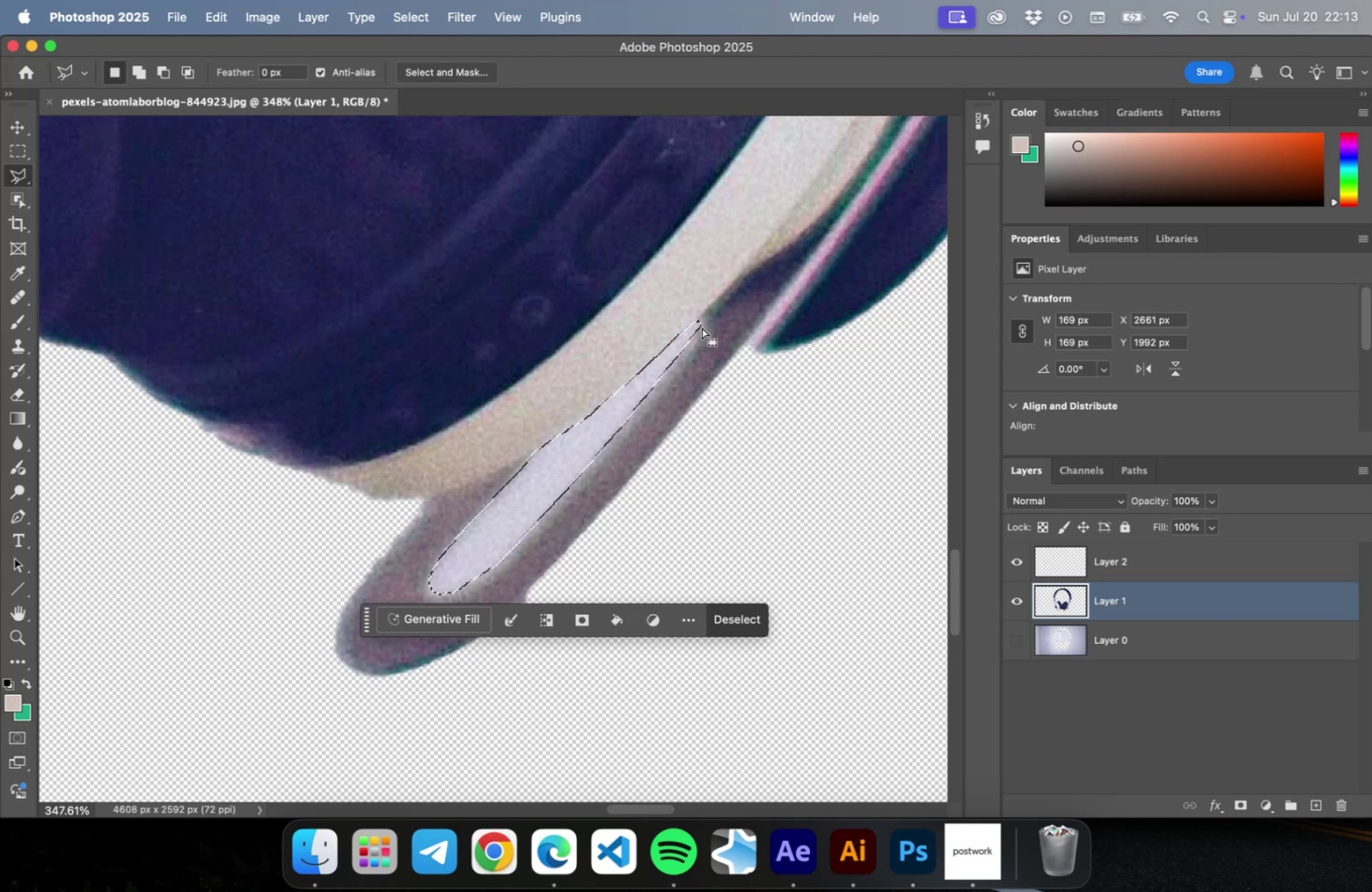 
key(Backspace)
 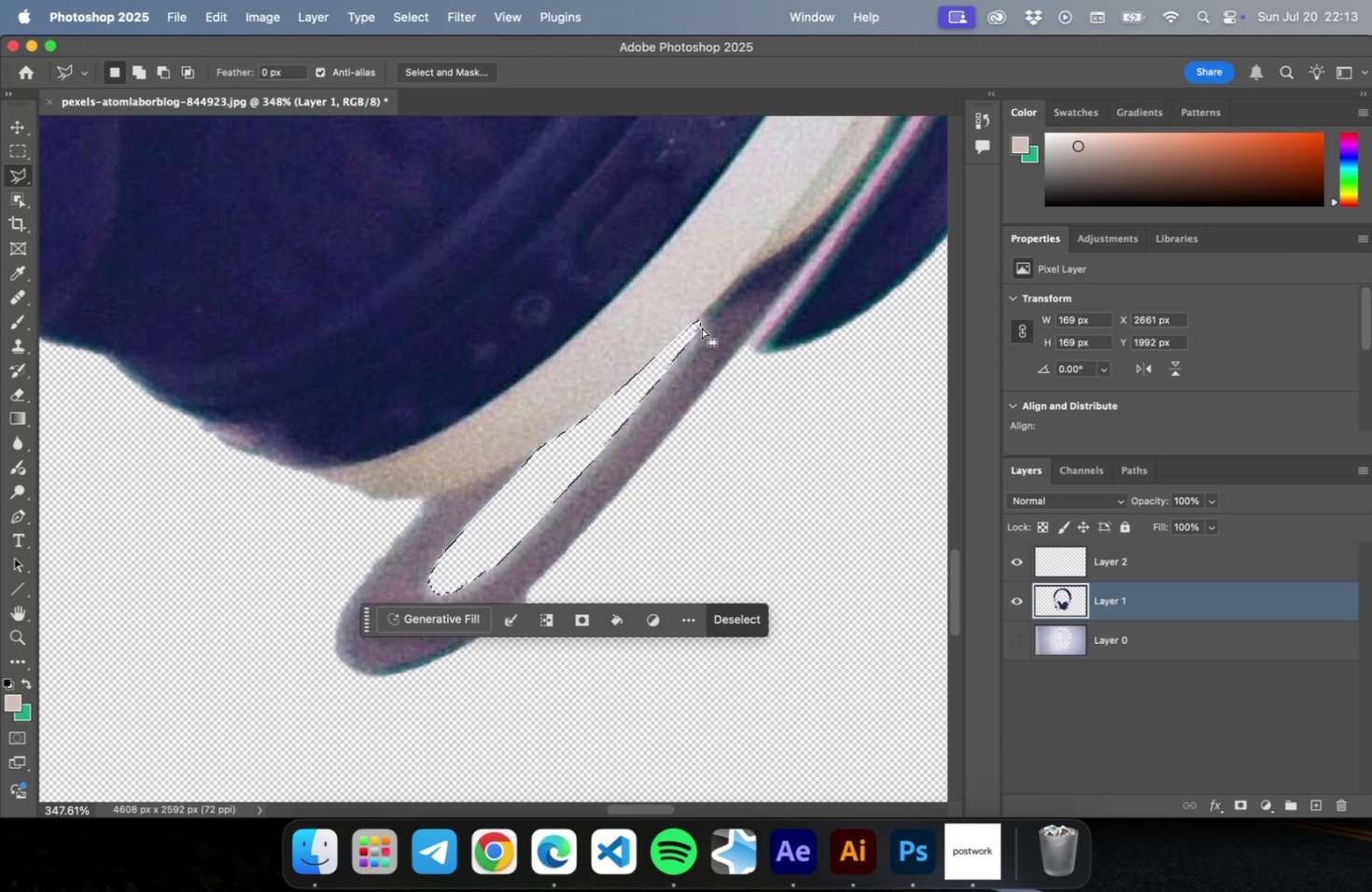 
key(Meta+CommandLeft)
 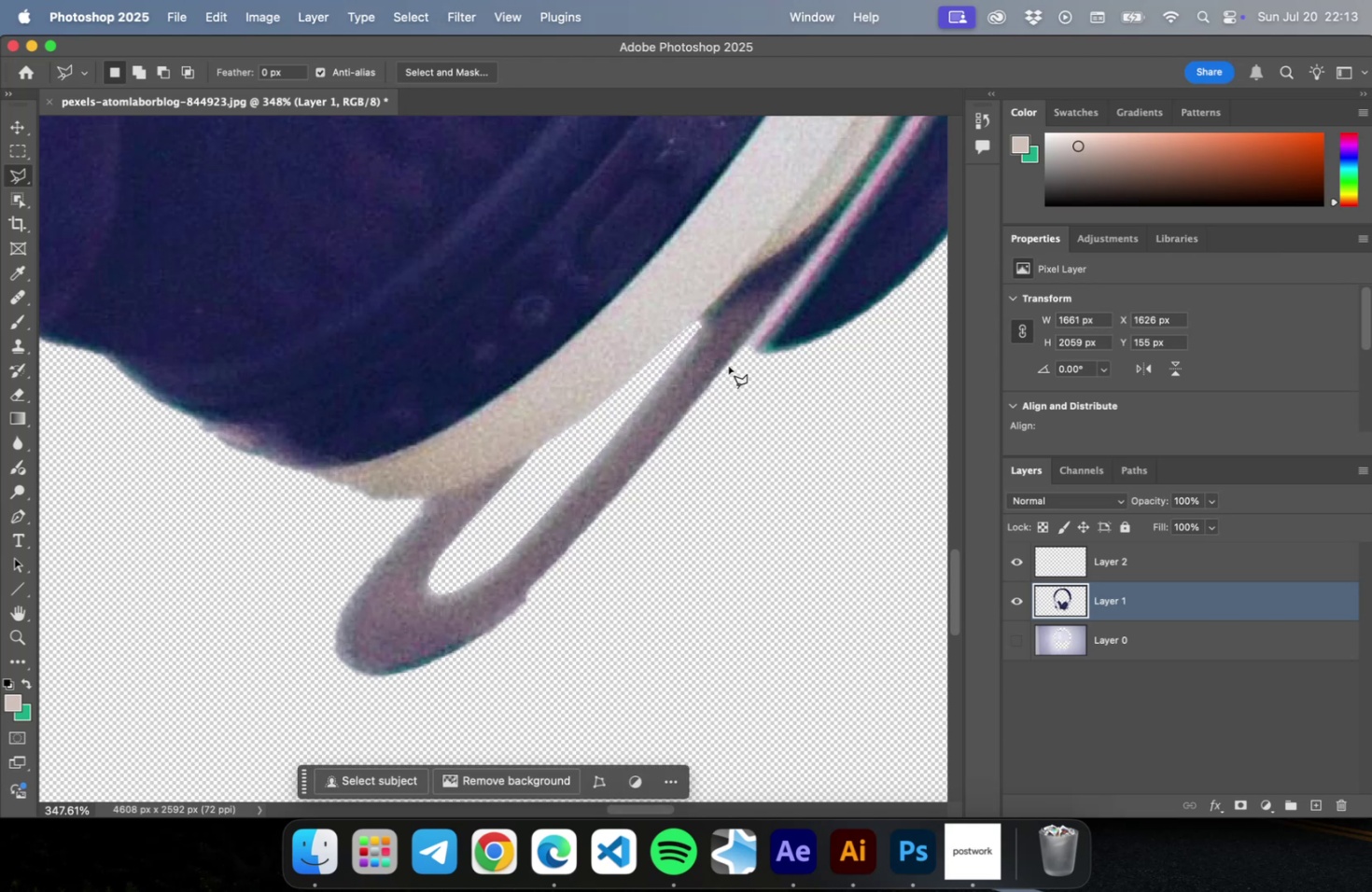 
key(Meta+D)
 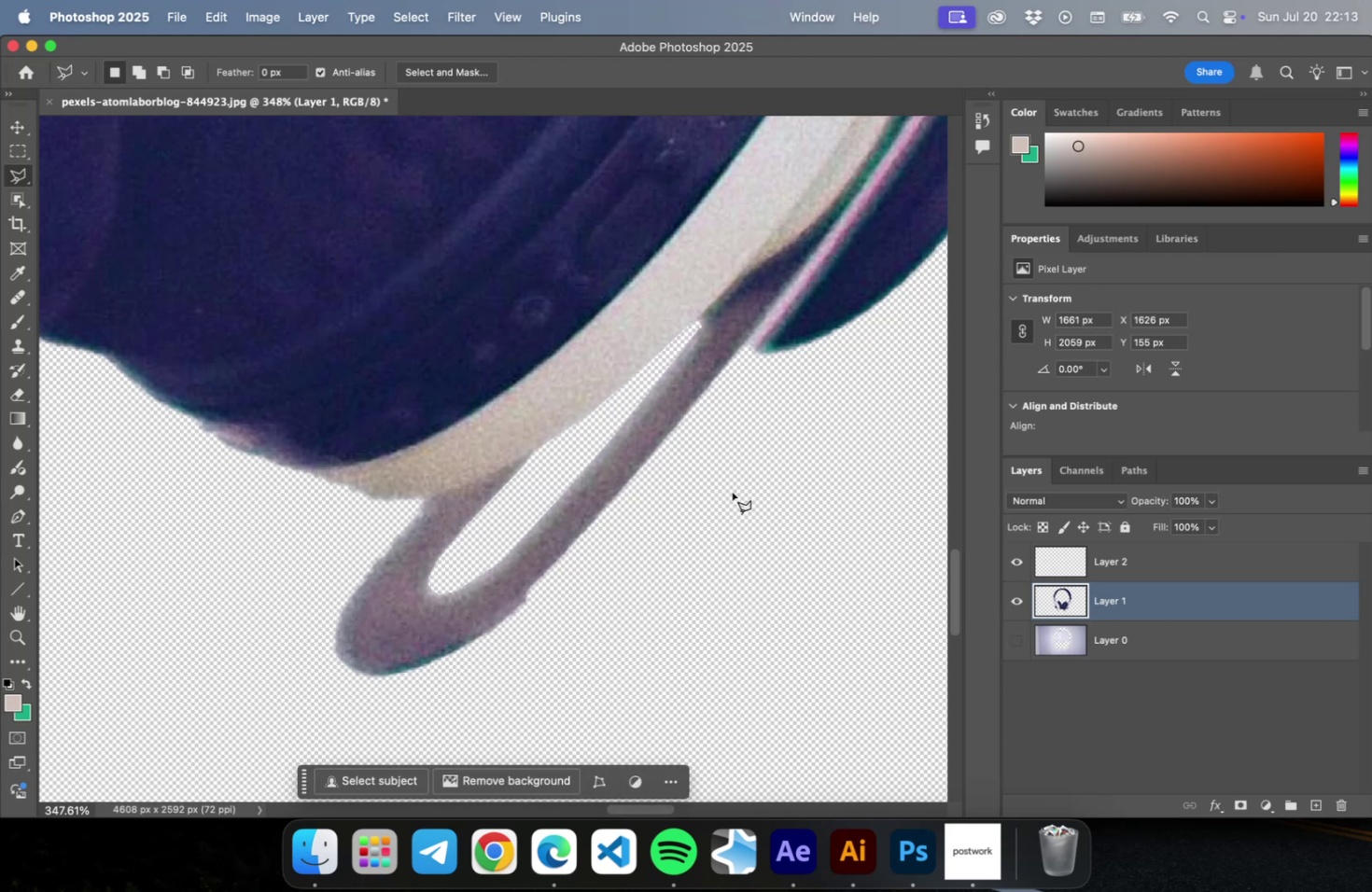 
hold_key(key=OptionLeft, duration=5.68)
scroll: coordinate [724, 513], scroll_direction: down, amount: 22.0
 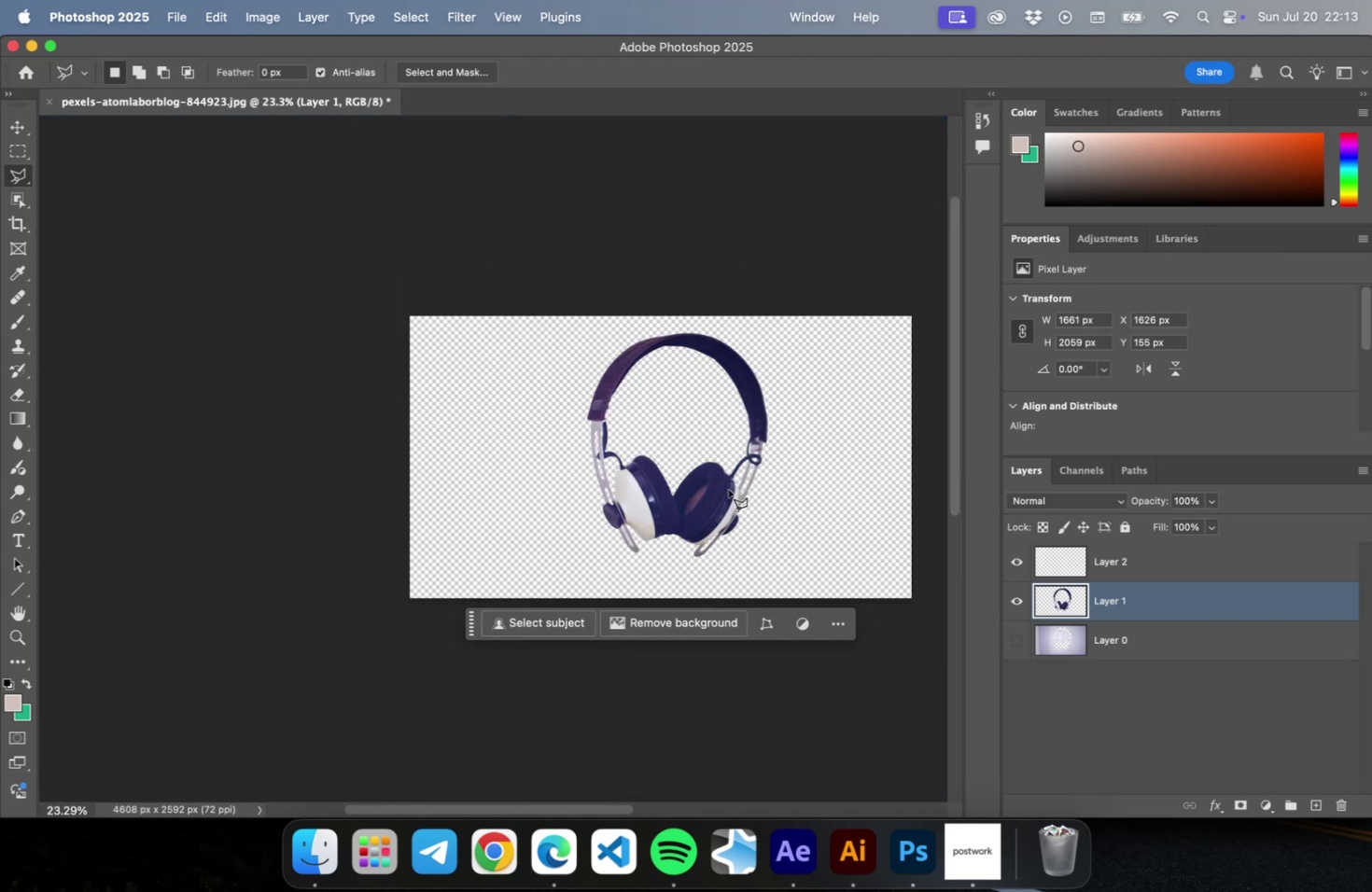 
scroll: coordinate [728, 489], scroll_direction: up, amount: 10.0
 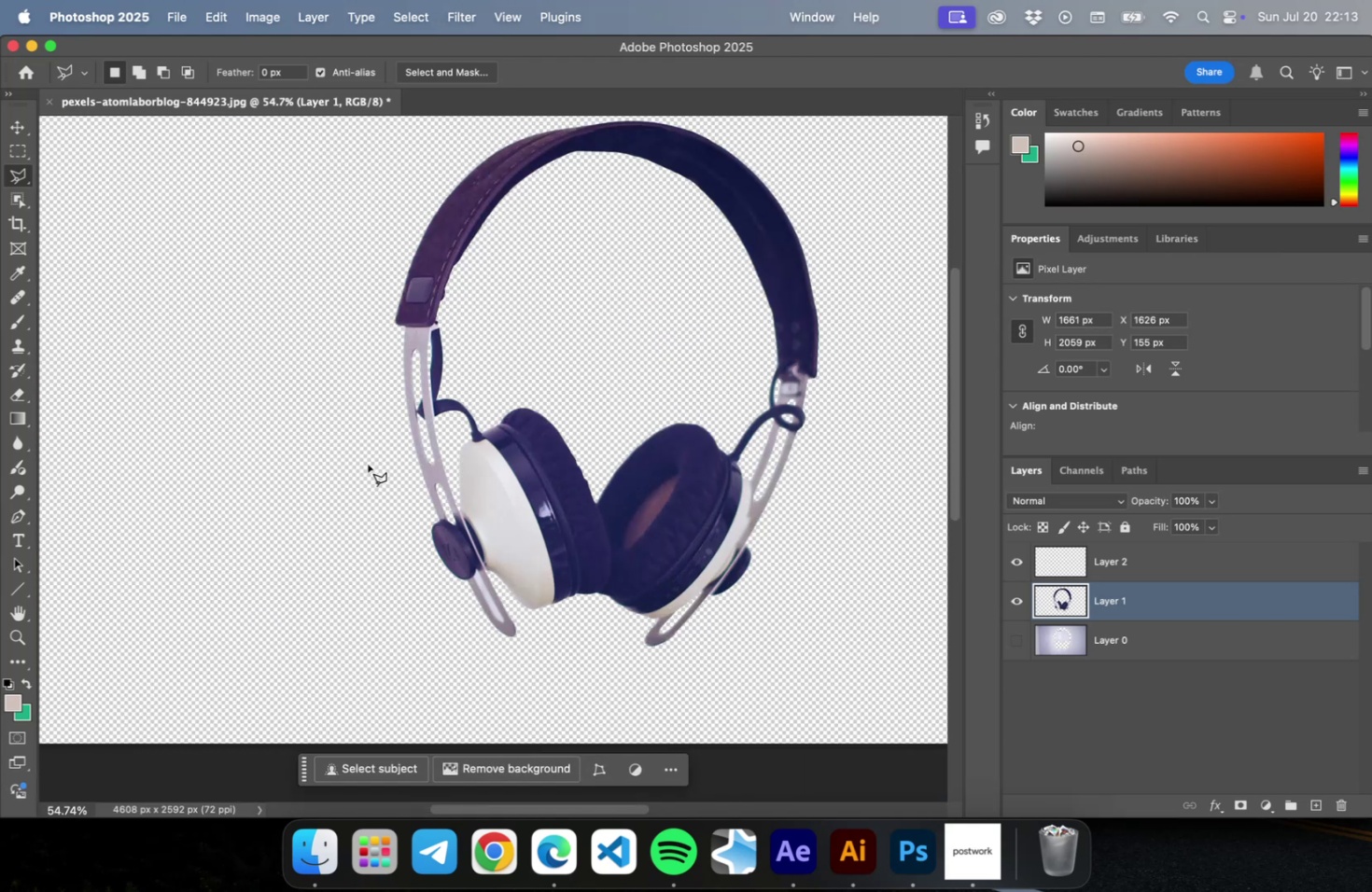 
scroll: coordinate [305, 441], scroll_direction: down, amount: 4.0
 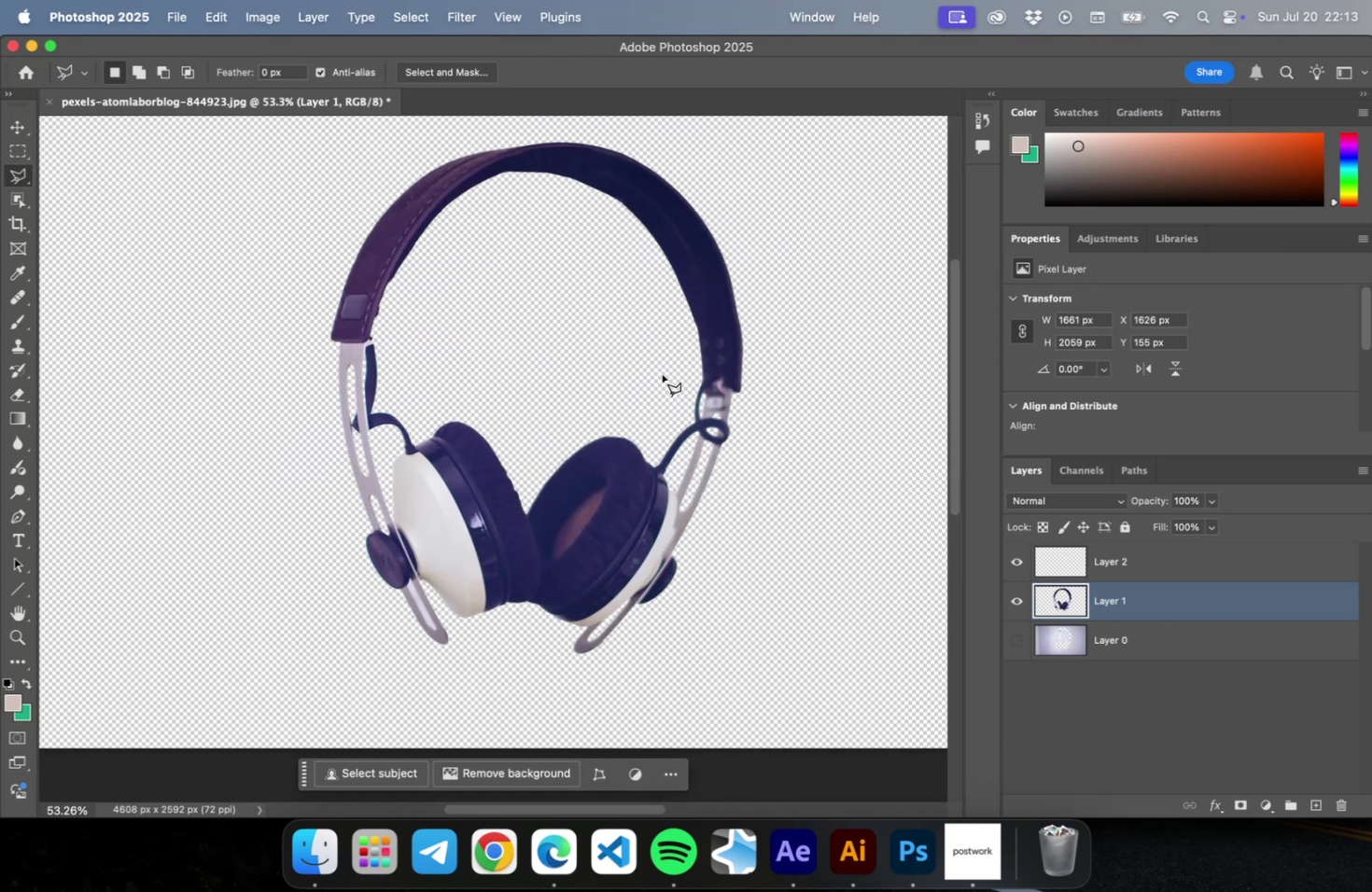 
scroll: coordinate [841, 398], scroll_direction: up, amount: 3.0
 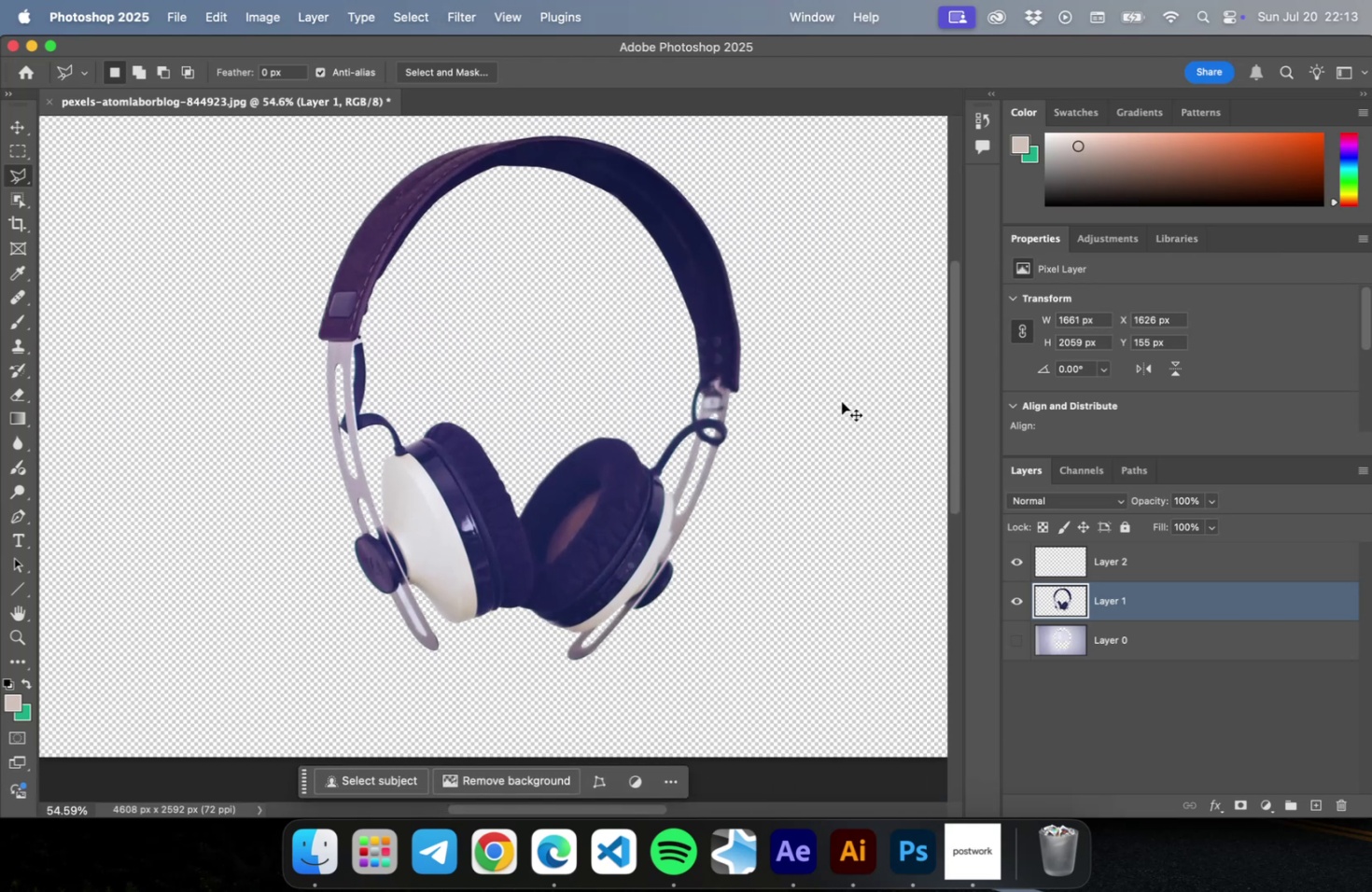 
key(V)
 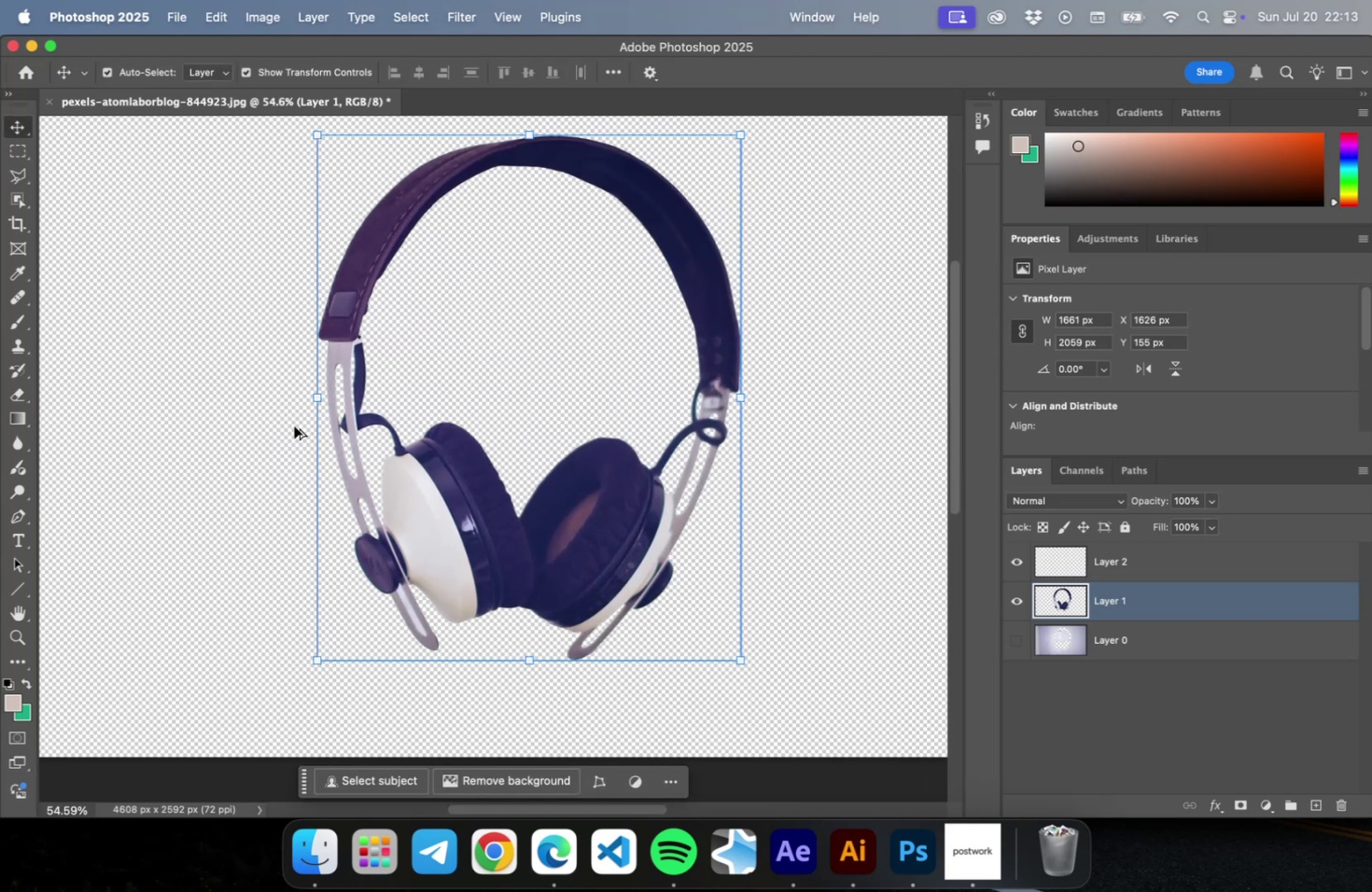 
hold_key(key=OptionLeft, duration=0.43)
scroll: coordinate [287, 429], scroll_direction: down, amount: 2.0
 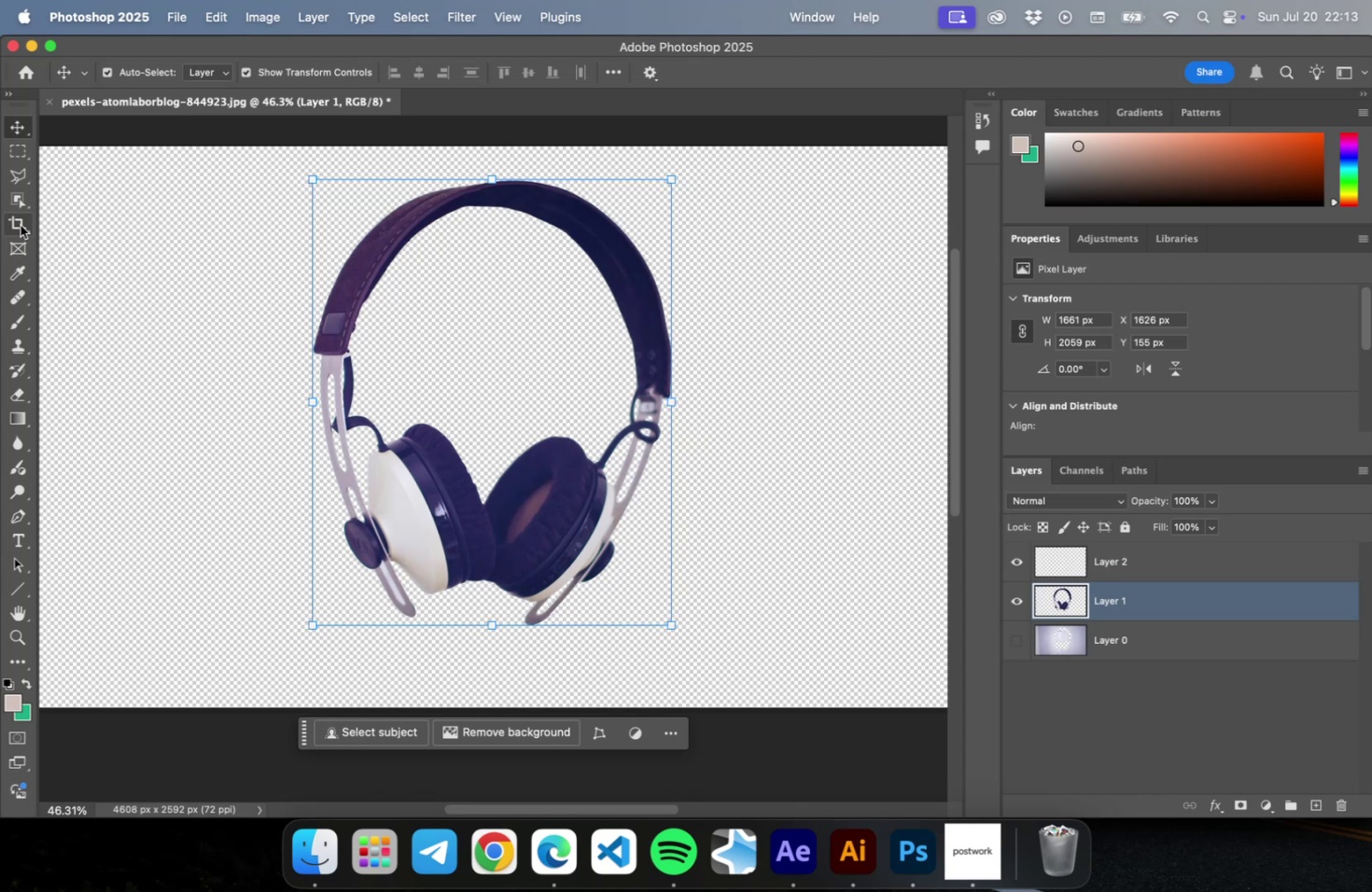 
left_click([20, 224])
 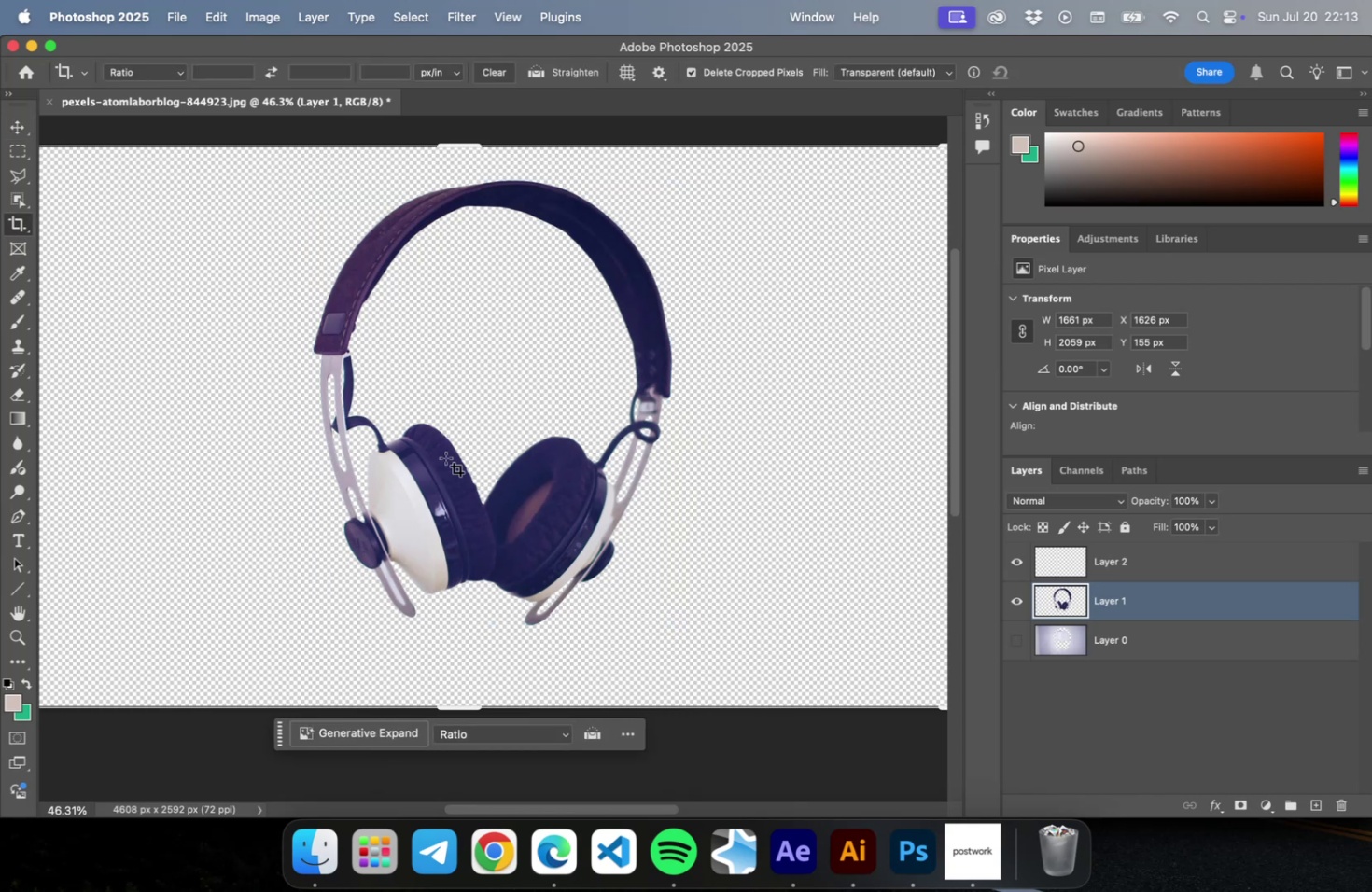 
hold_key(key=OptionLeft, duration=0.52)
scroll: coordinate [441, 455], scroll_direction: down, amount: 3.0
 